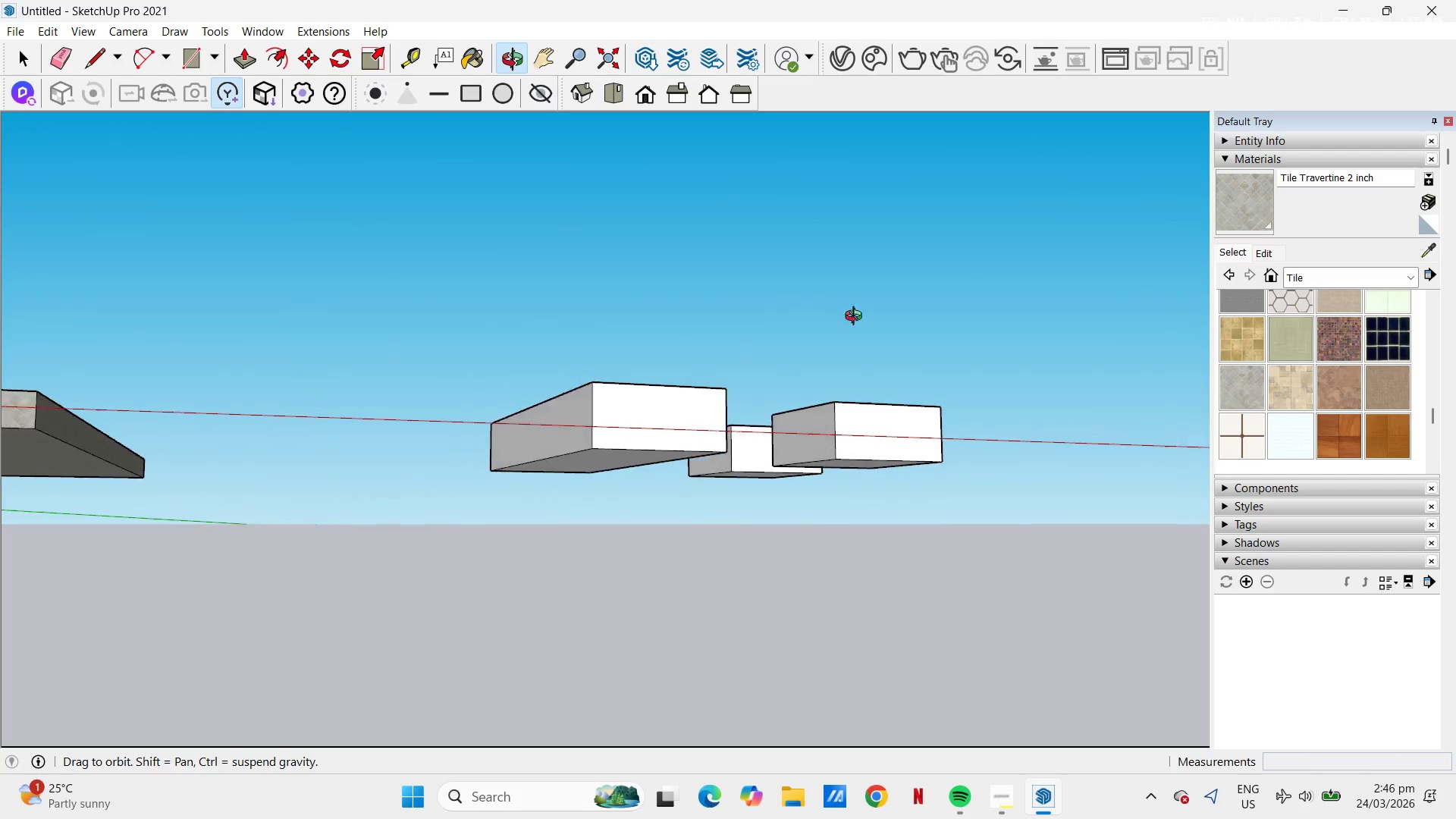 
scroll: coordinate [633, 460], scroll_direction: down, amount: 10.0
 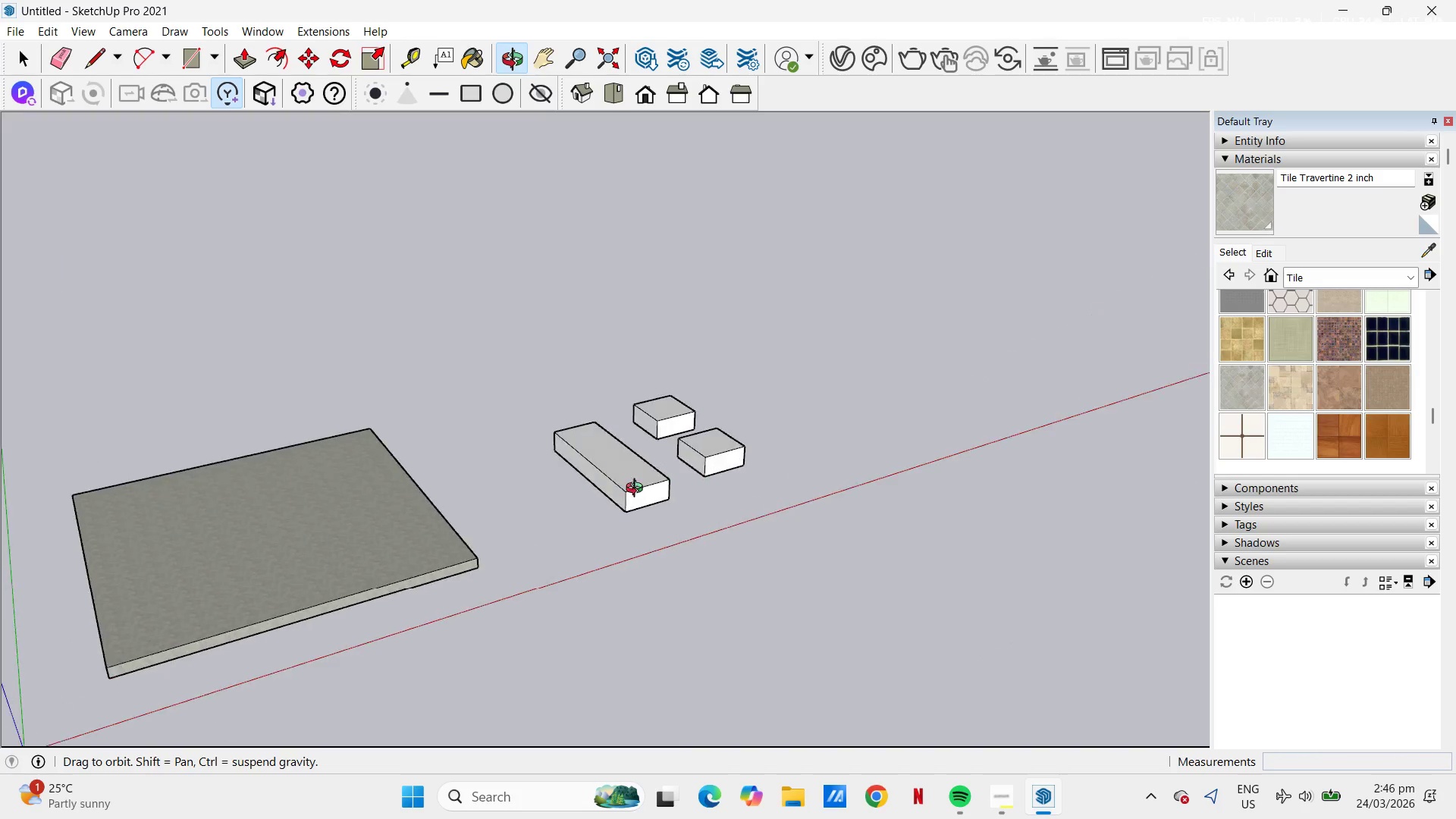 
left_click_drag(start_coordinate=[491, 485], to_coordinate=[641, 426])
 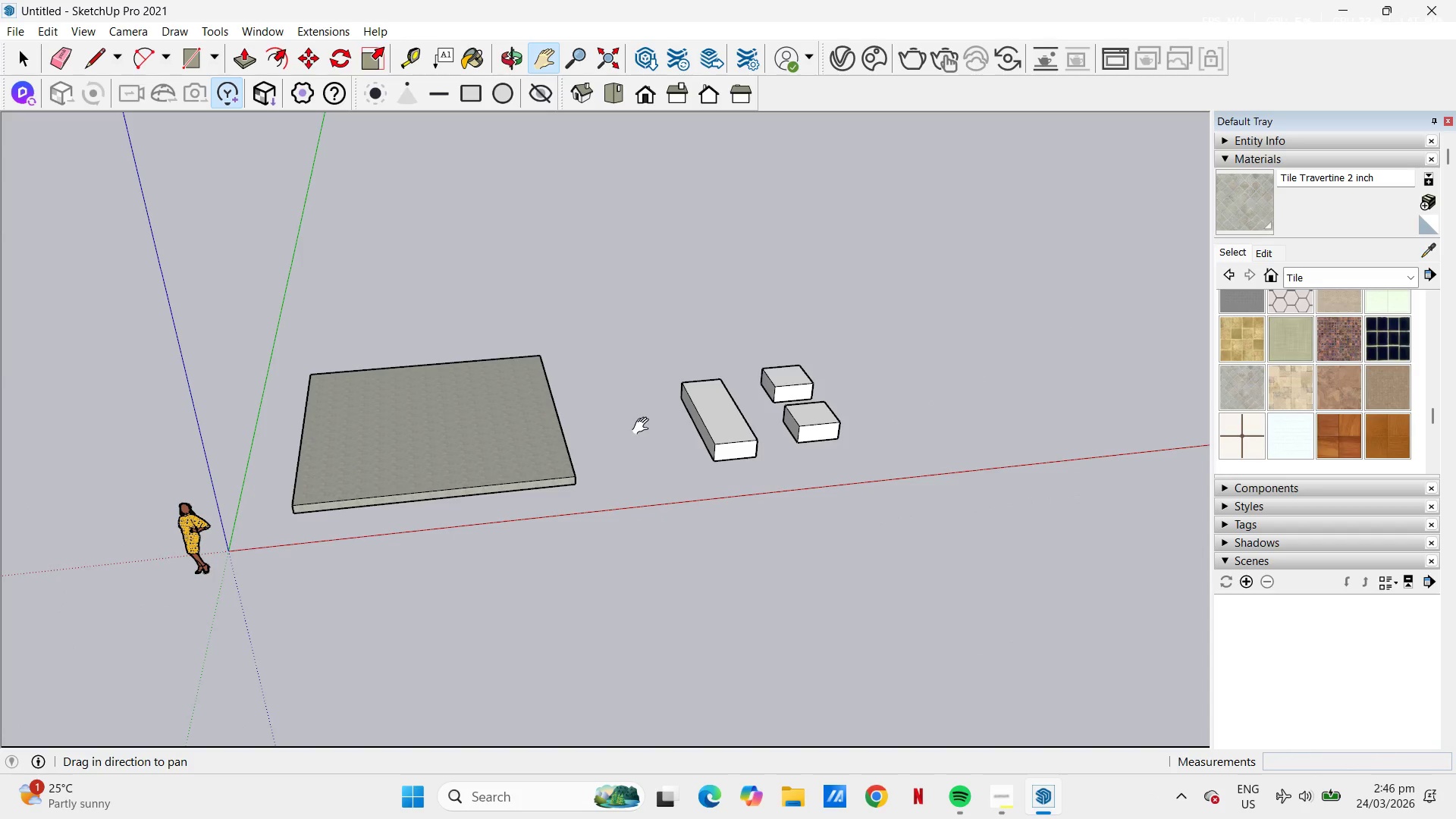 
scroll: coordinate [499, 505], scroll_direction: down, amount: 2.0
 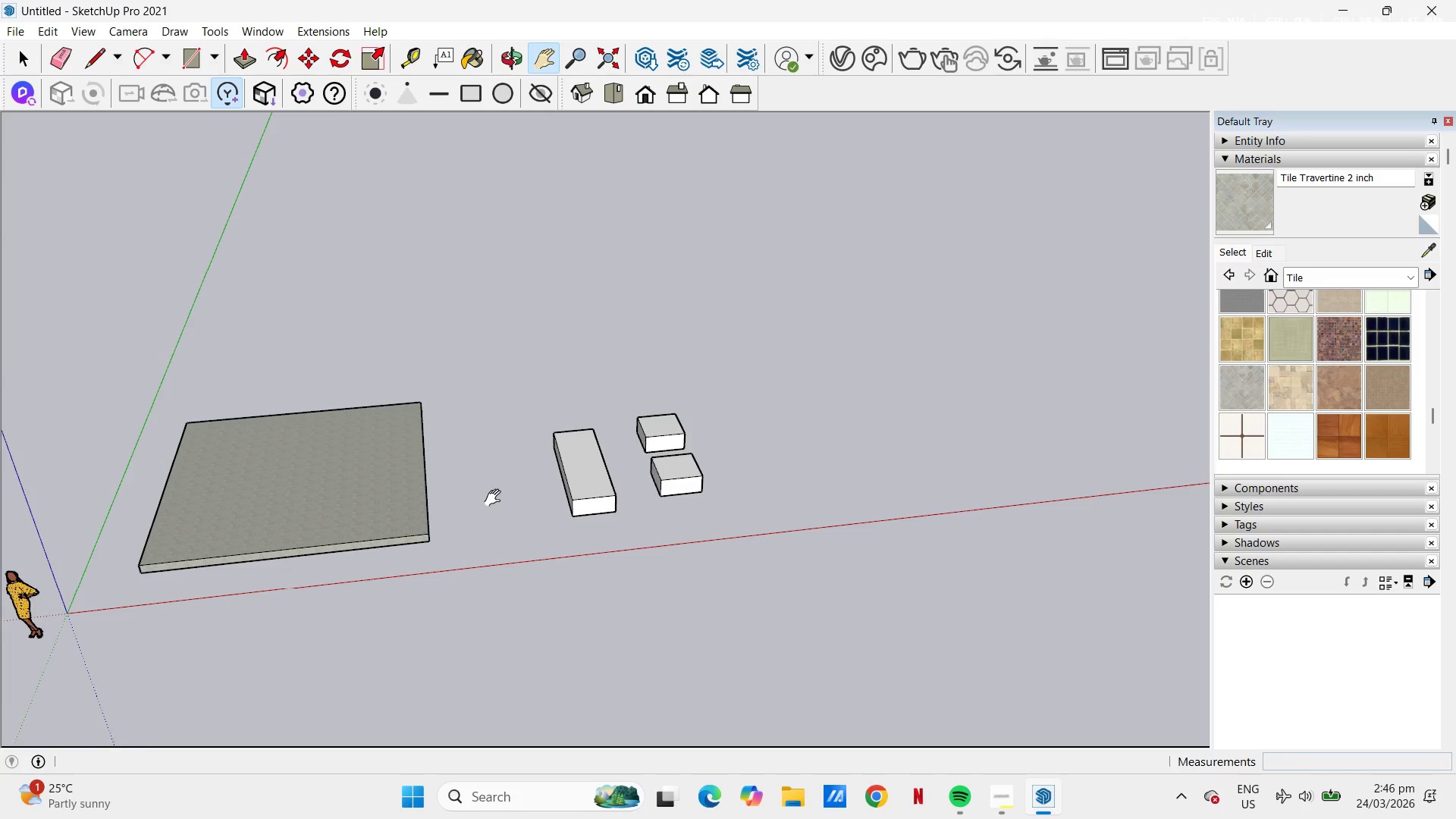 
left_click_drag(start_coordinate=[639, 435], to_coordinate=[603, 478])
 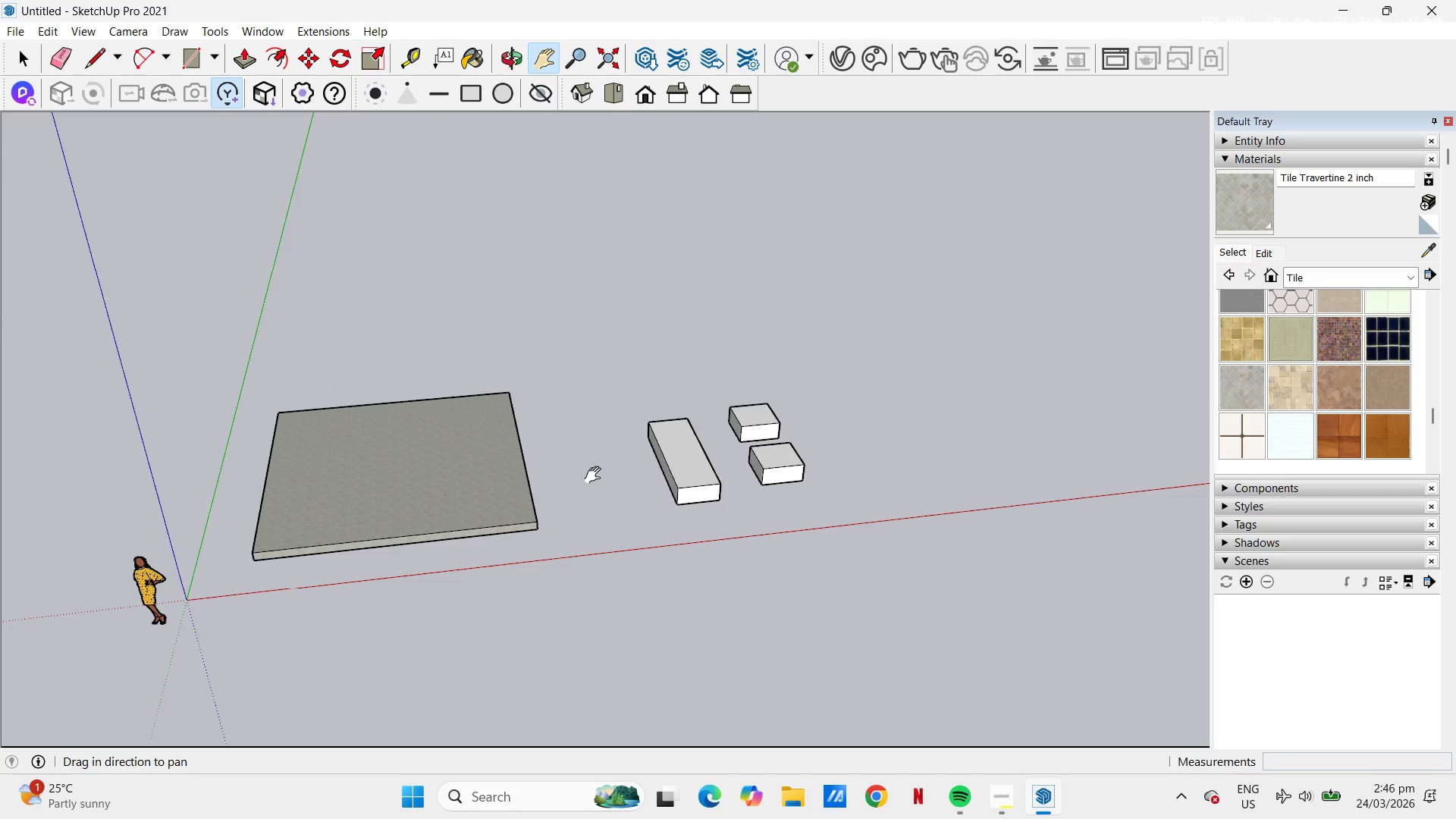 
scroll: coordinate [596, 475], scroll_direction: up, amount: 4.0
 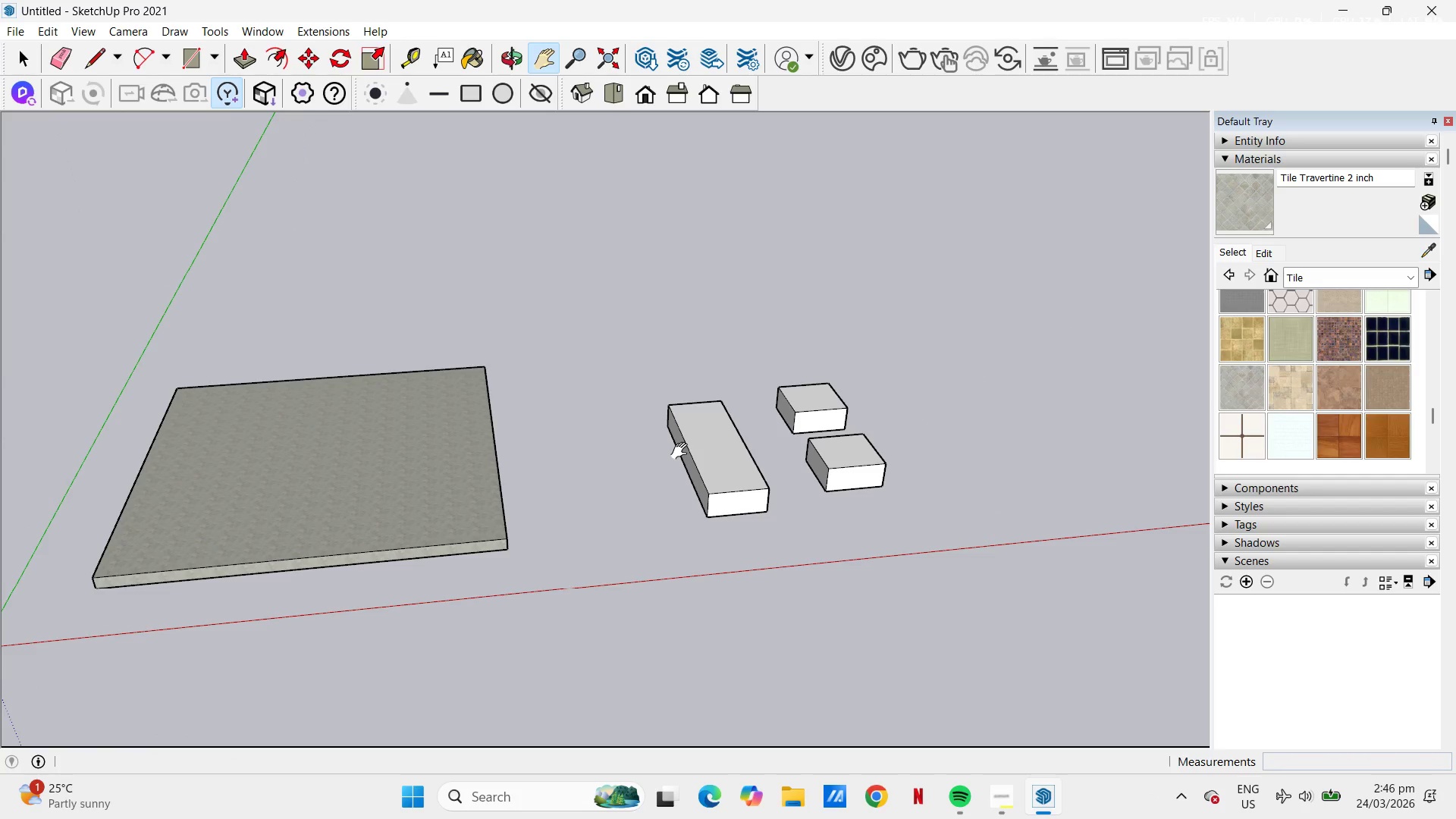 
key(H)
 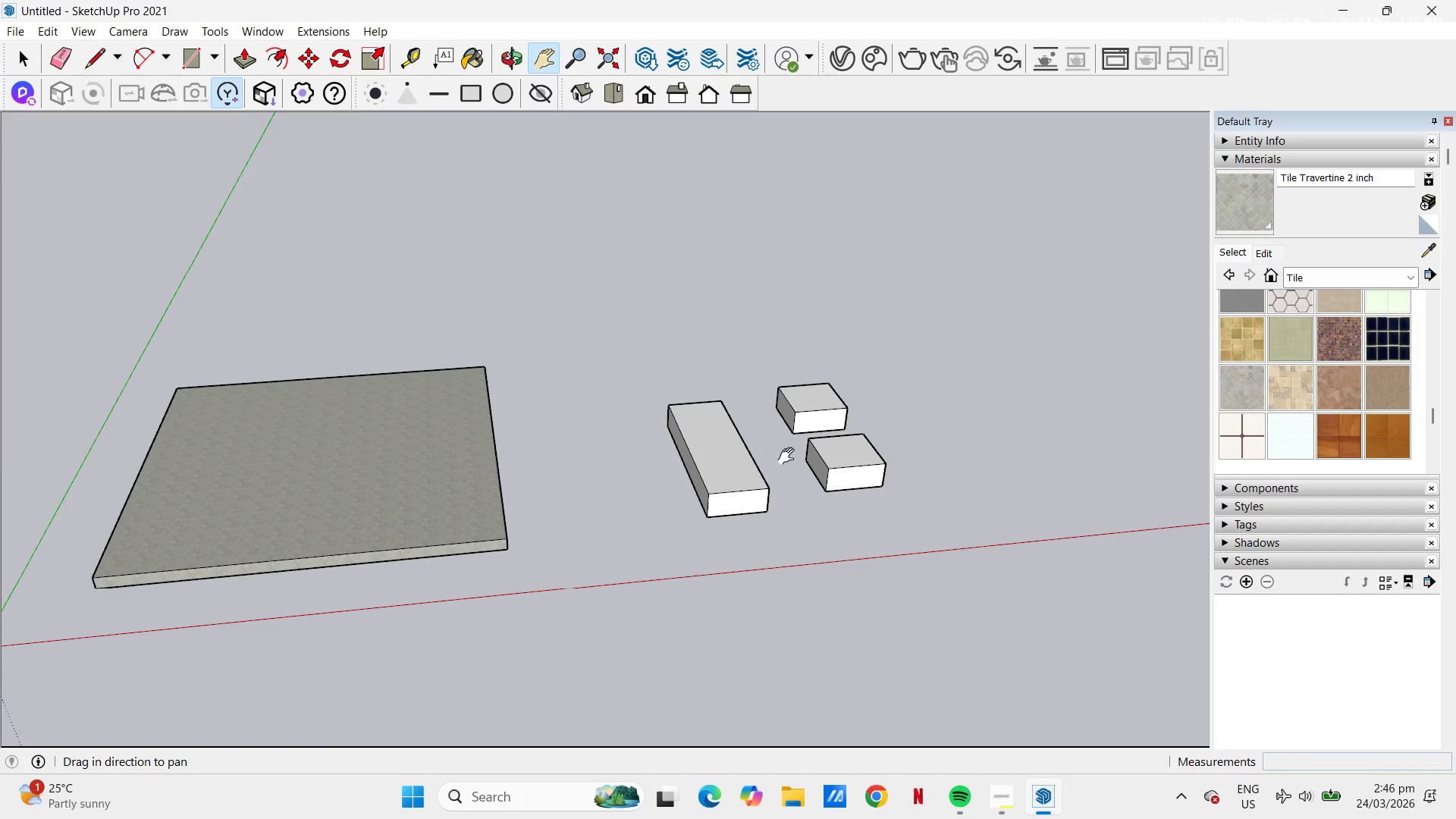 
scroll: coordinate [793, 457], scroll_direction: up, amount: 6.0
 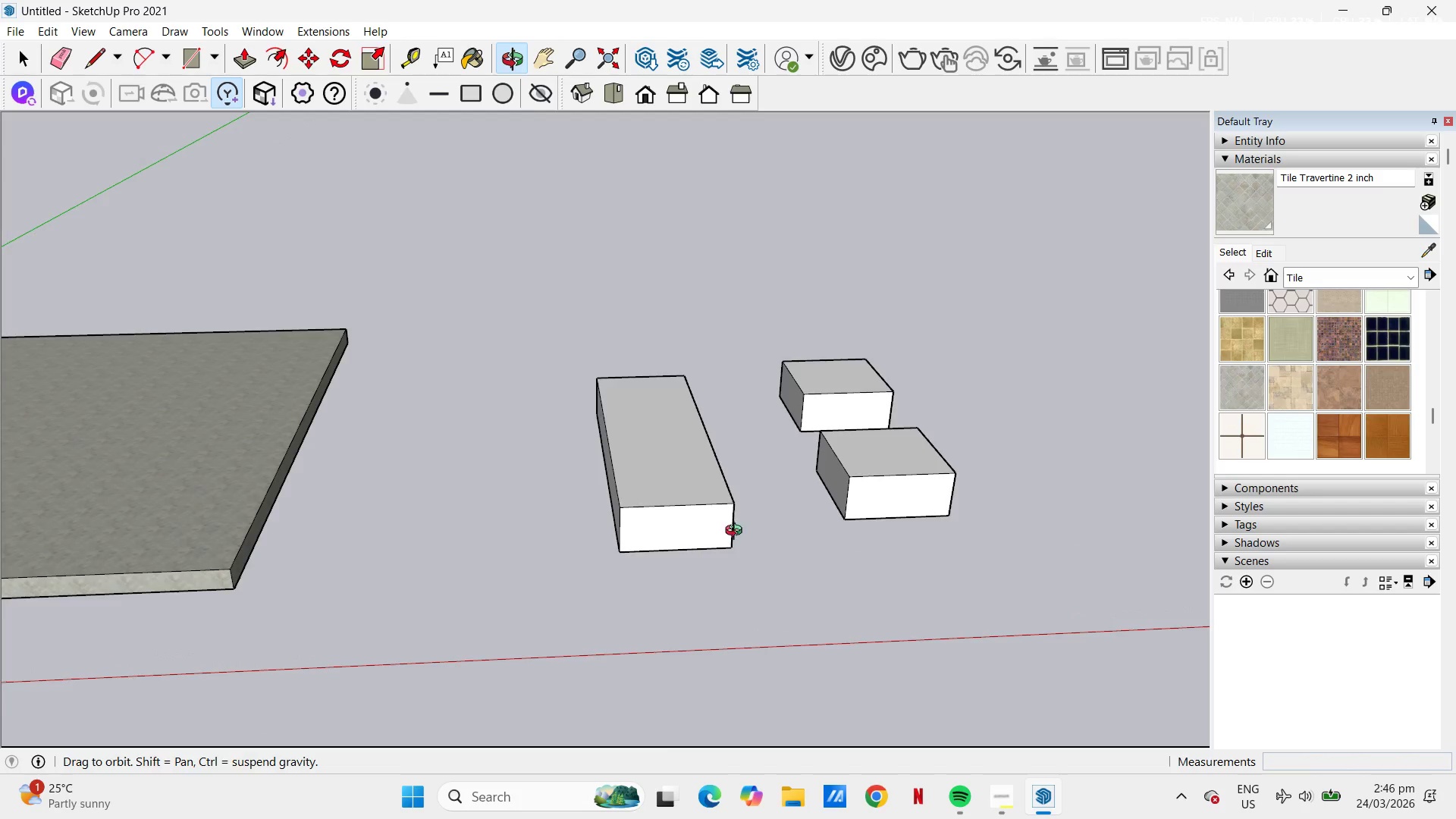 
scroll: coordinate [733, 488], scroll_direction: down, amount: 1.0
 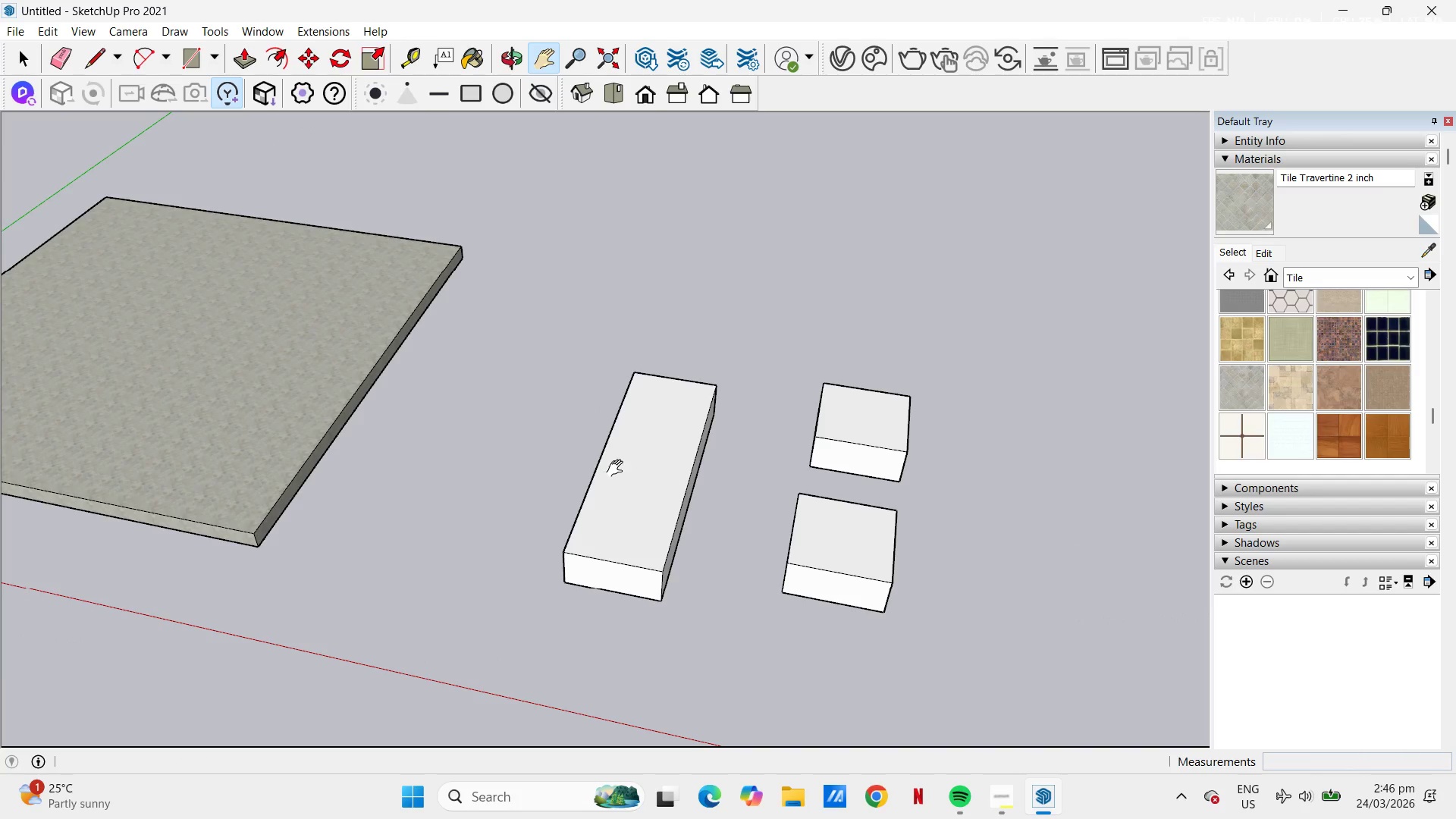 
left_click_drag(start_coordinate=[742, 469], to_coordinate=[617, 405])
 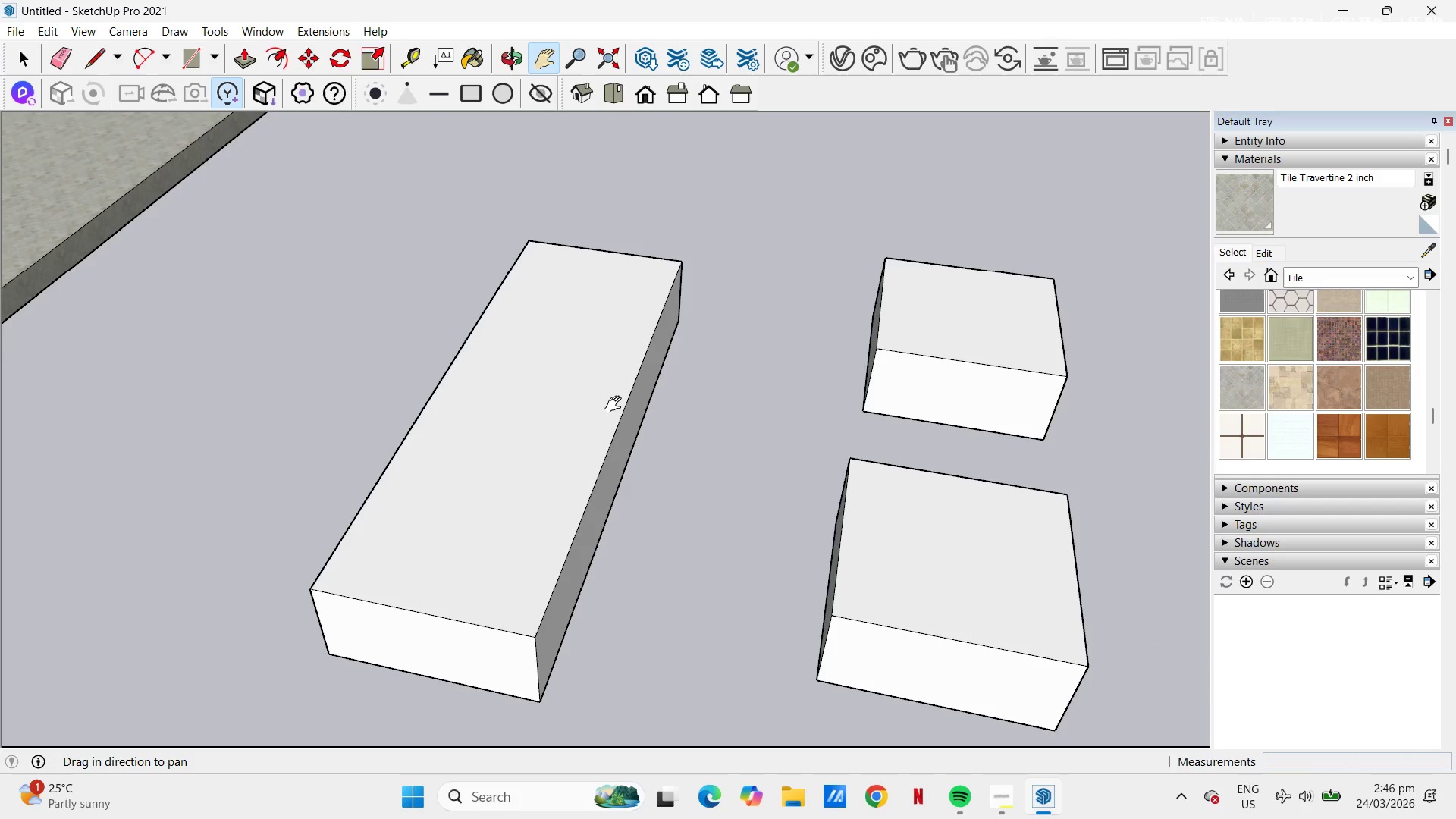 
scroll: coordinate [698, 462], scroll_direction: up, amount: 7.0
 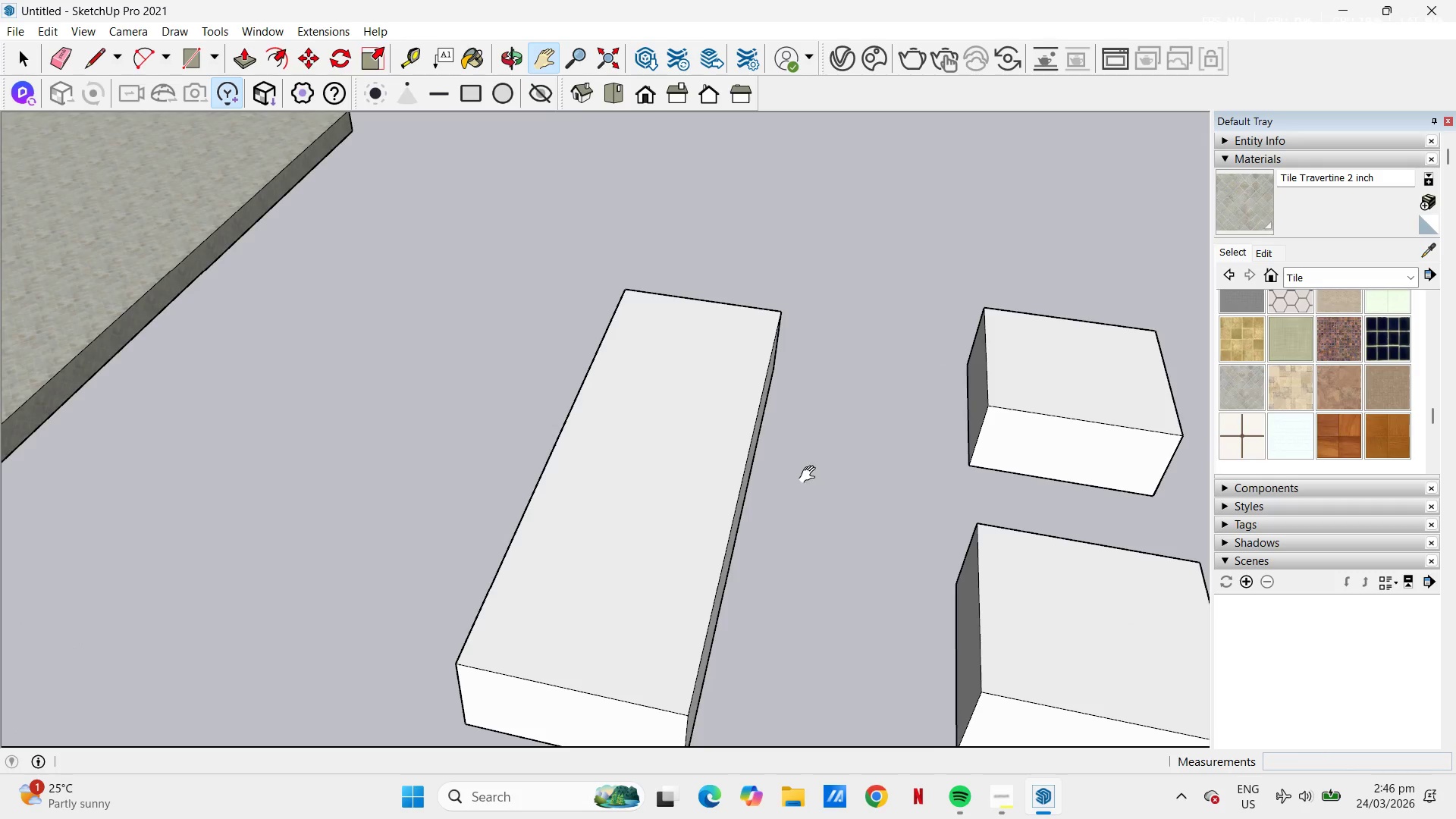 
scroll: coordinate [645, 401], scroll_direction: down, amount: 10.0
 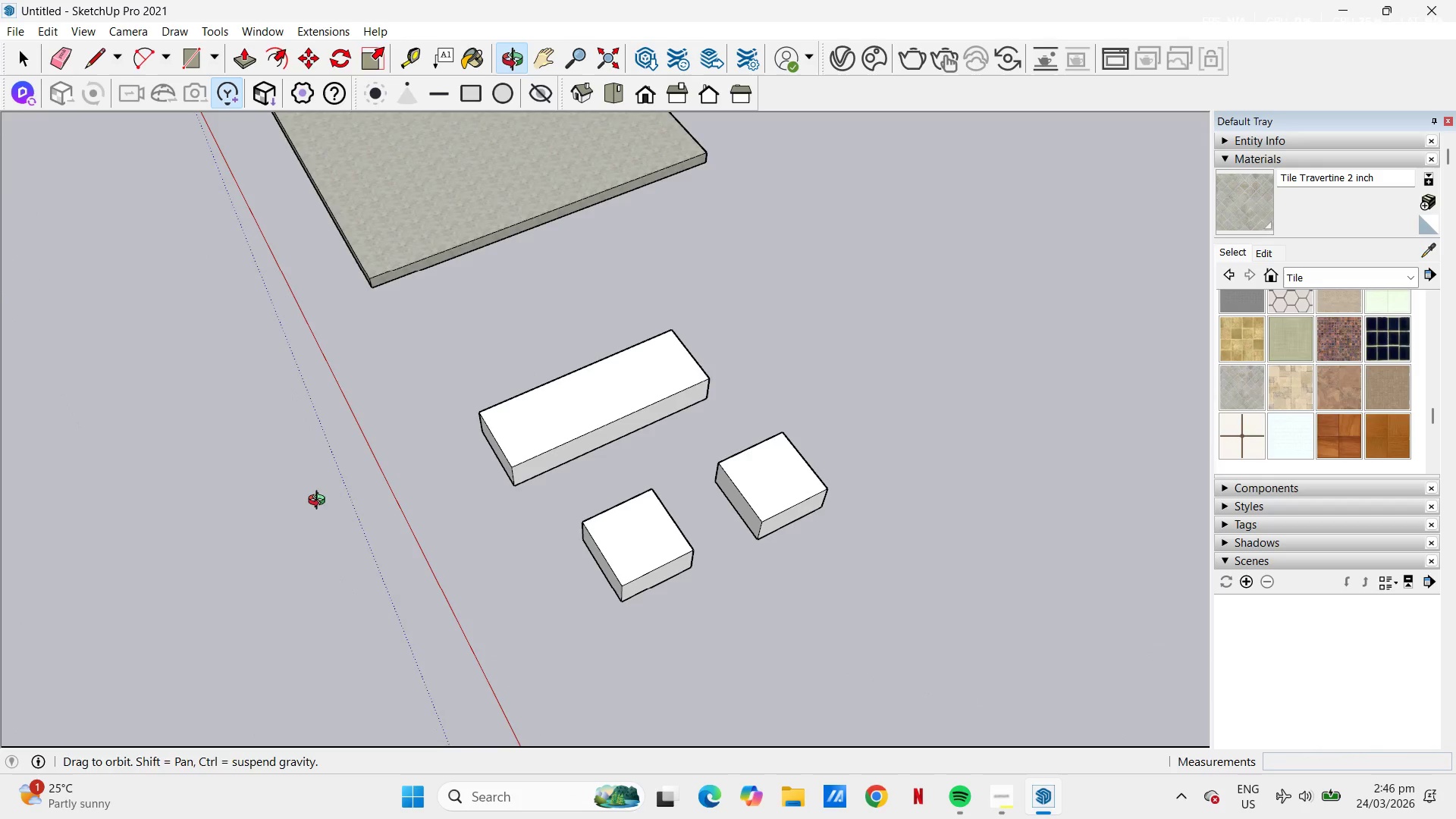 
scroll: coordinate [518, 450], scroll_direction: up, amount: 6.0
 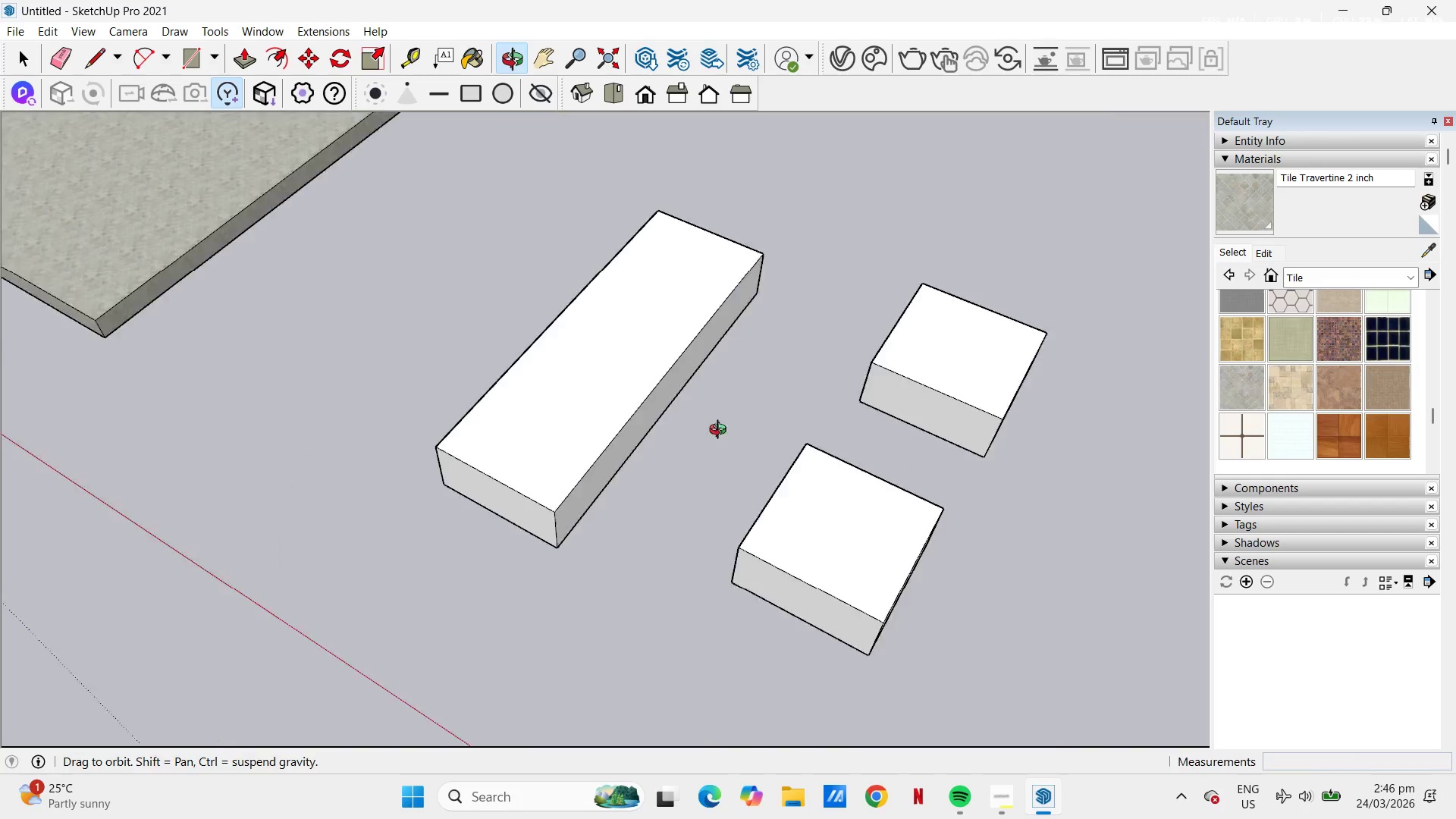 
scroll: coordinate [682, 433], scroll_direction: down, amount: 5.0
 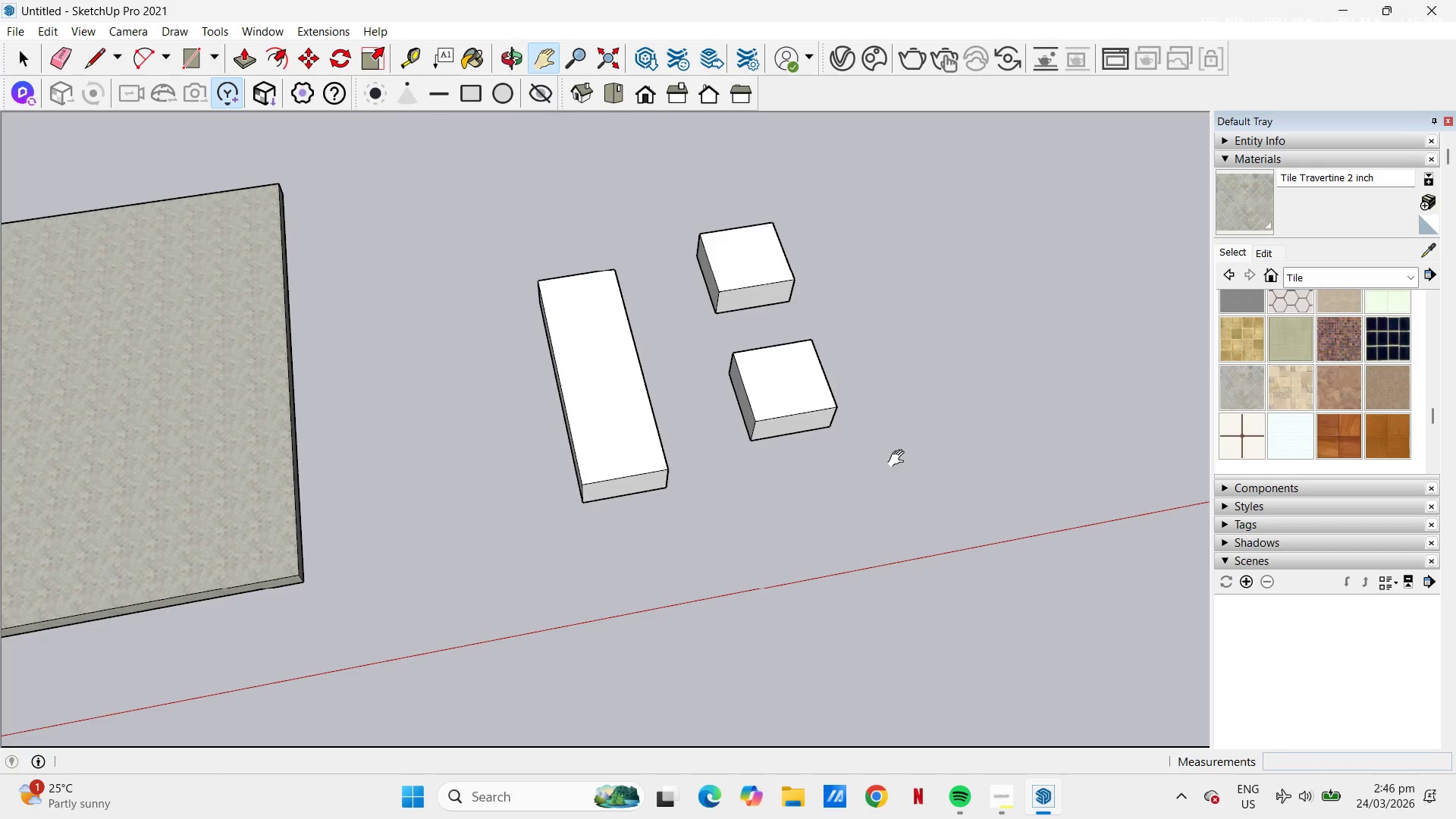 
key(Space)
 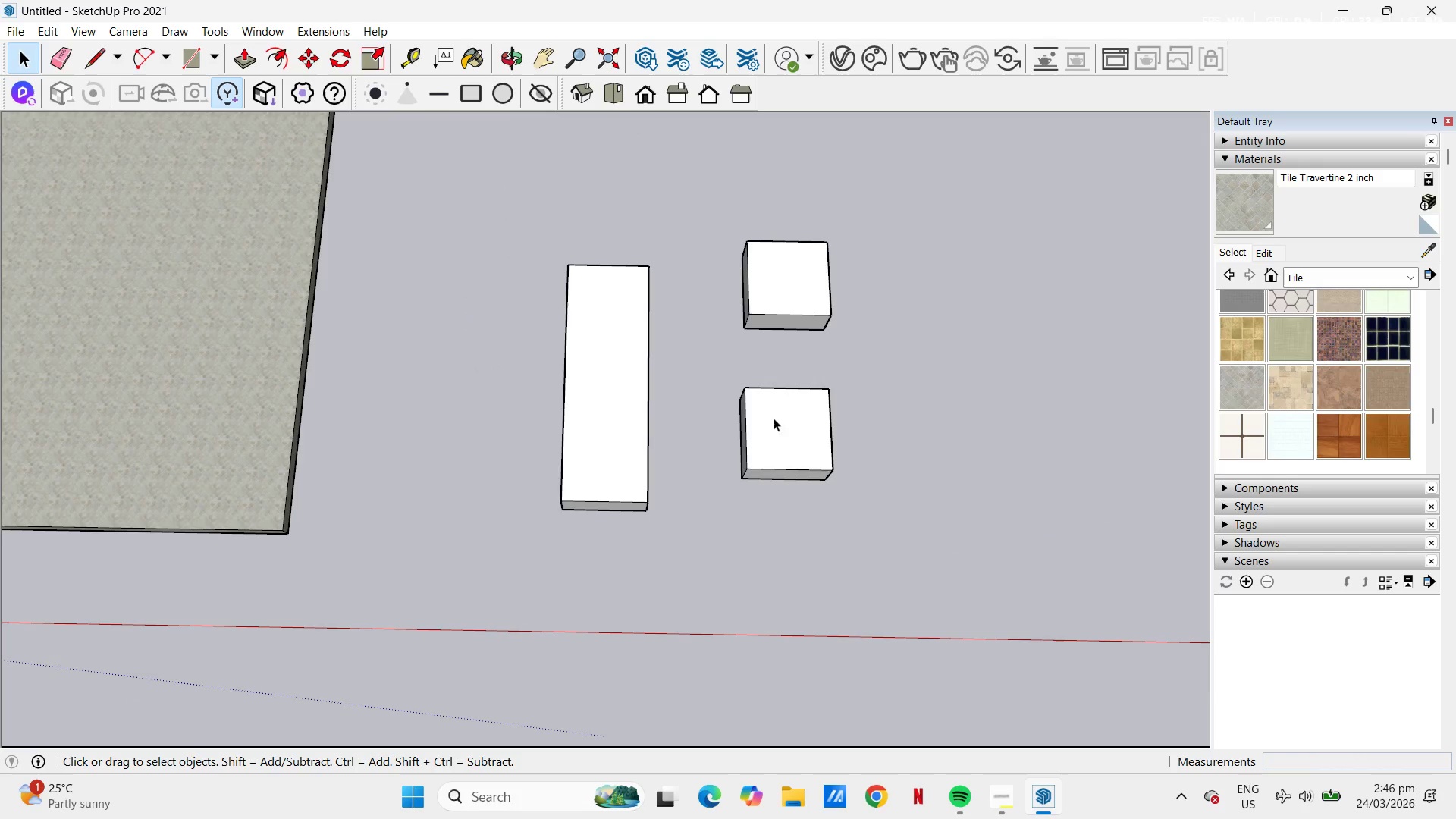 
left_click_drag(start_coordinate=[708, 369], to_coordinate=[904, 507])
 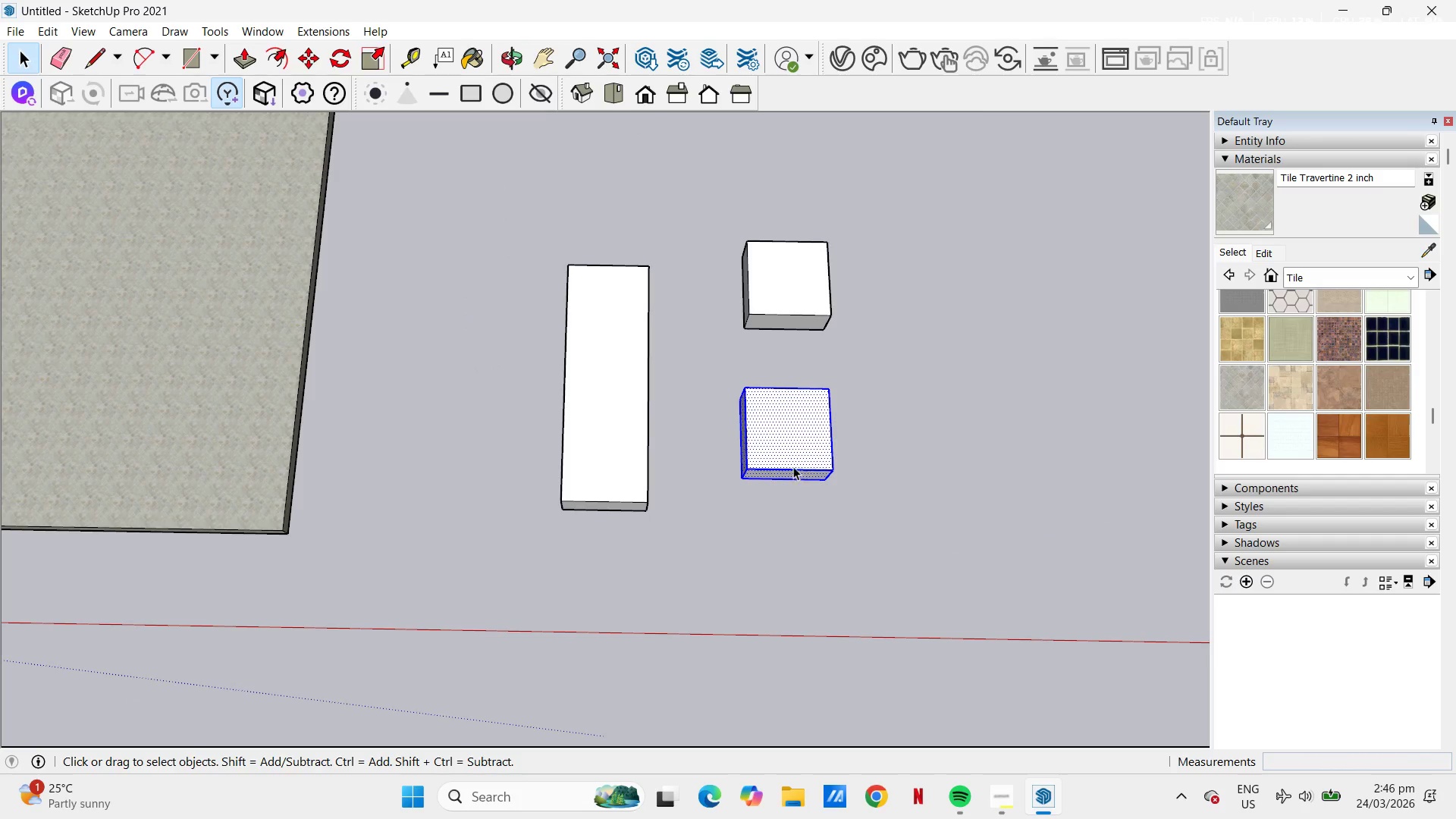 
right_click([789, 457])
 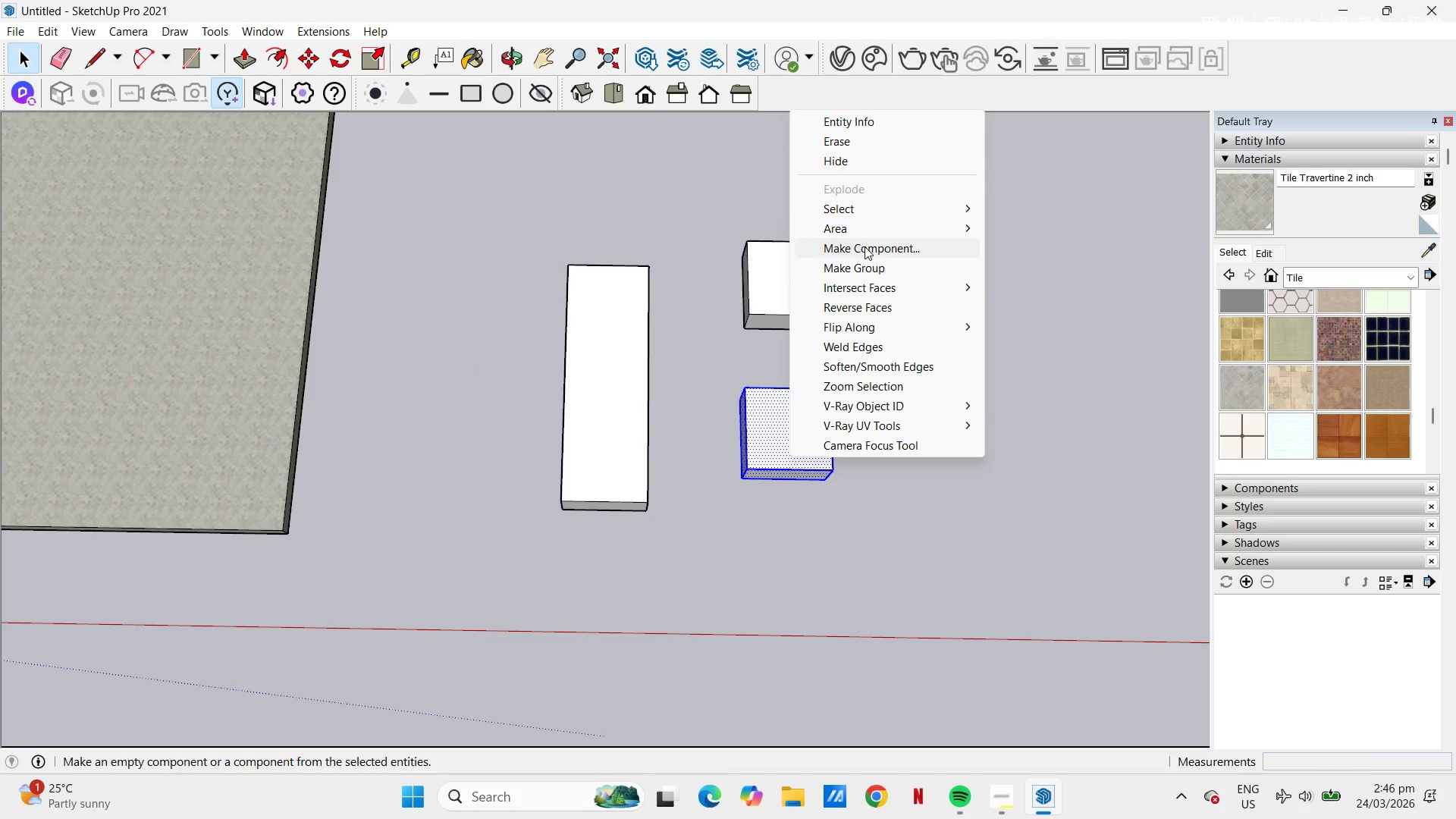 
left_click([863, 264])
 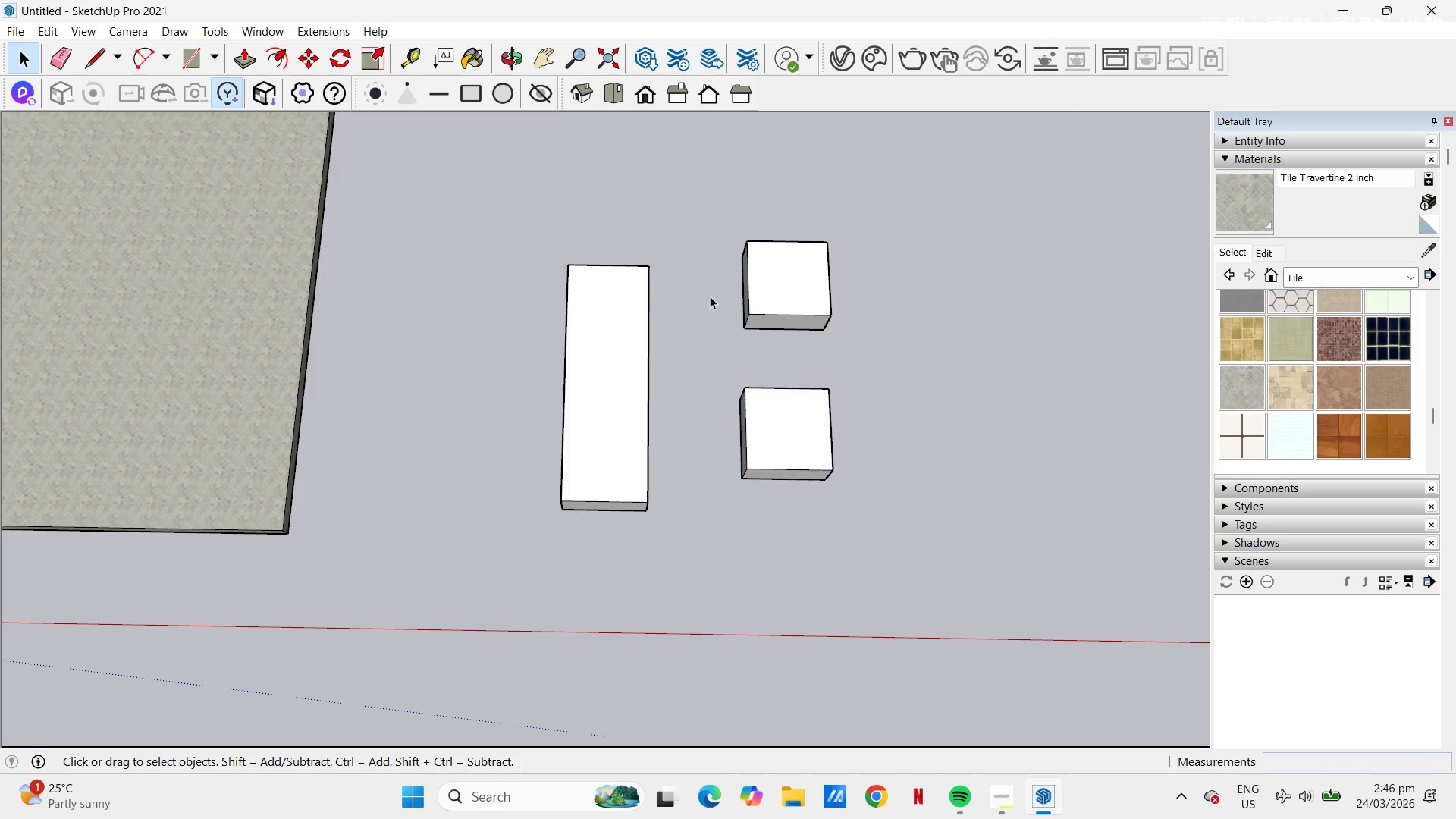 
left_click_drag(start_coordinate=[697, 207], to_coordinate=[877, 353])
 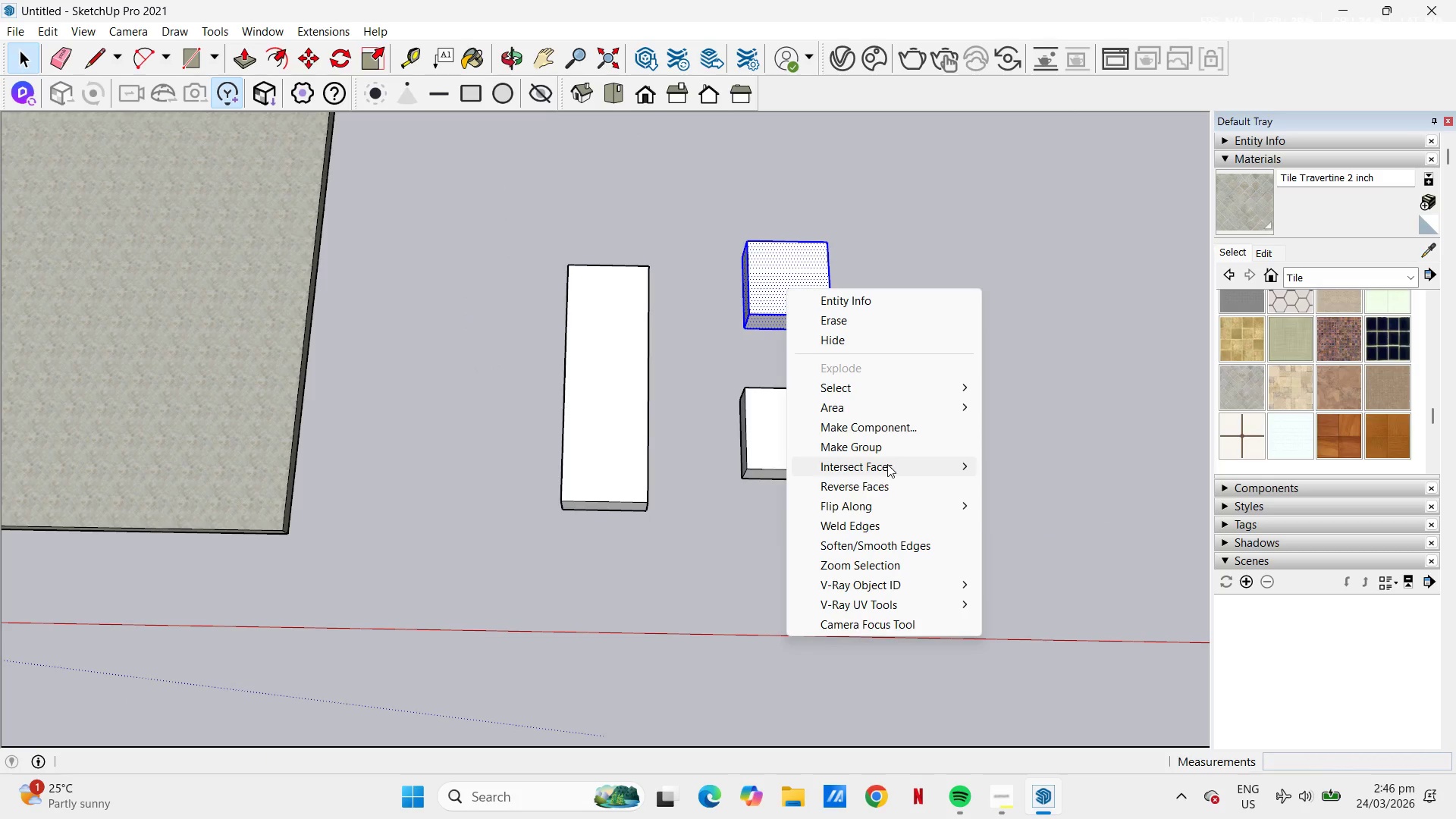 
left_click([873, 452])
 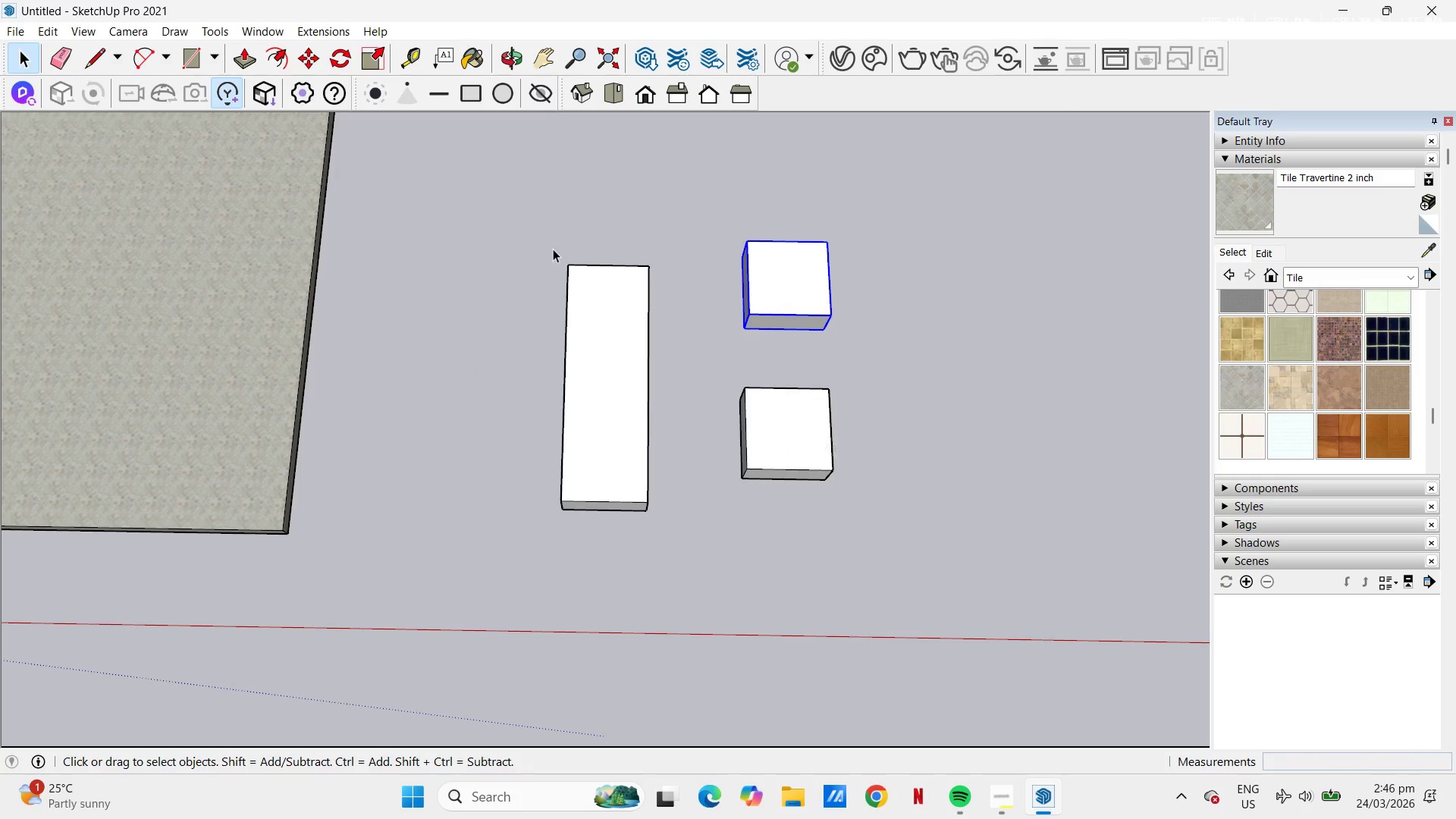 
left_click_drag(start_coordinate=[525, 210], to_coordinate=[706, 545])
 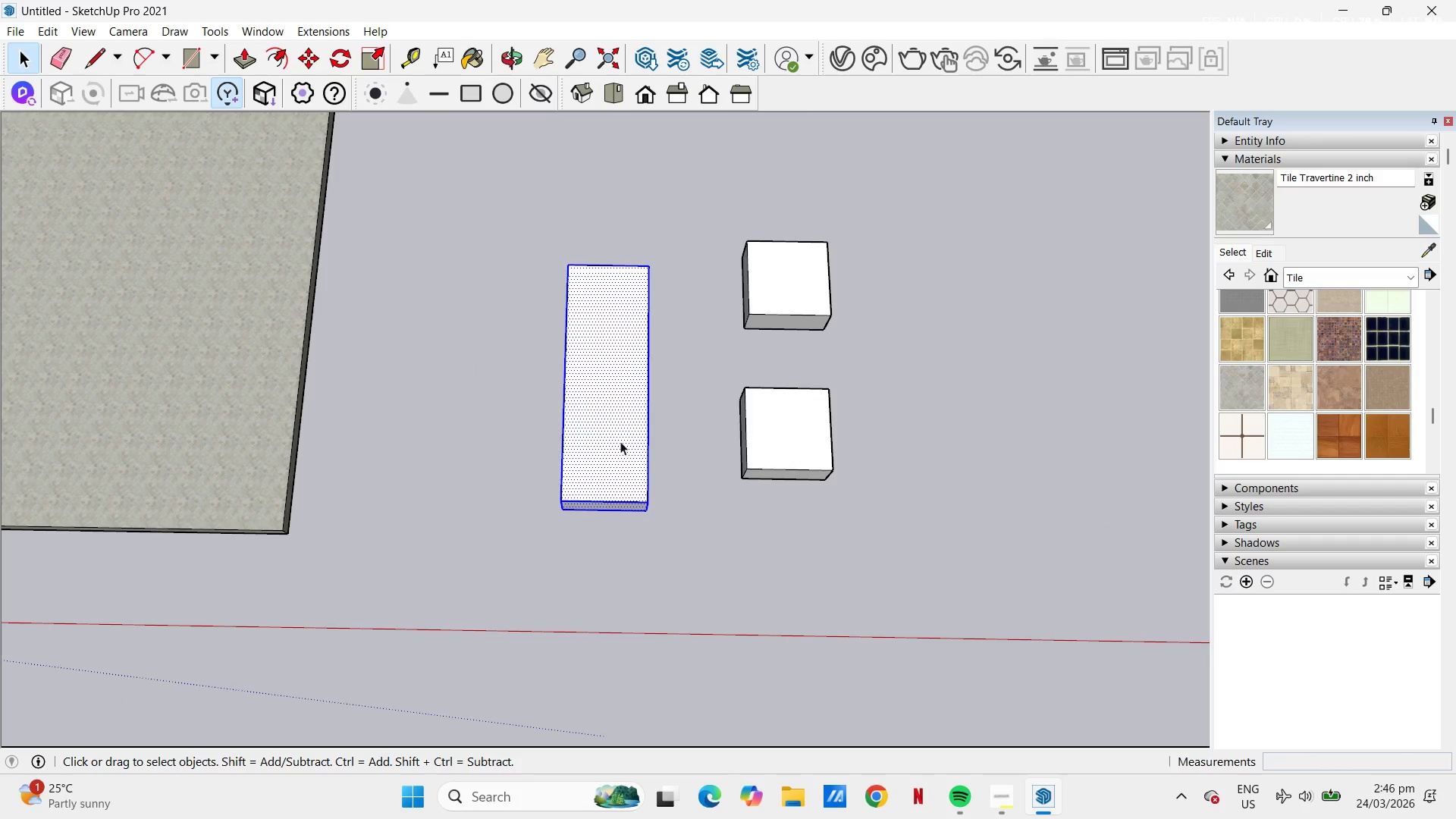 
right_click([619, 438])
 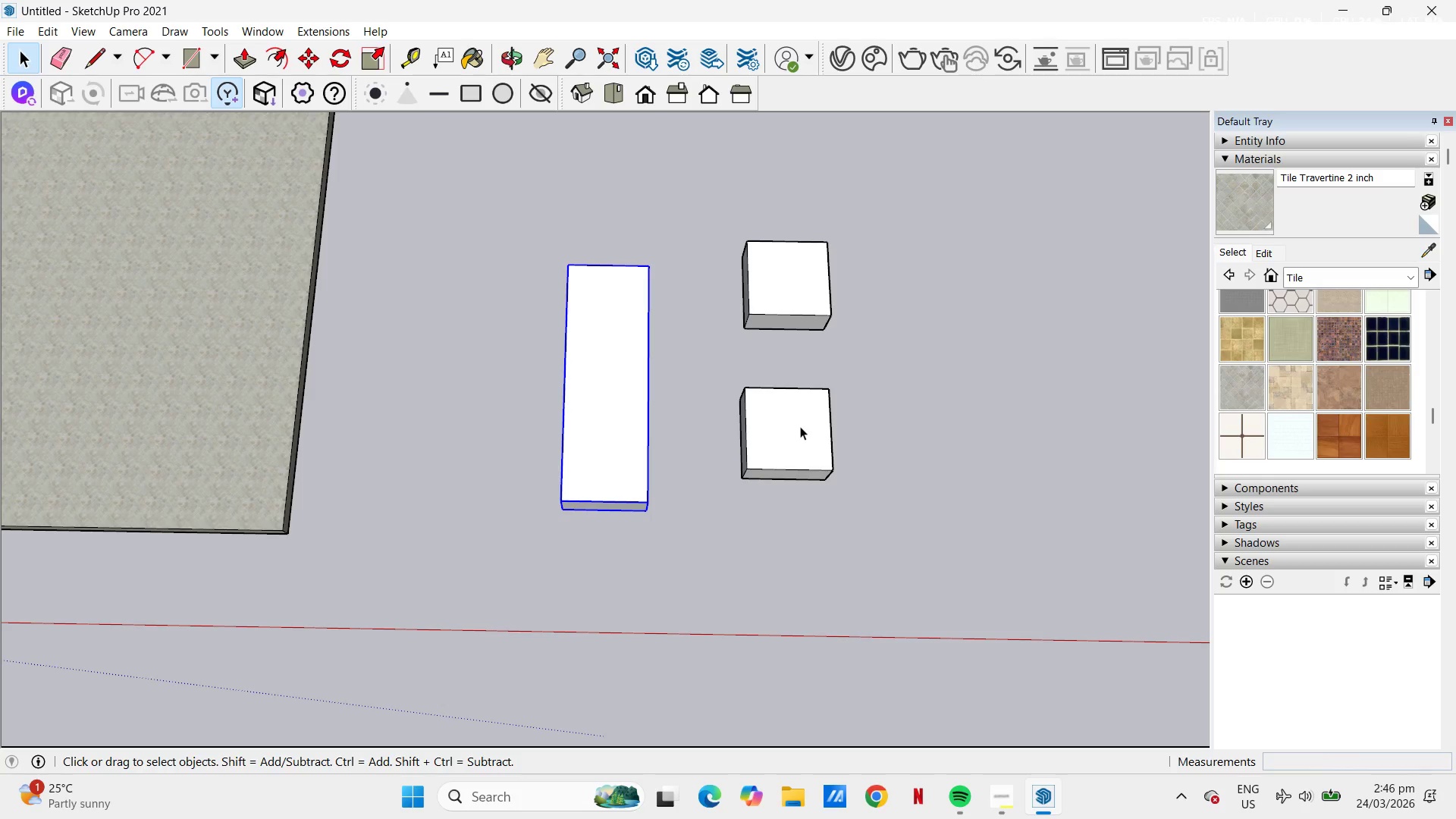 
double_click([779, 431])
 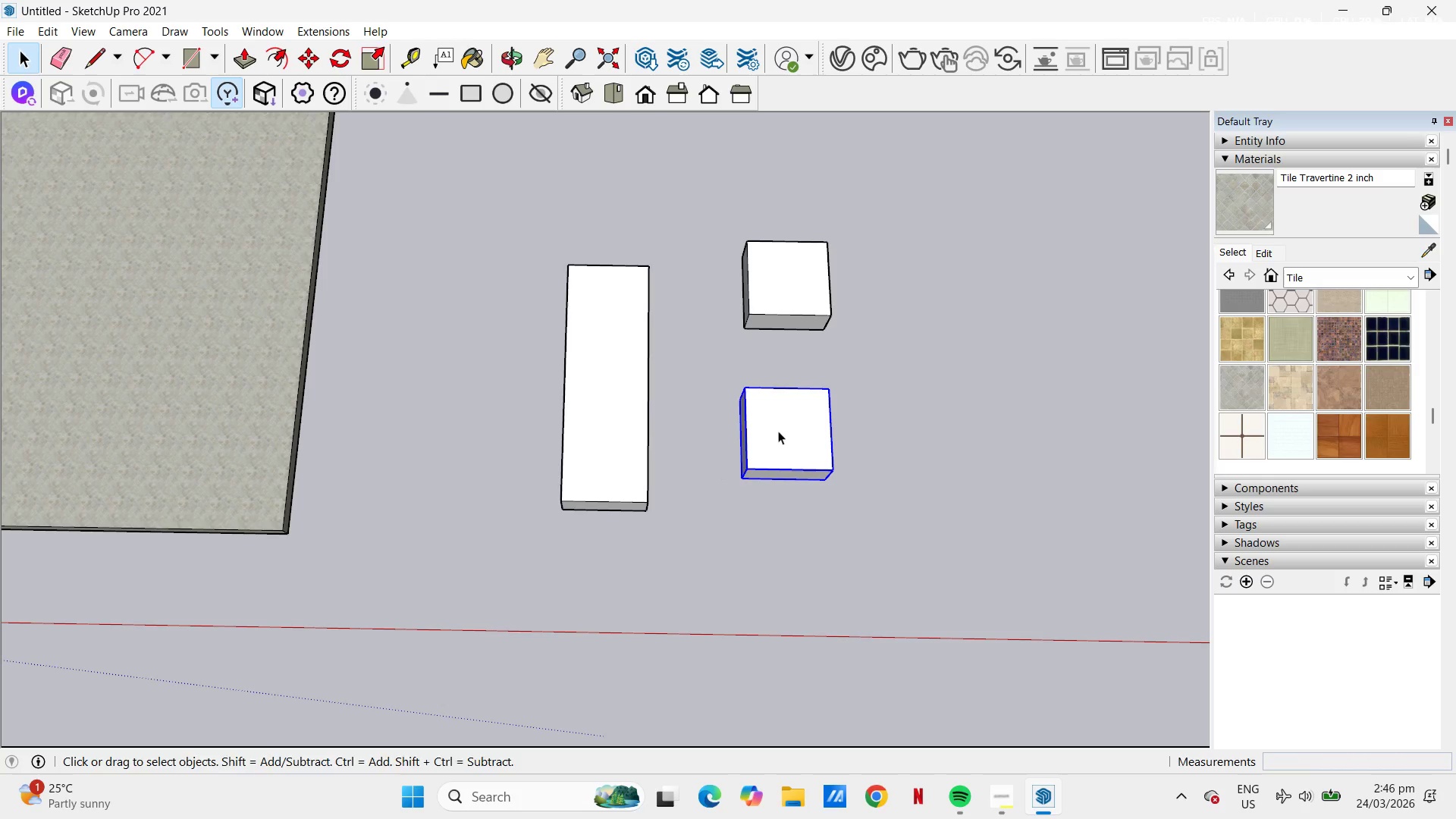 
key(M)
 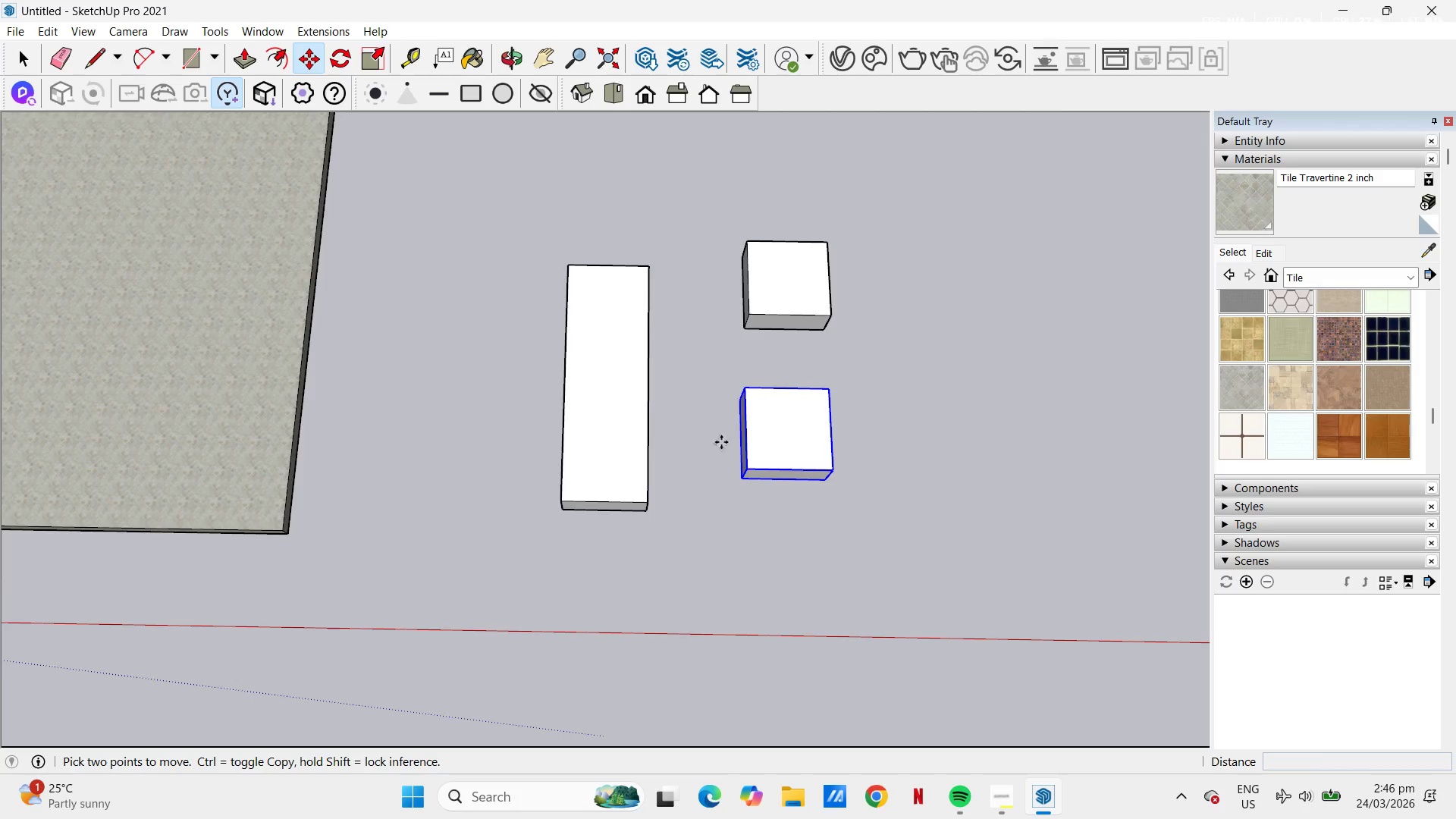 
scroll: coordinate [726, 480], scroll_direction: up, amount: 3.0
 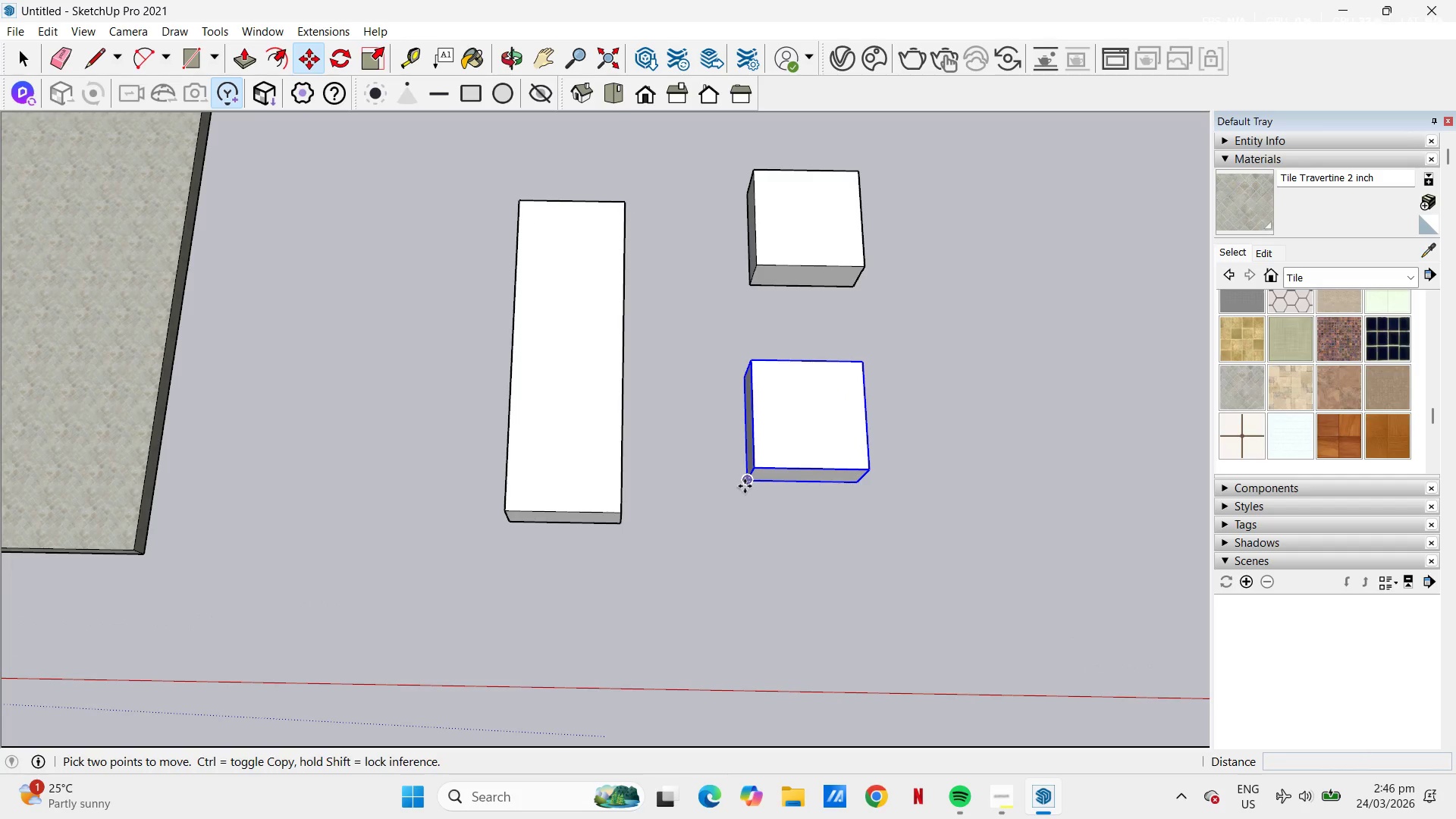 
left_click([745, 486])
 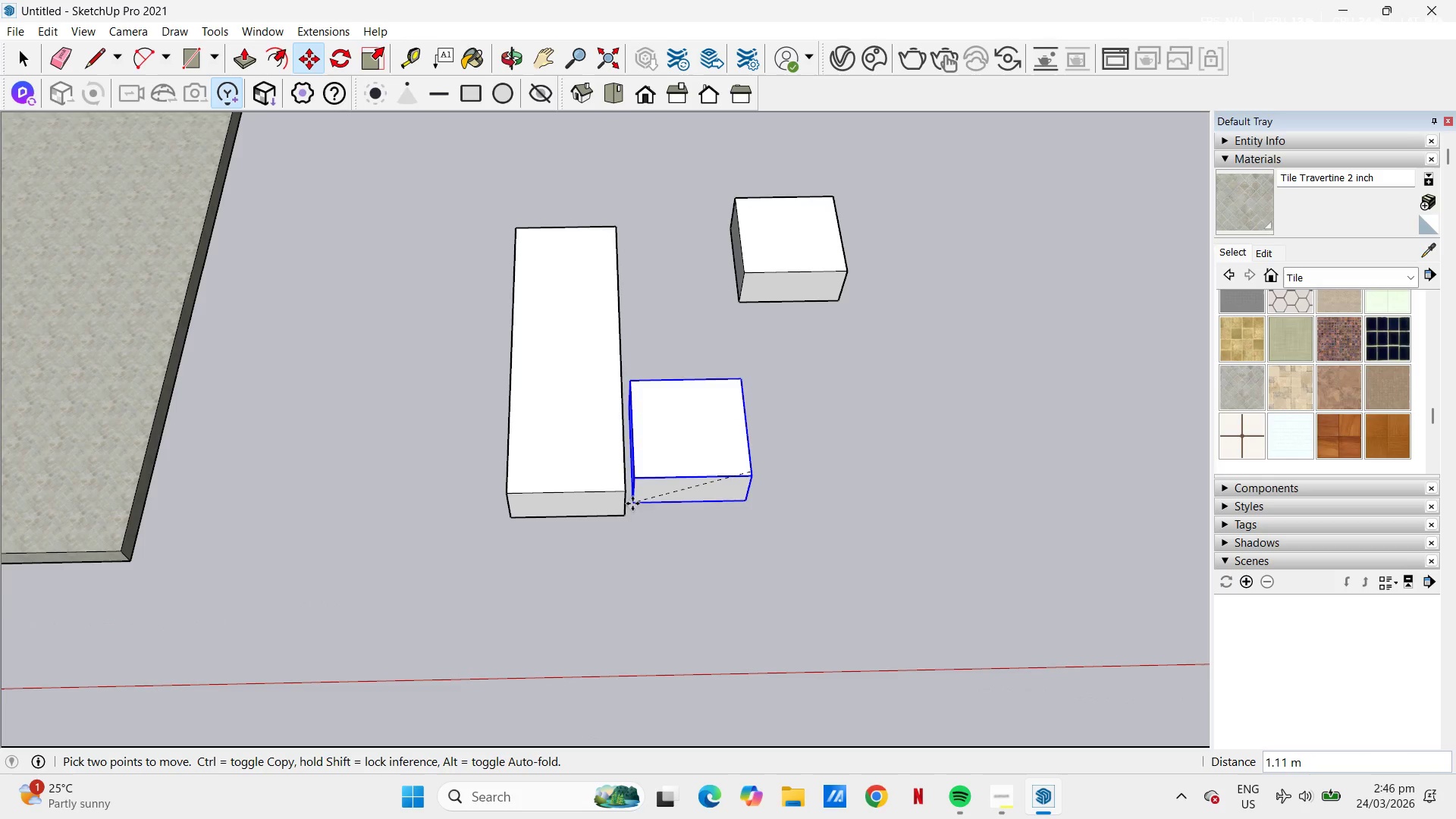 
left_click([627, 513])
 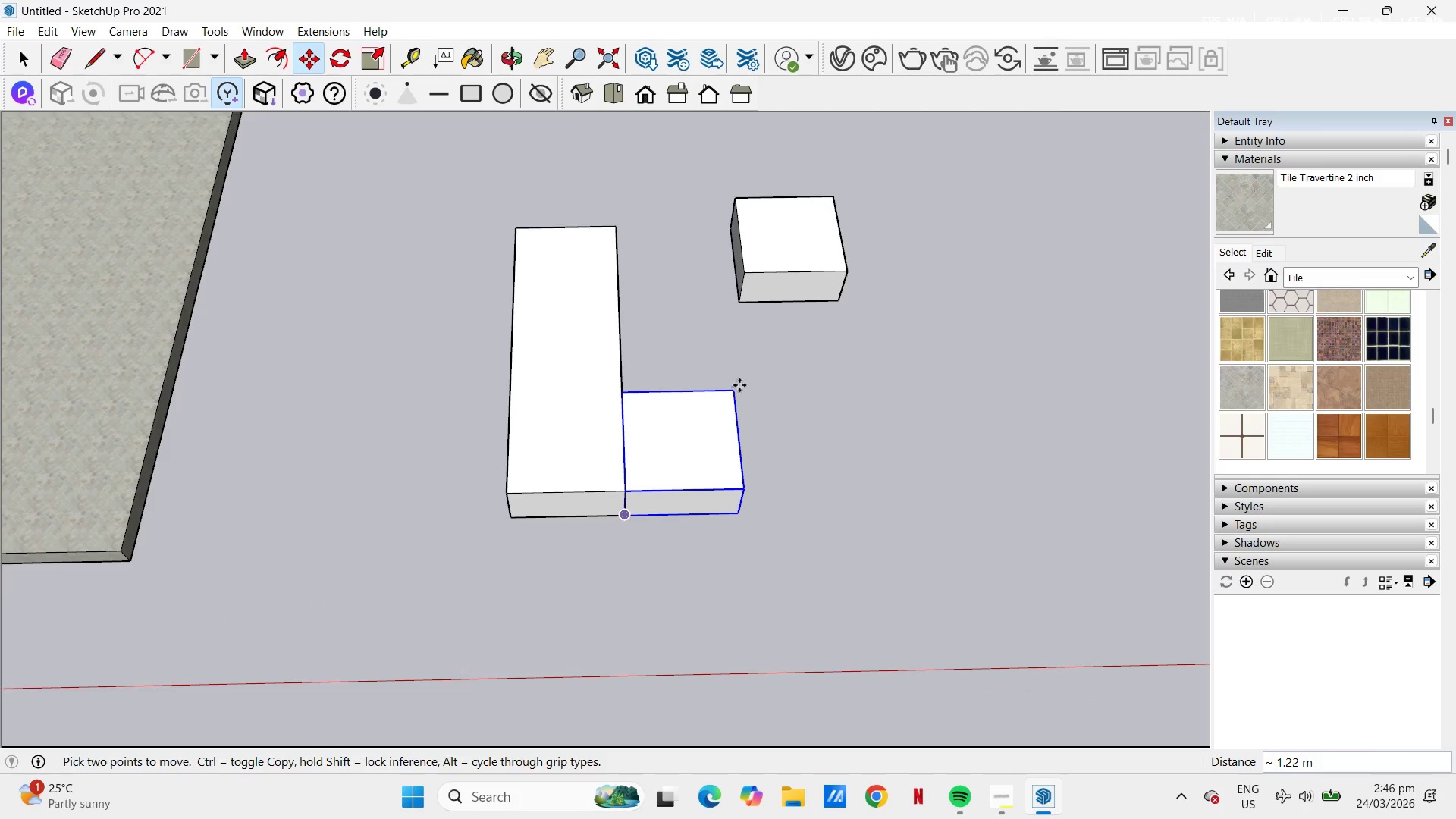 
scroll: coordinate [751, 352], scroll_direction: down, amount: 3.0
 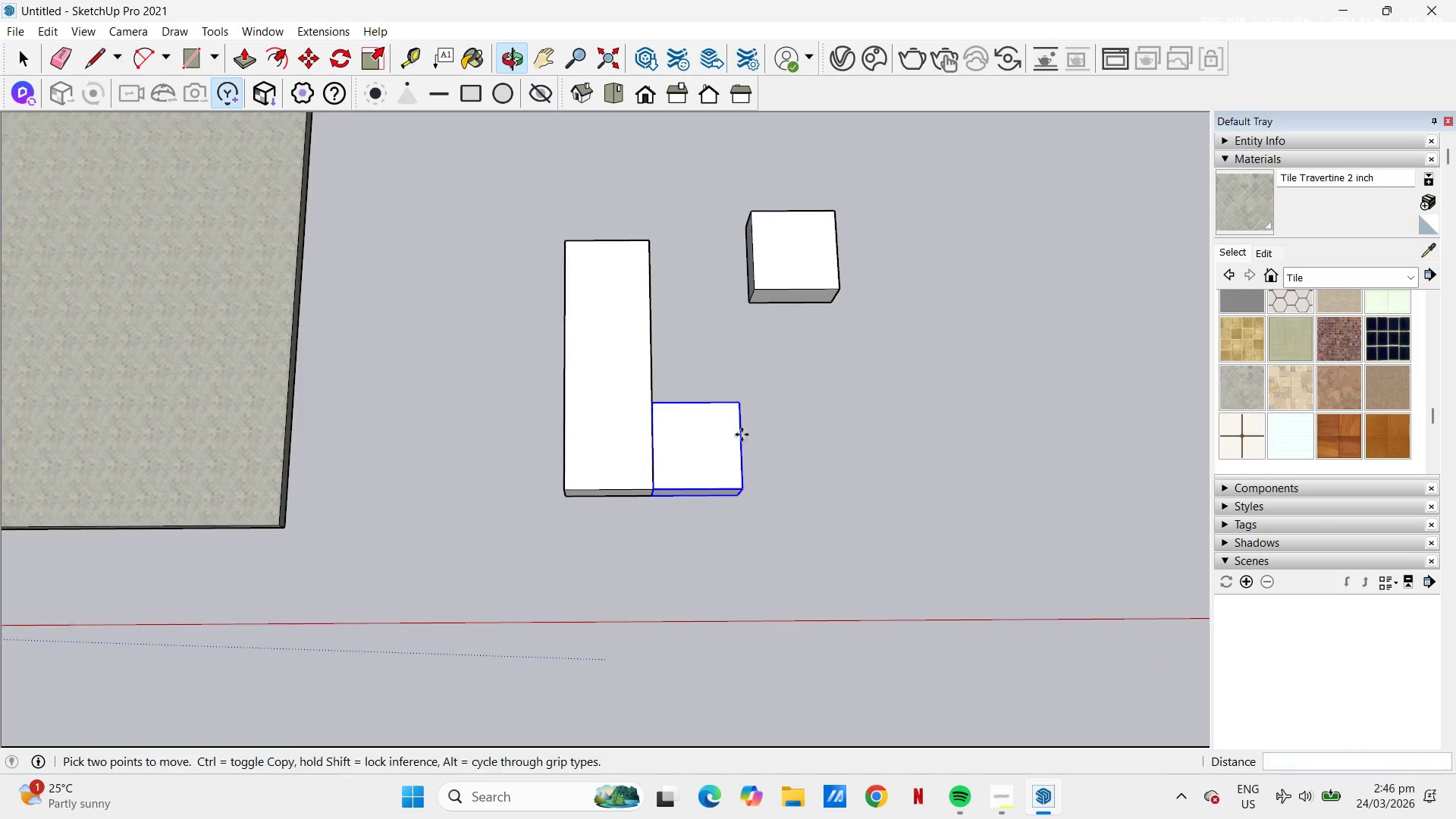 
hold_key(key=Space, duration=7.09)
 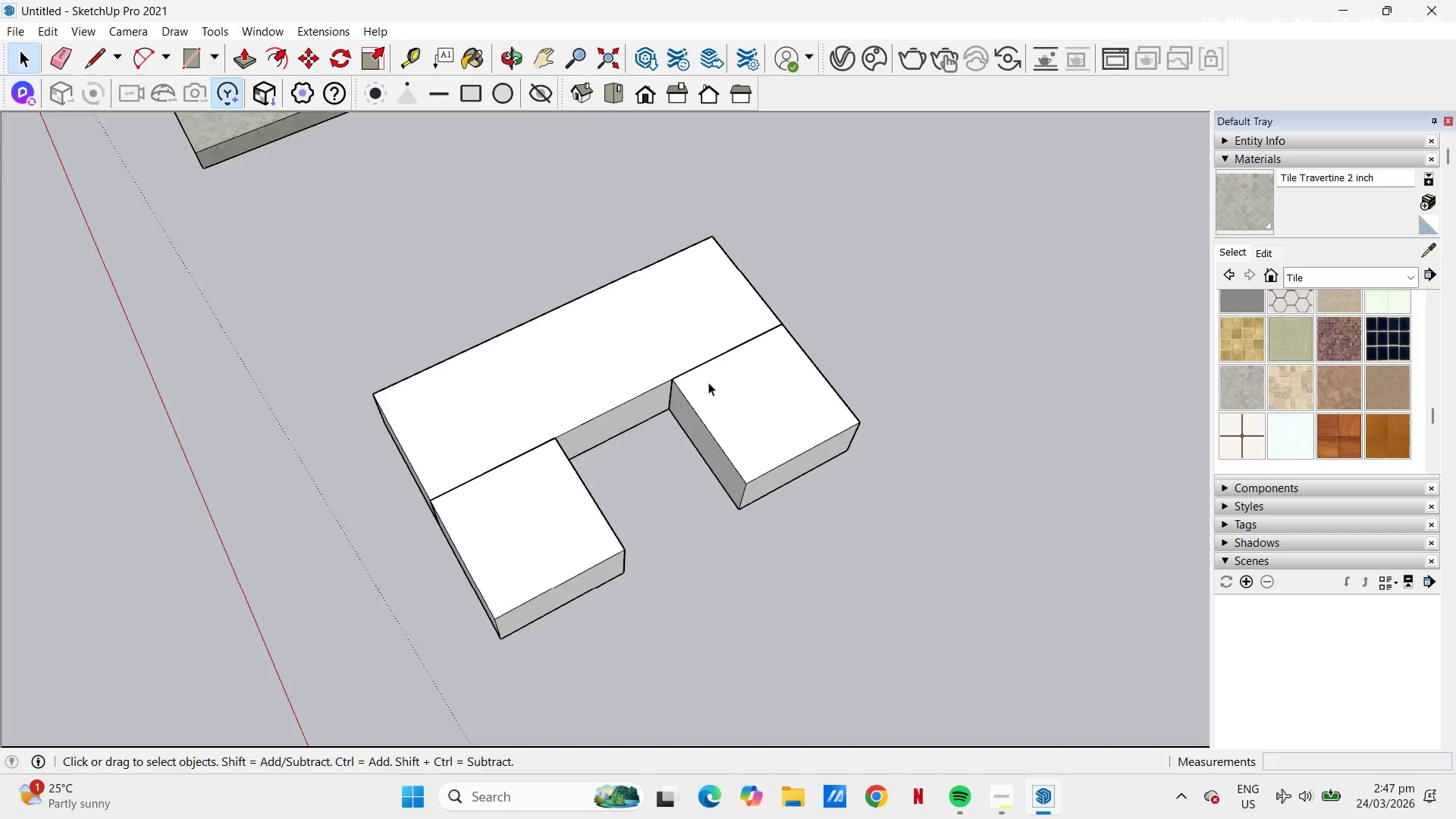 
left_click([786, 287])
 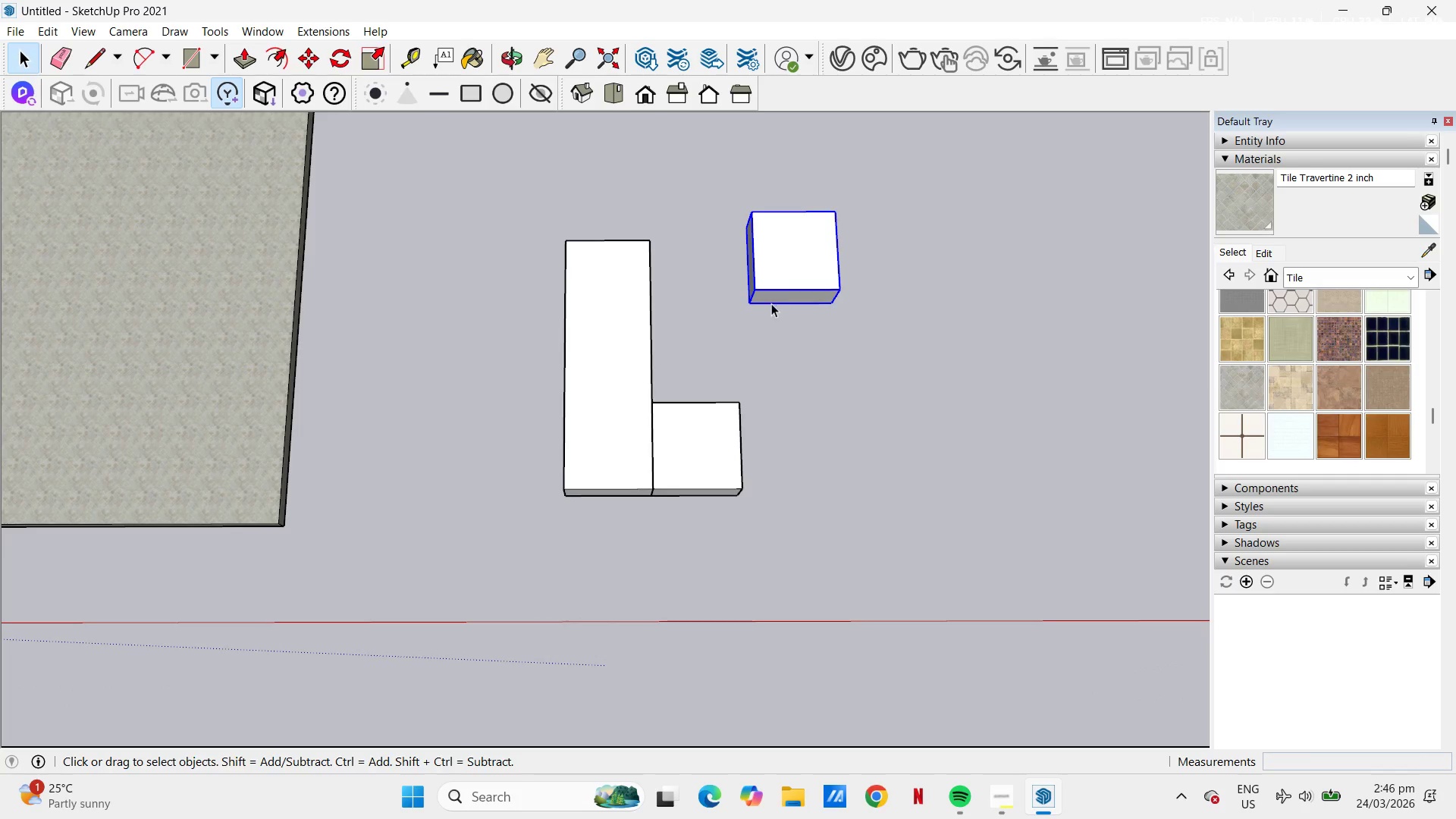 
key(M)
 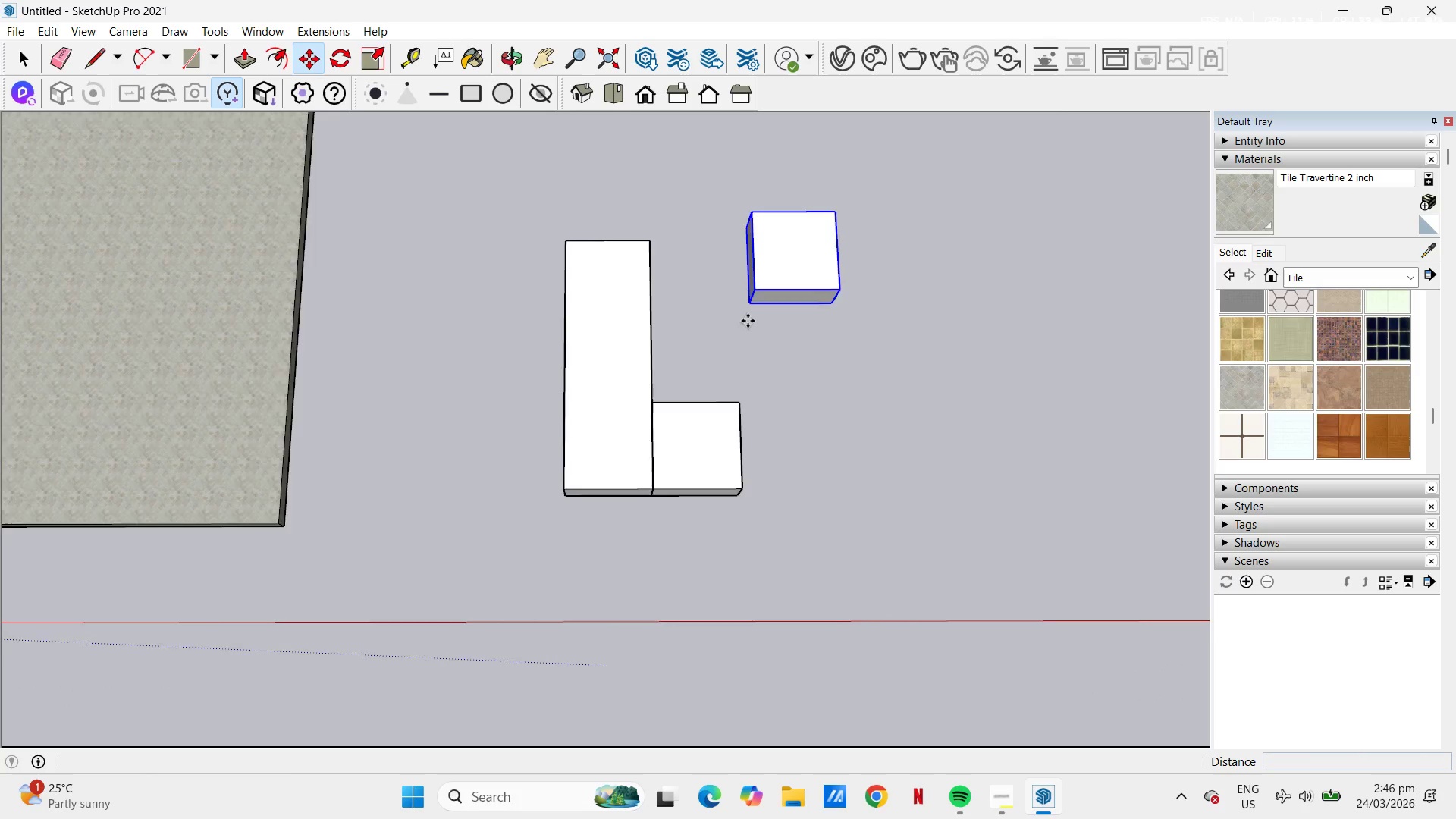 
scroll: coordinate [730, 258], scroll_direction: up, amount: 5.0
 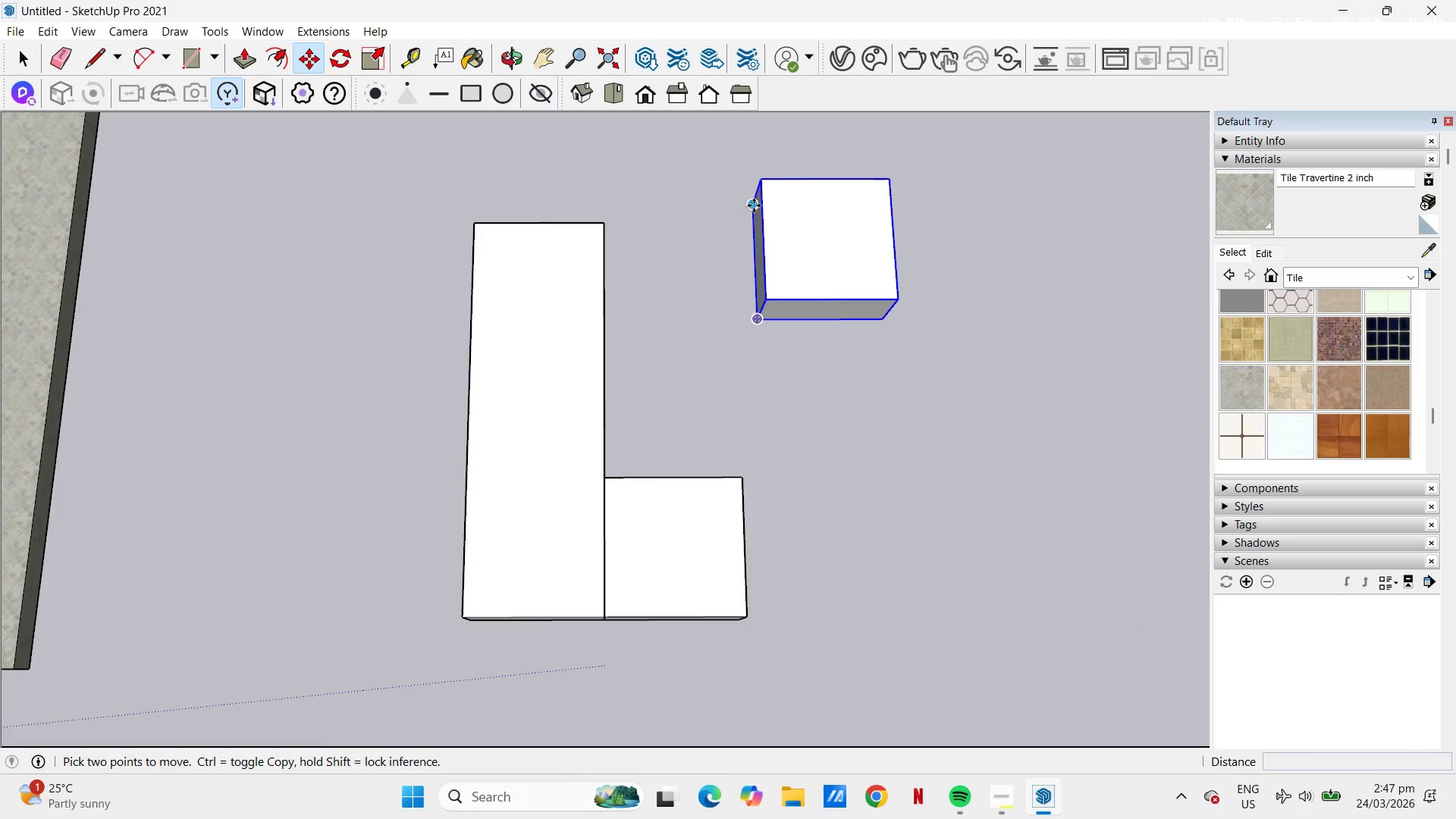 
left_click([754, 204])
 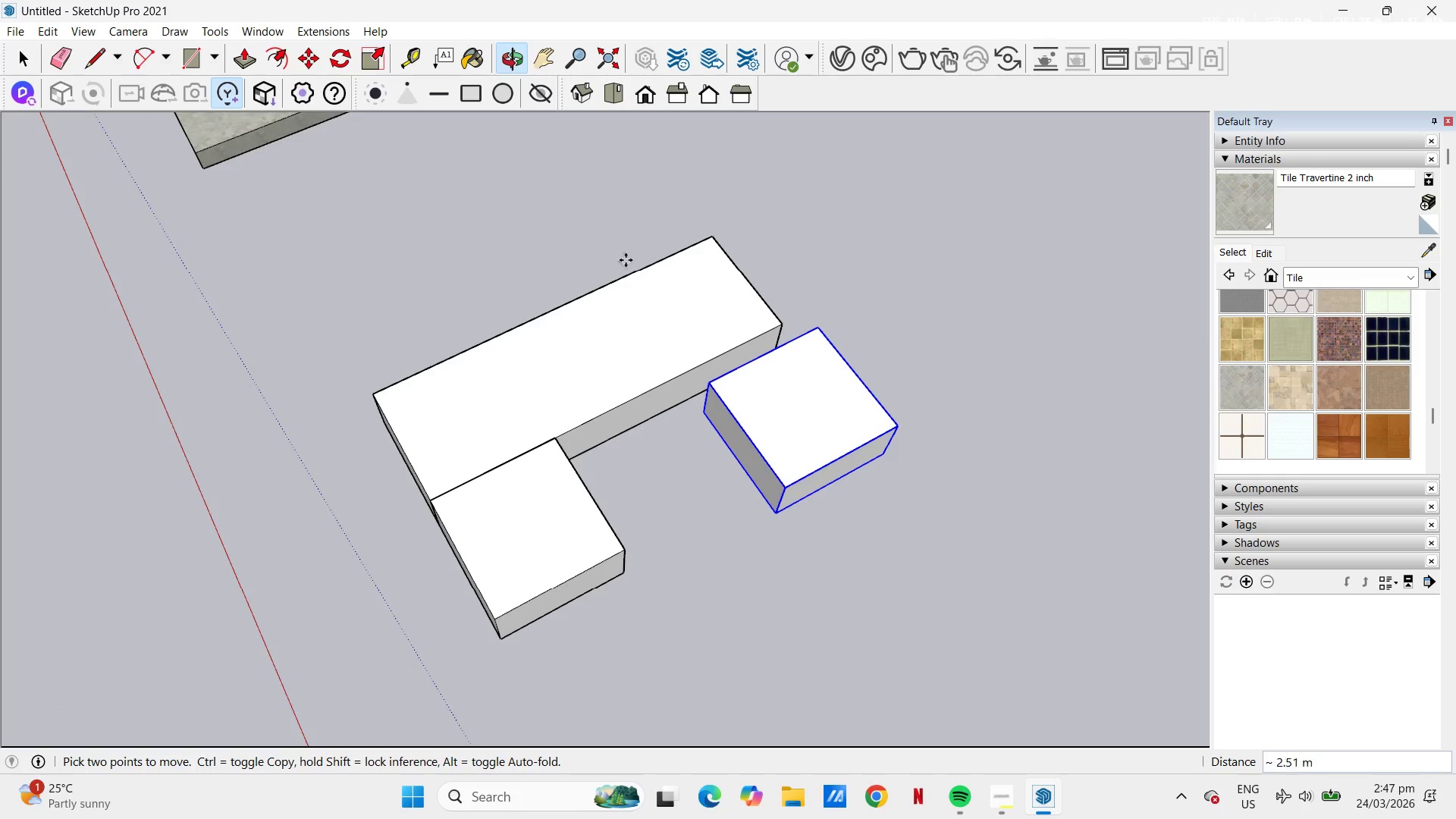 
left_click([740, 447])
 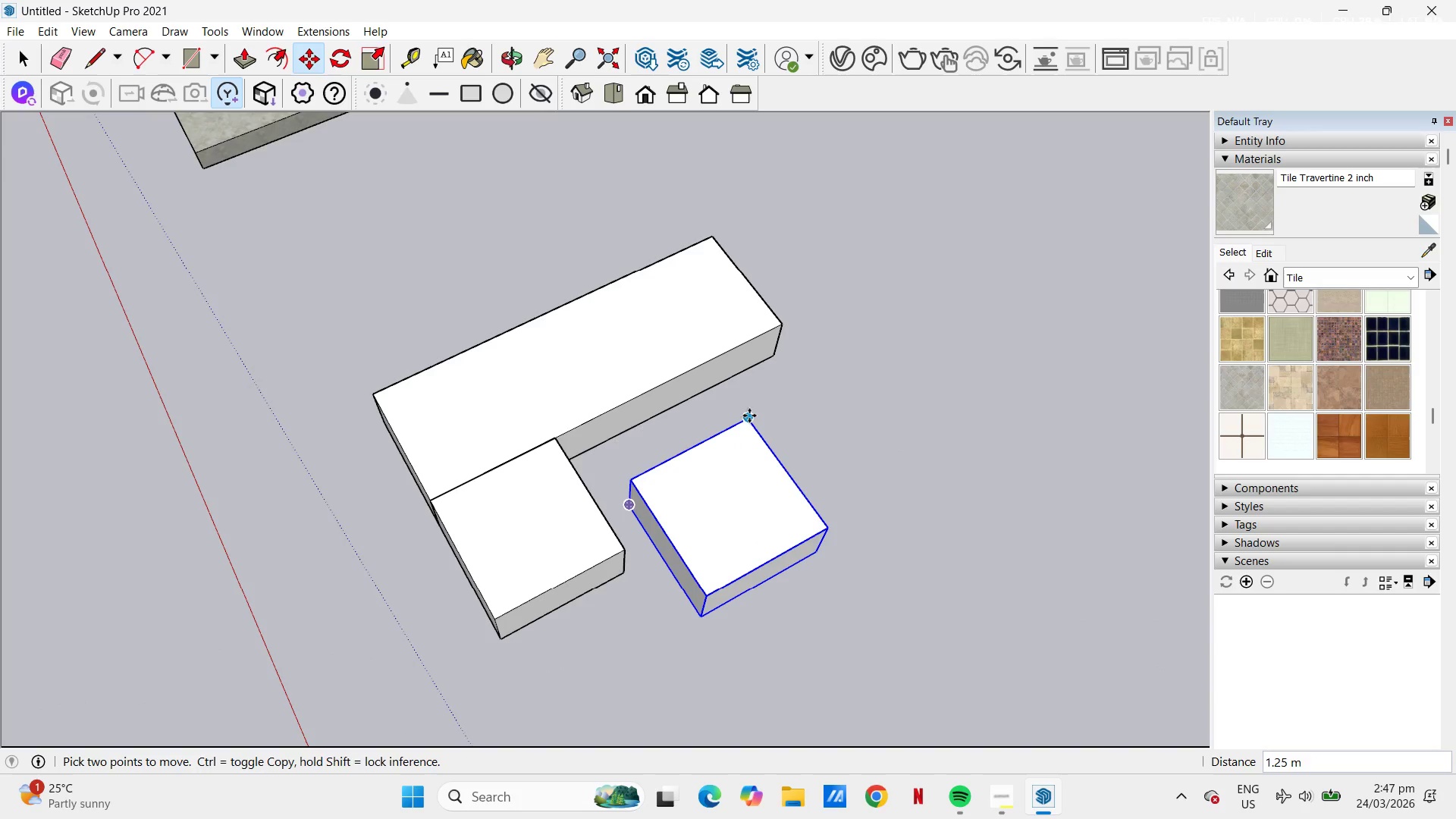 
left_click_drag(start_coordinate=[749, 416], to_coordinate=[751, 407])
 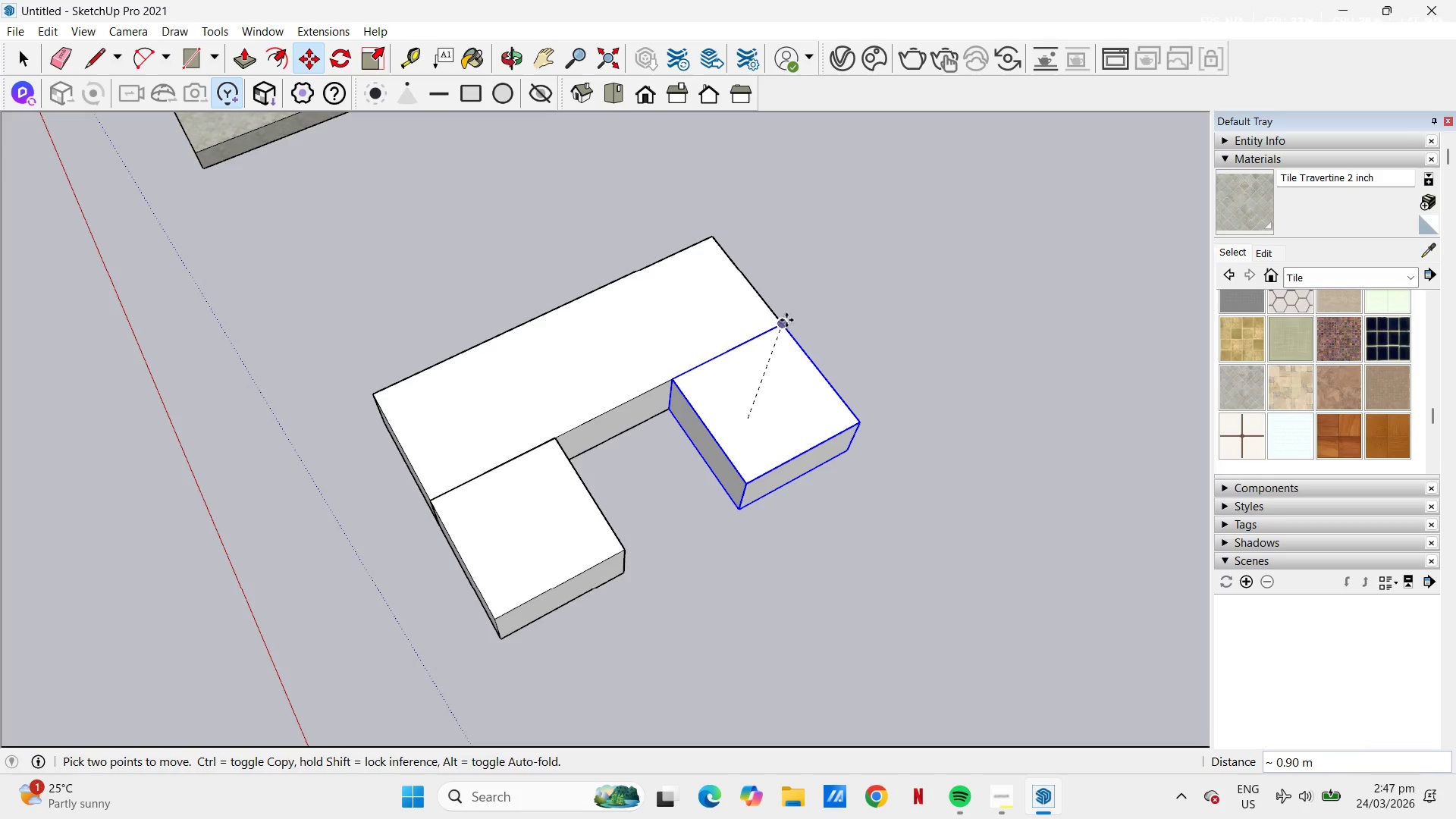 
left_click([783, 323])
 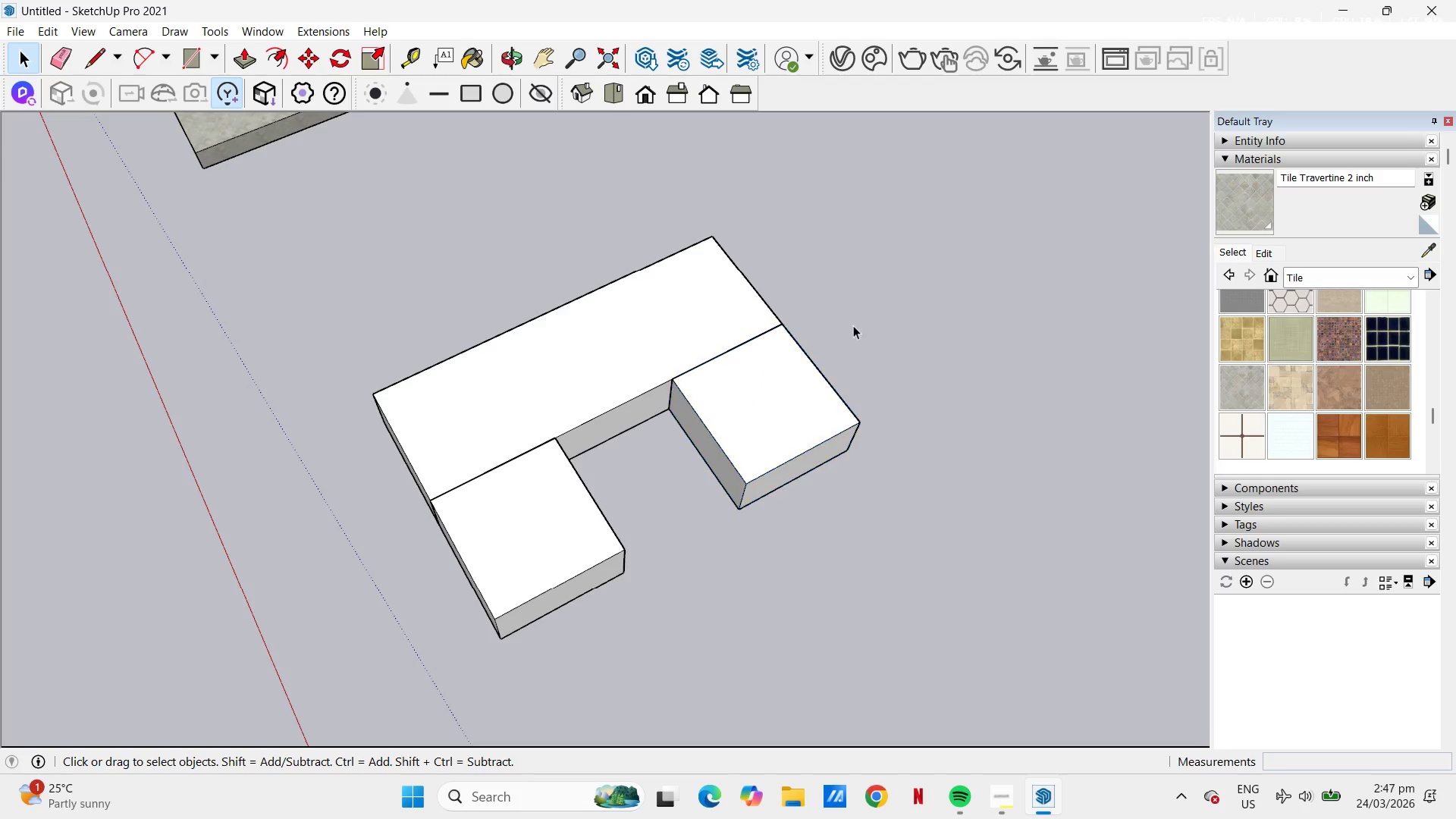 
scroll: coordinate [566, 422], scroll_direction: down, amount: 9.0
 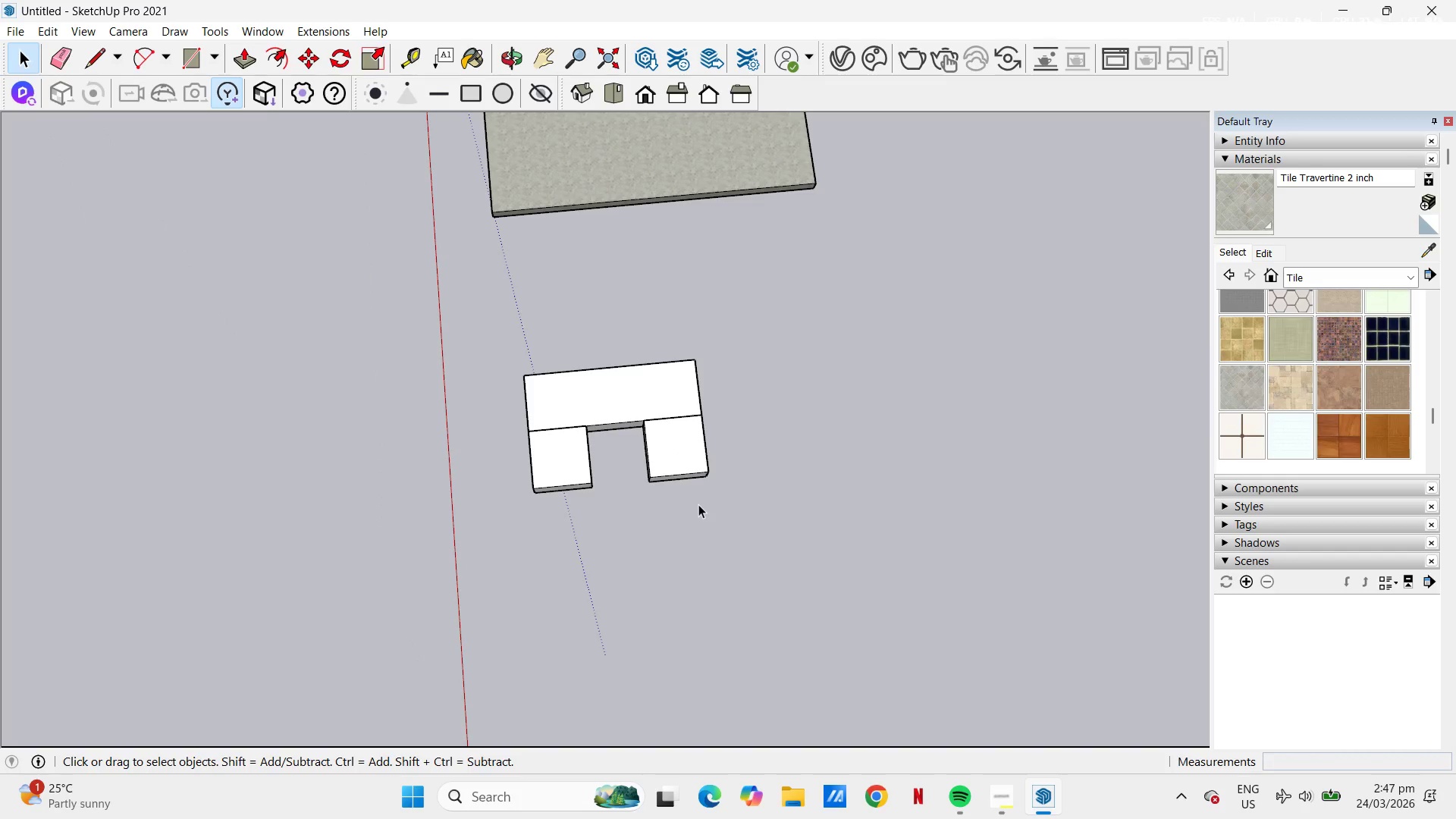 
scroll: coordinate [538, 418], scroll_direction: up, amount: 7.0
 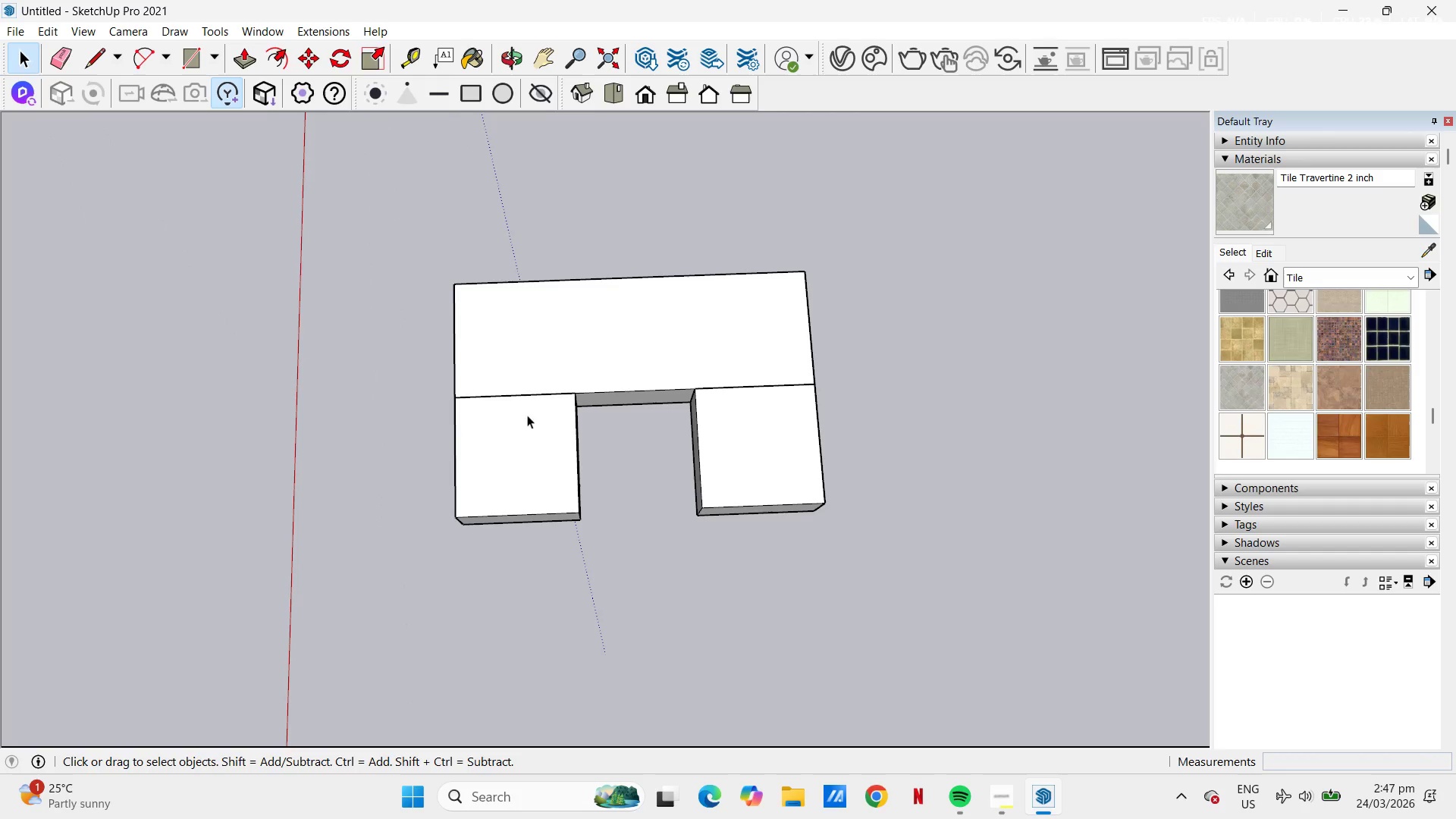 
key(T)
 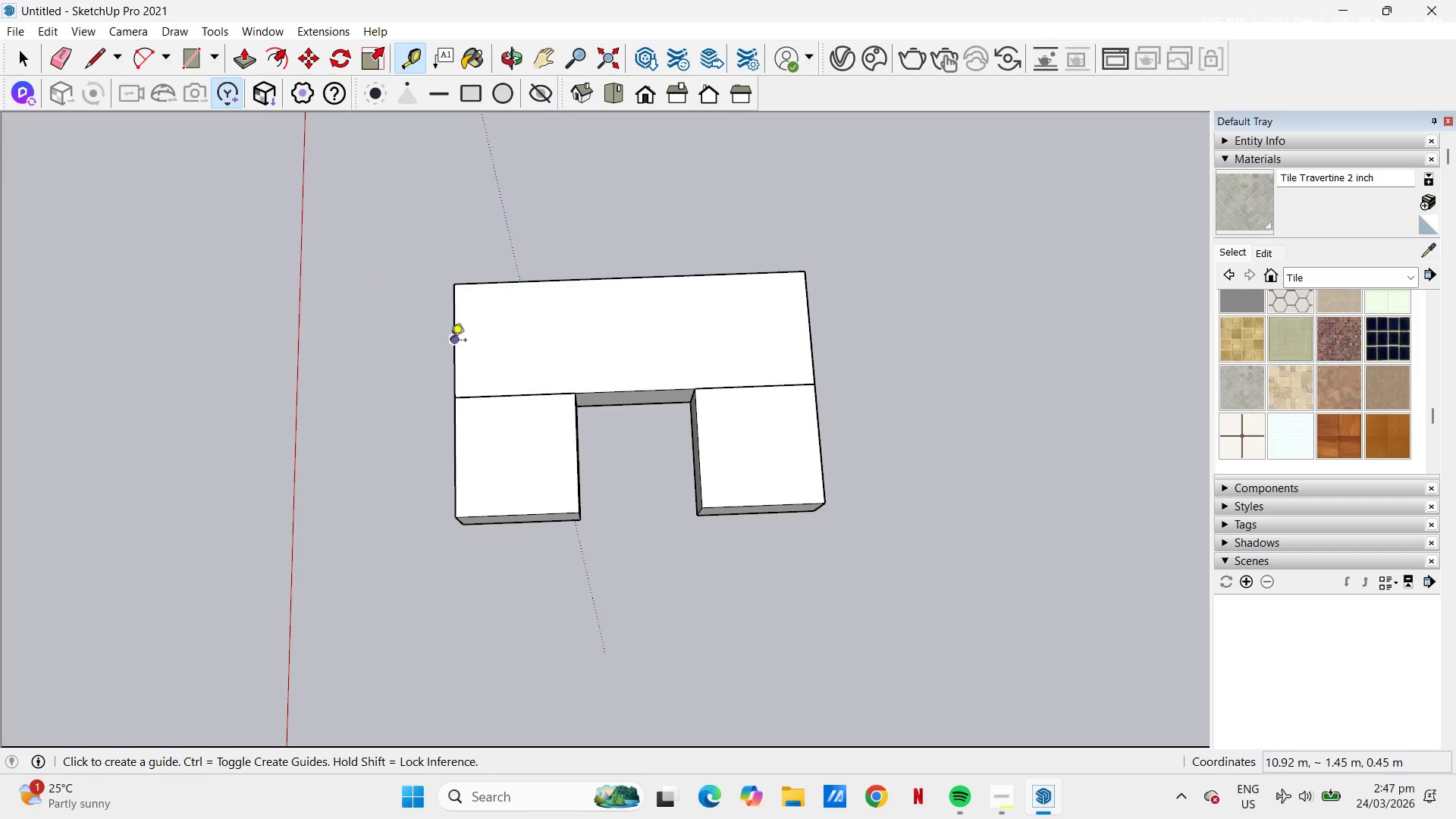 
left_click([450, 340])
 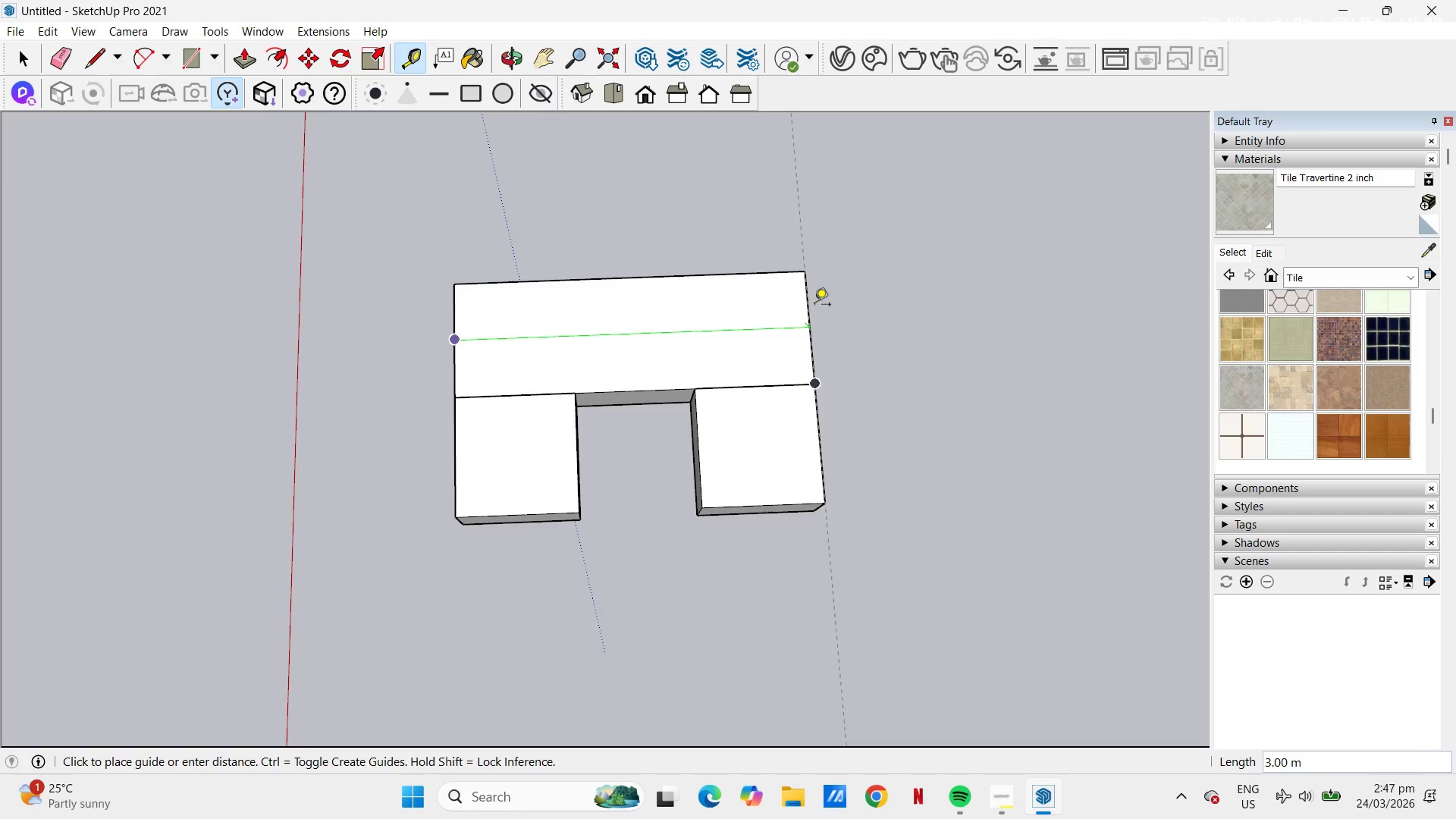 
key(Escape)
 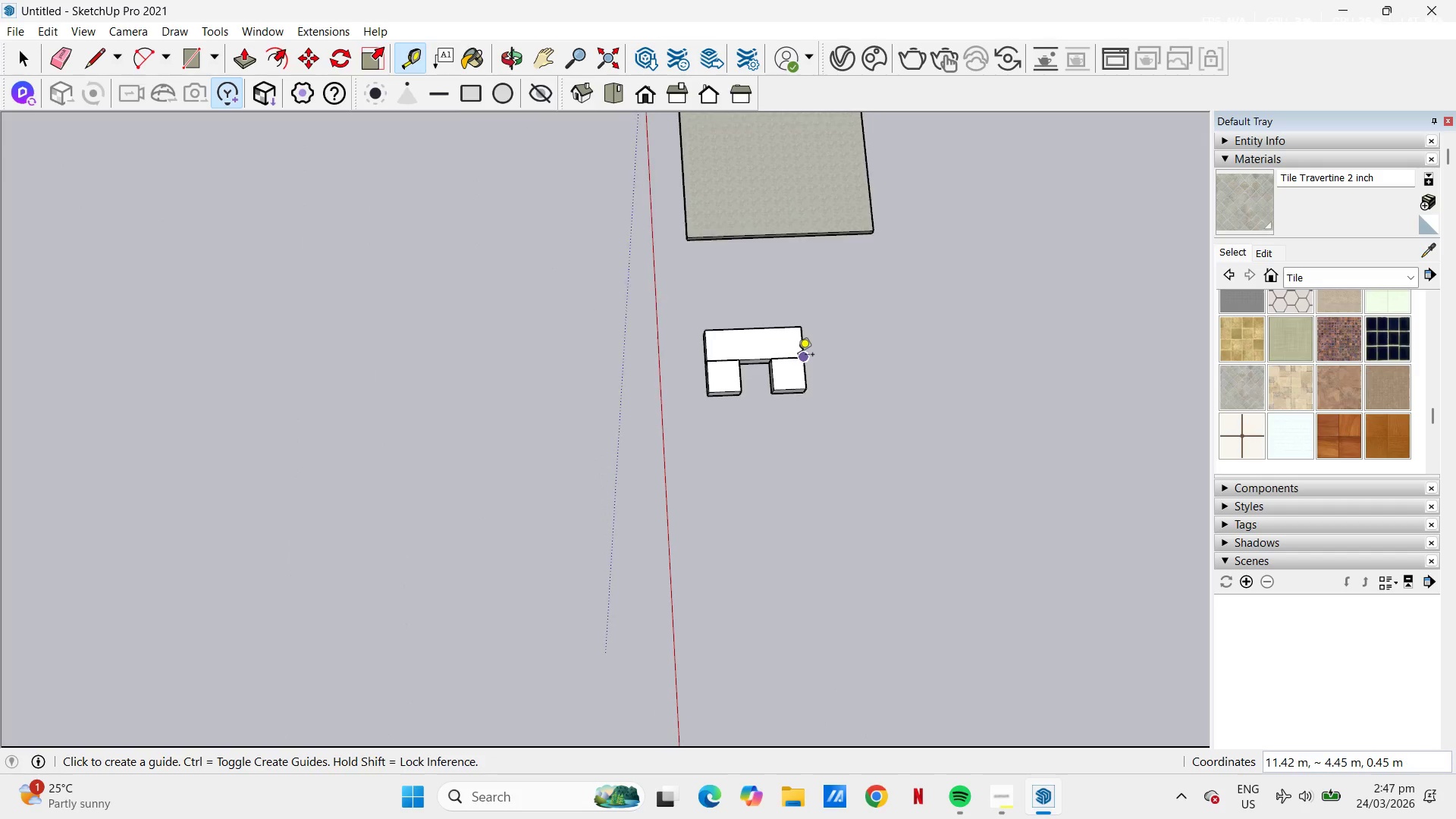 
key(H)
 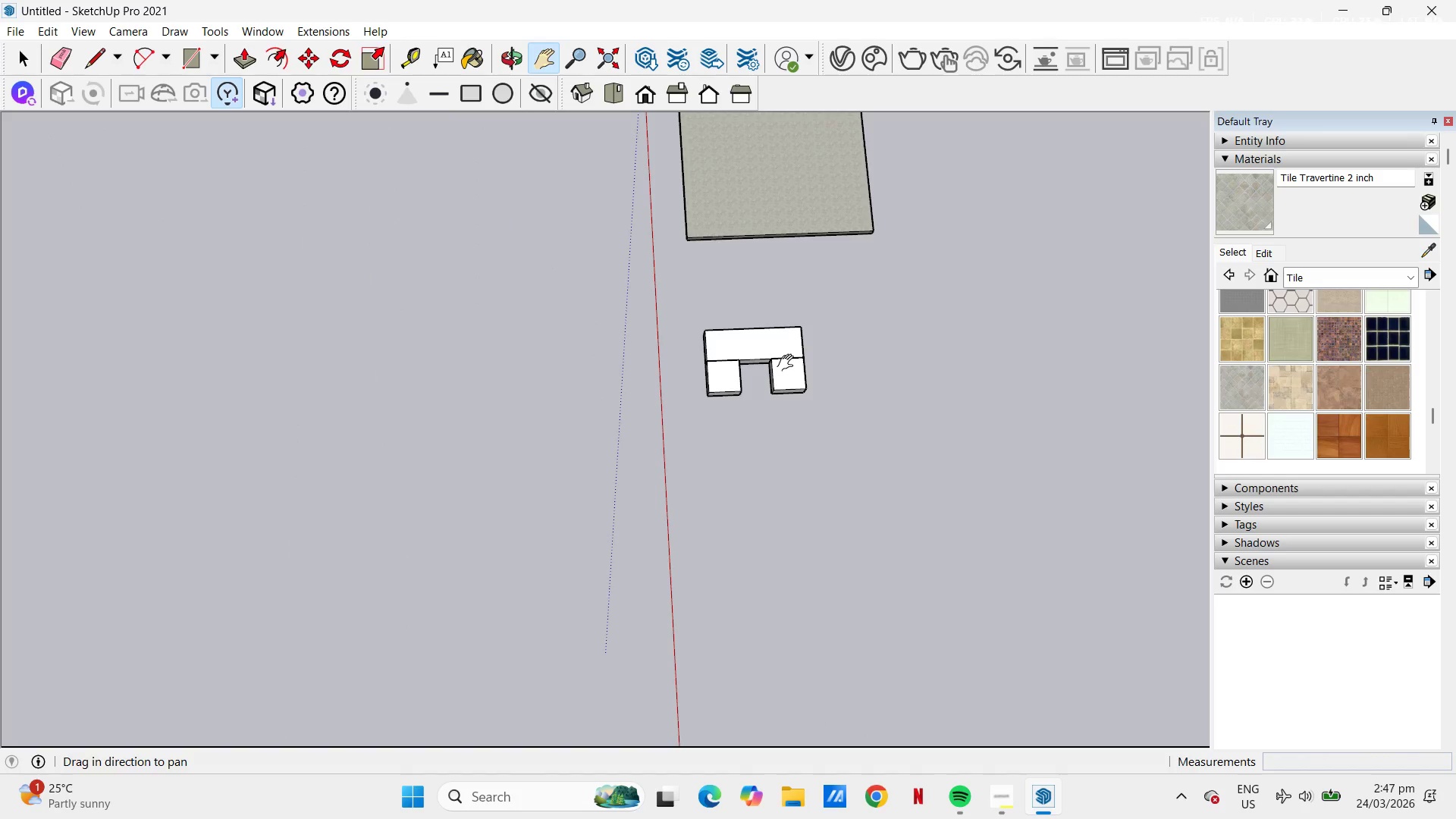 
scroll: coordinate [799, 356], scroll_direction: down, amount: 14.0
 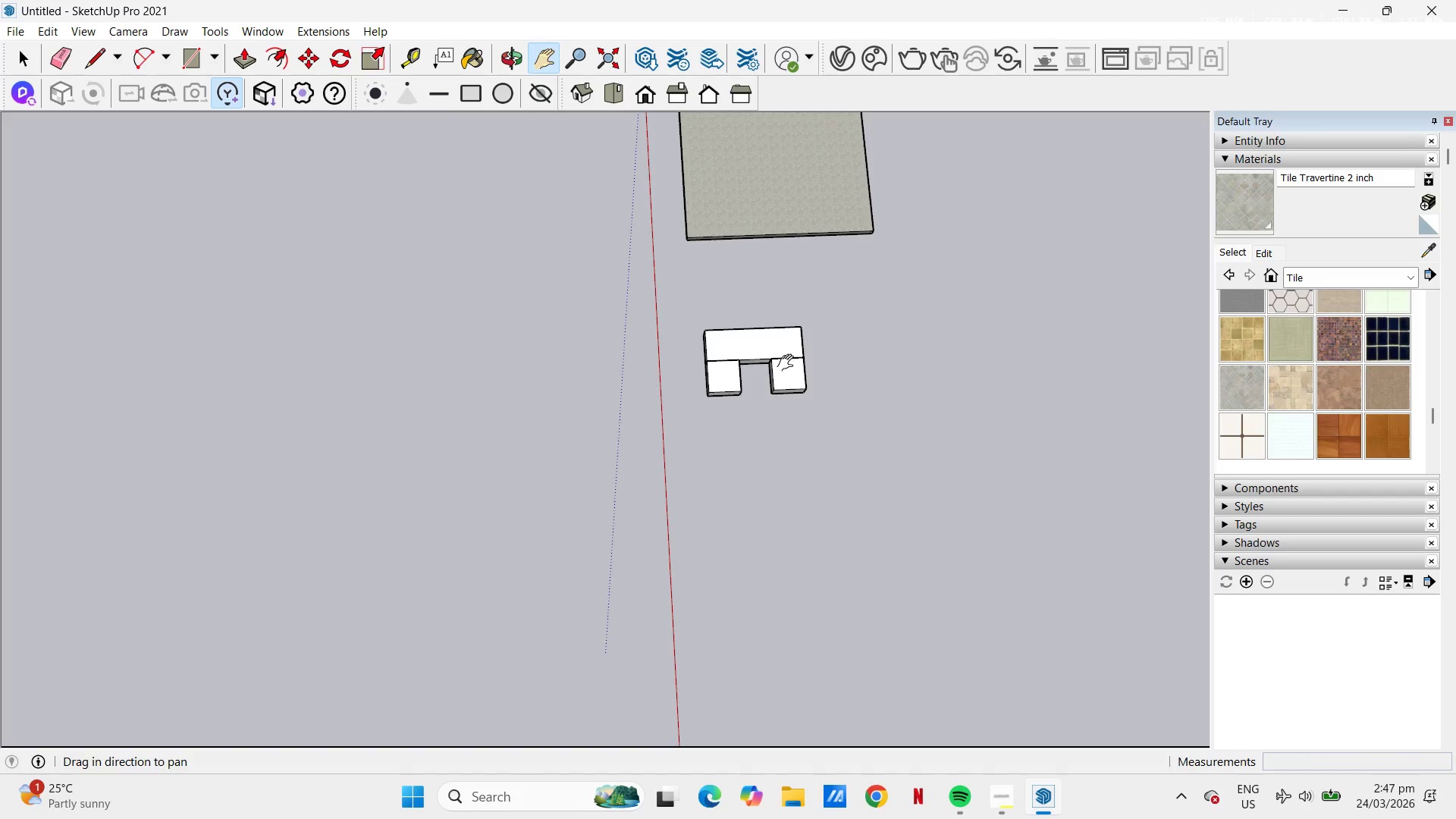 
left_click_drag(start_coordinate=[786, 363], to_coordinate=[689, 531])
 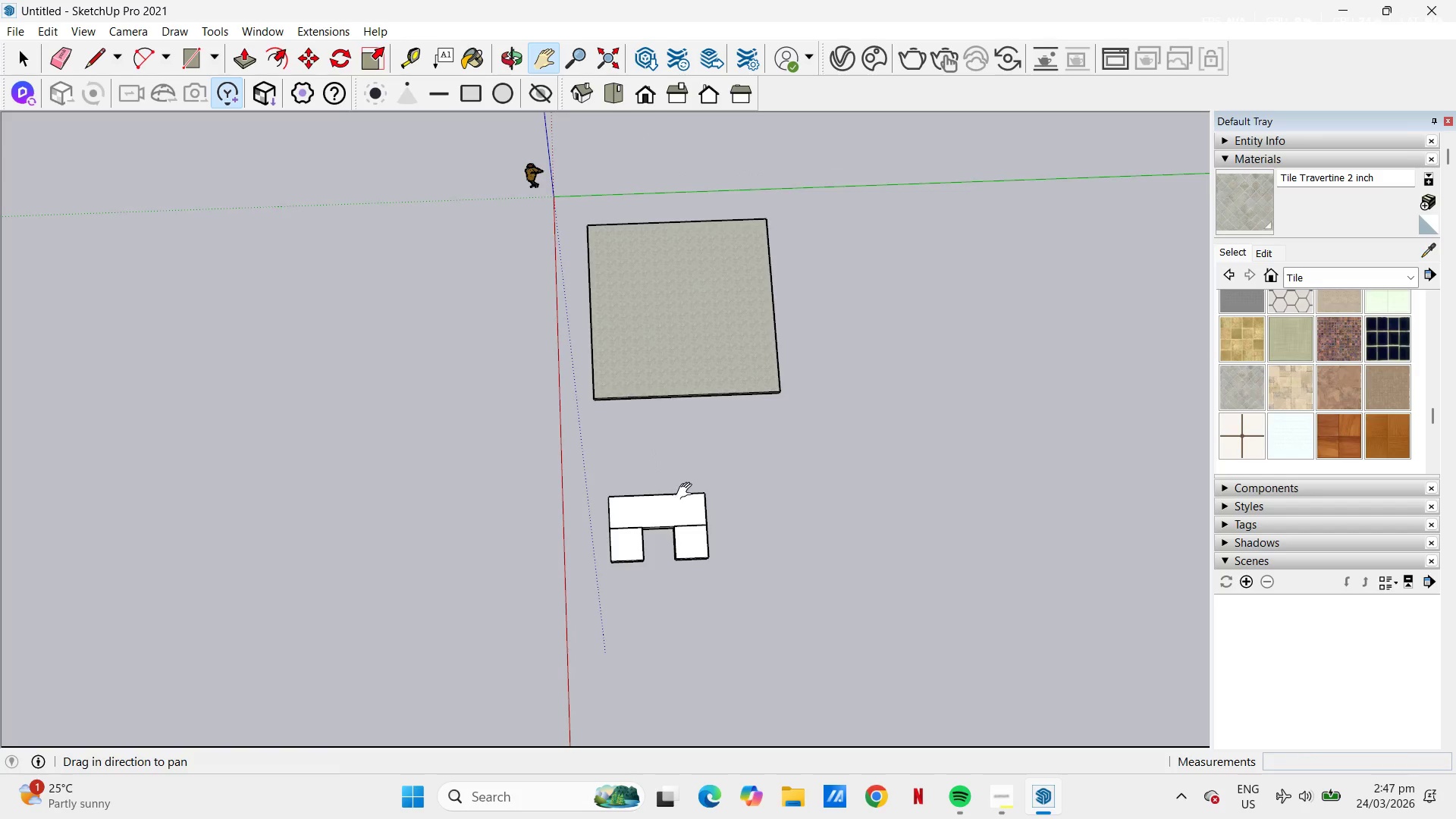 
scroll: coordinate [689, 491], scroll_direction: up, amount: 4.0
 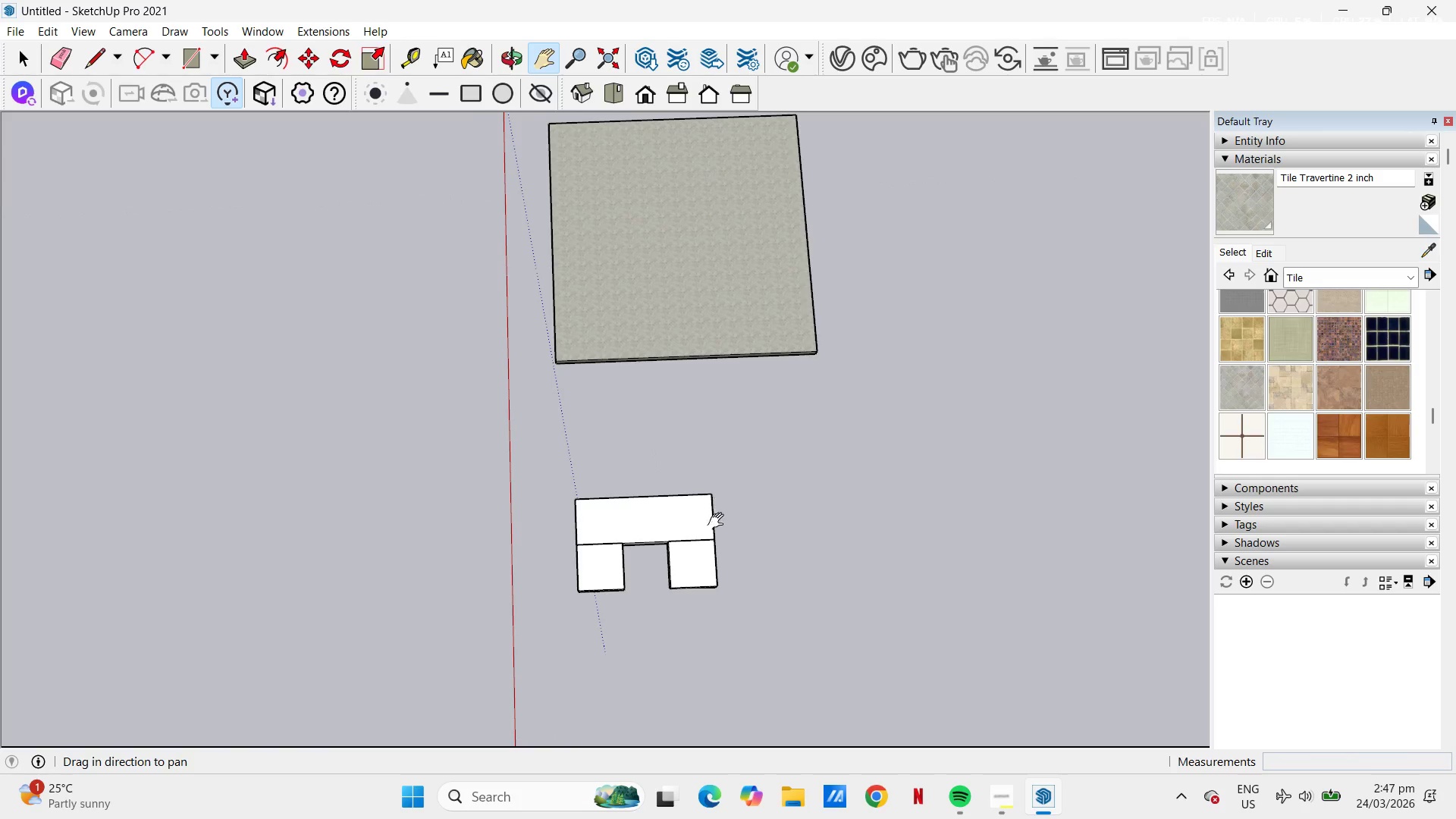 
key(Space)
 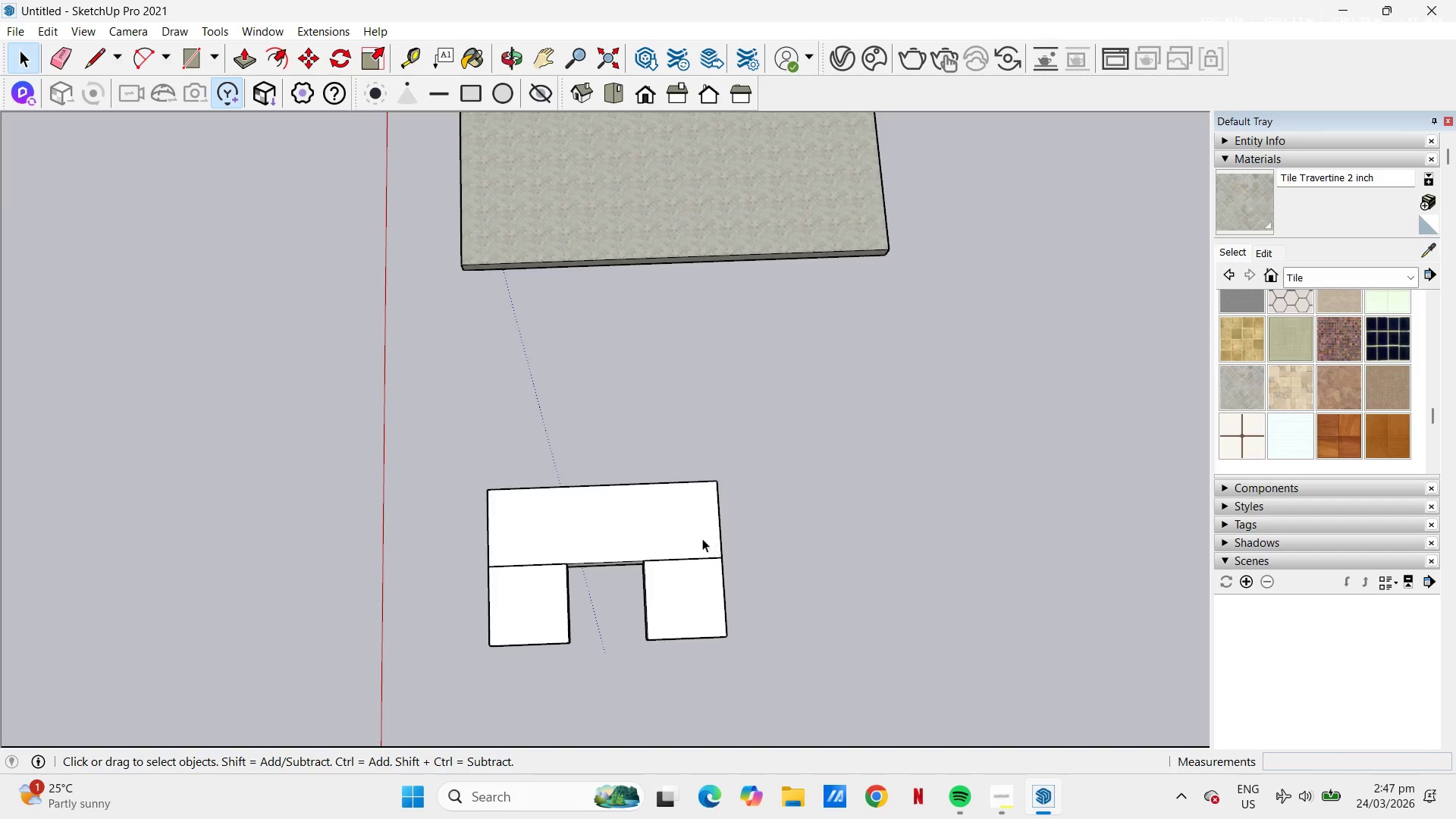 
scroll: coordinate [704, 514], scroll_direction: up, amount: 5.0
 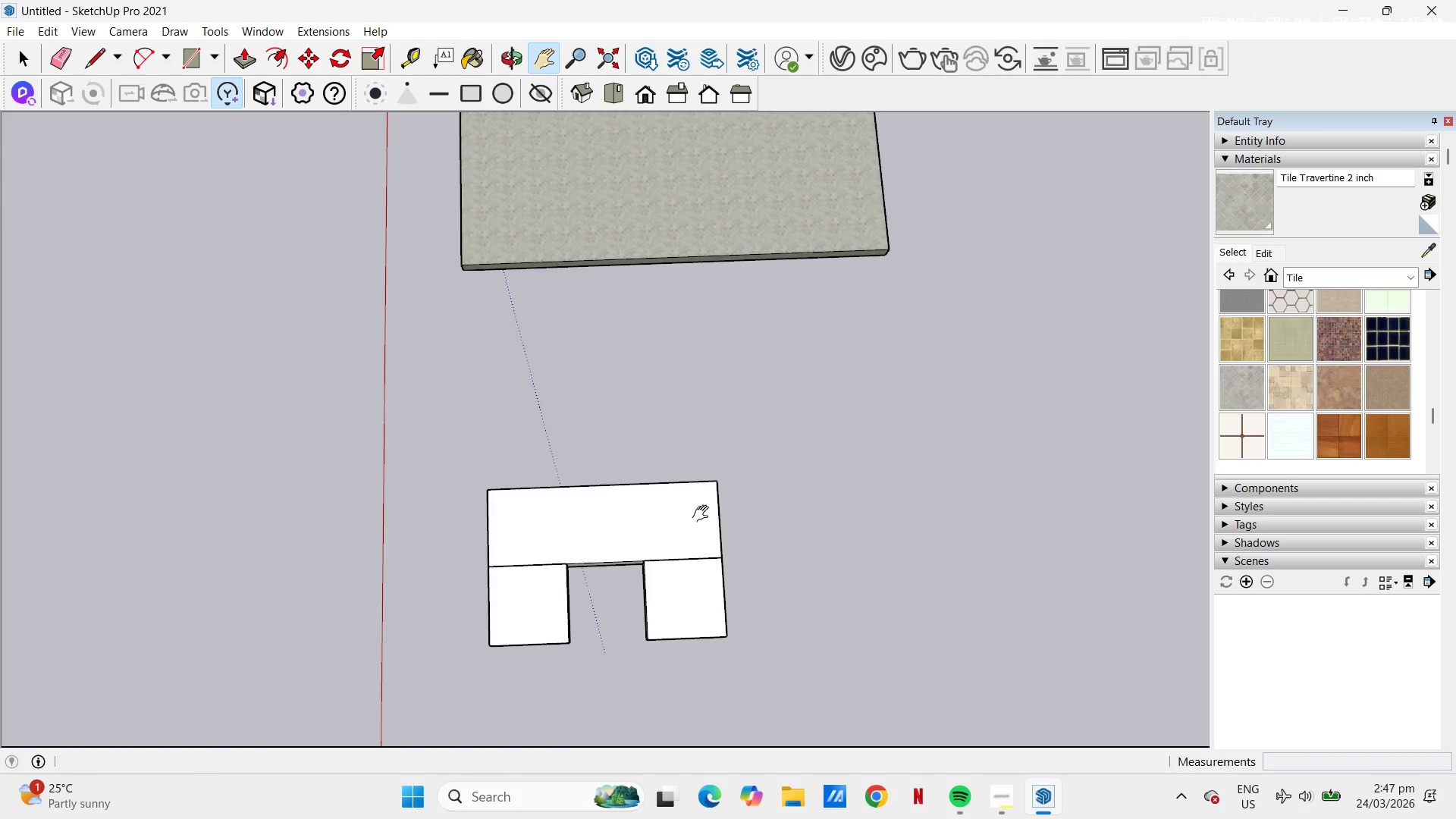 
left_click([702, 536])
 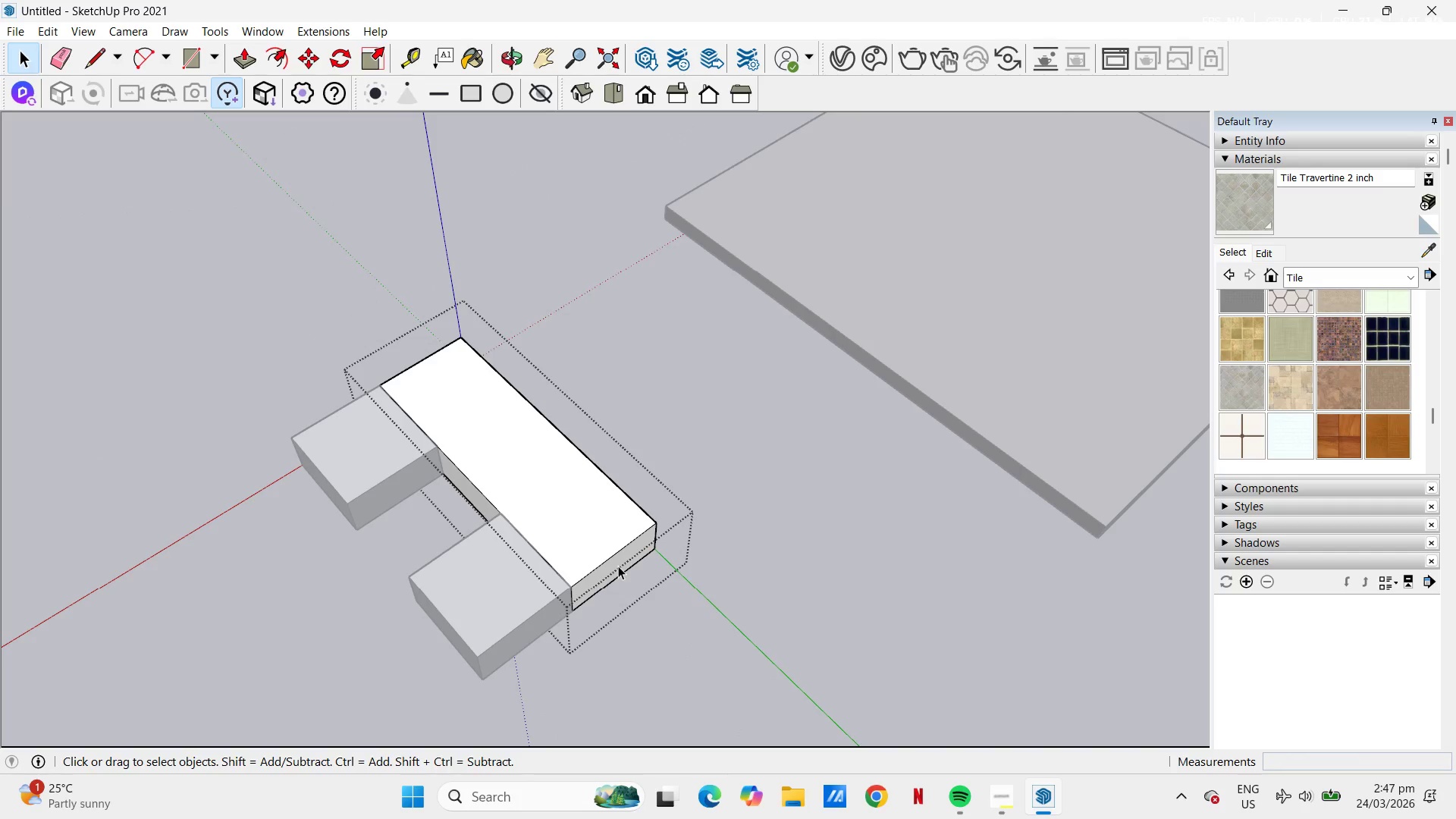 
scroll: coordinate [702, 536], scroll_direction: up, amount: 3.0
 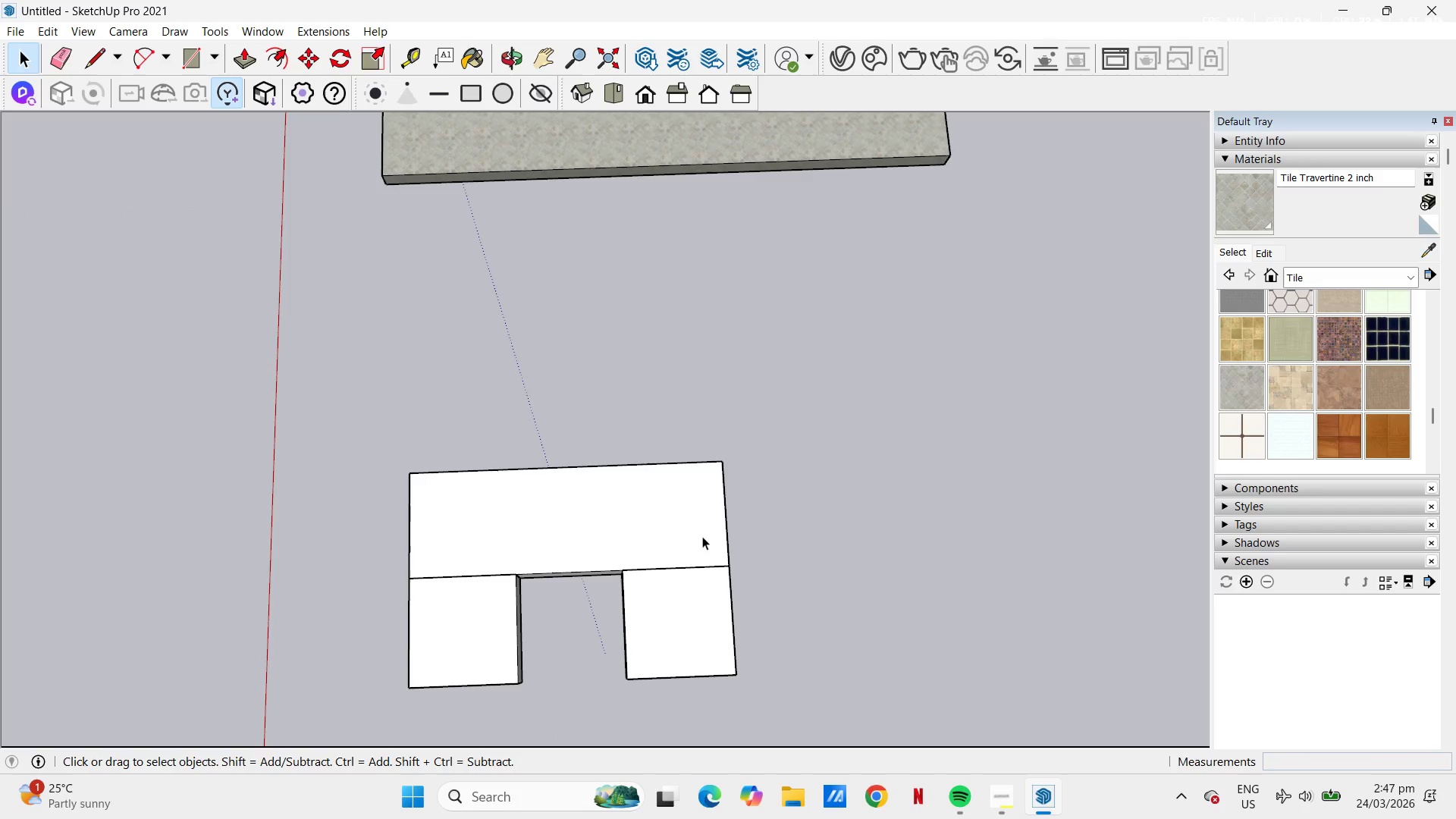 
key(P)
 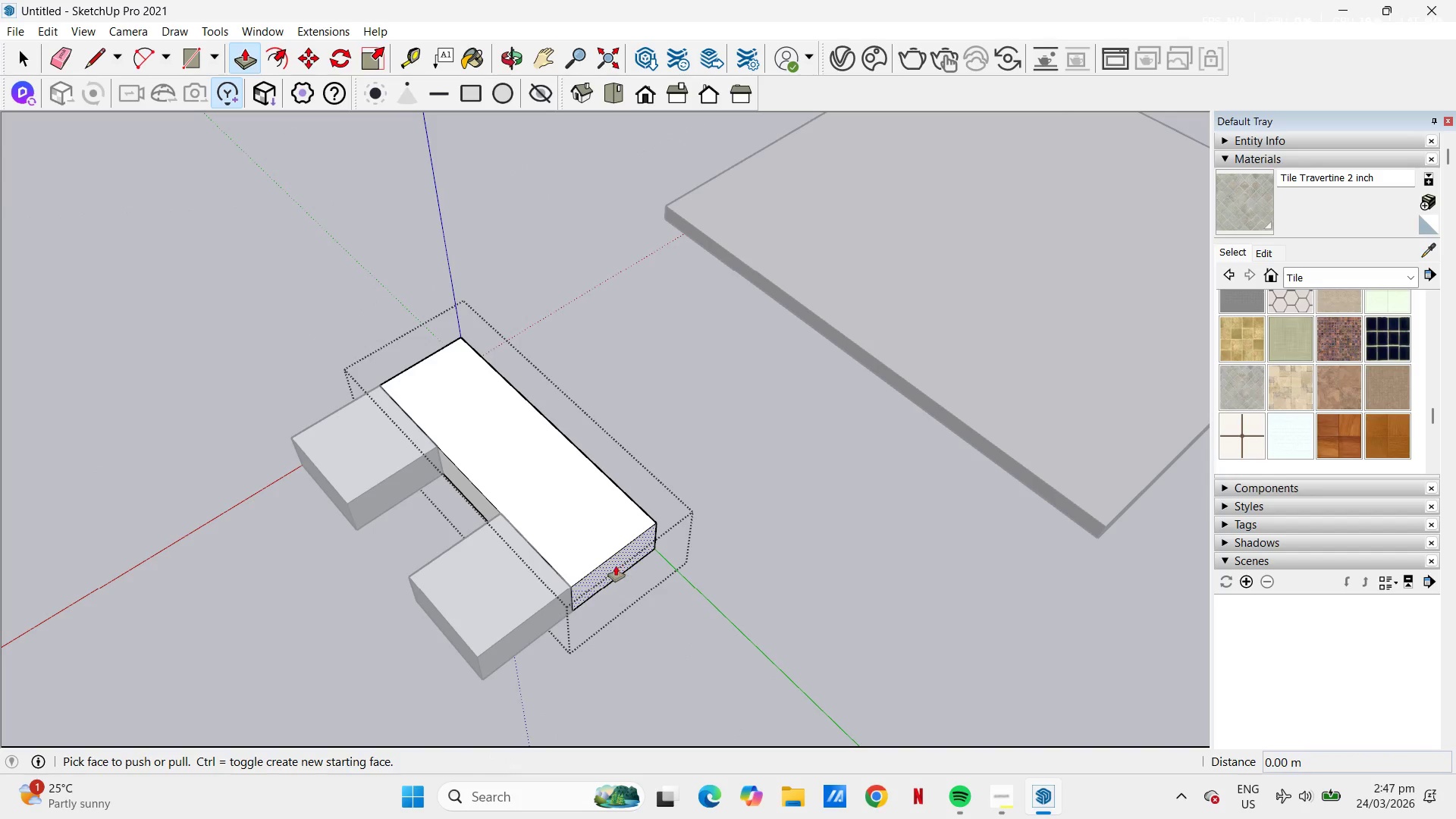 
left_click([616, 566])
 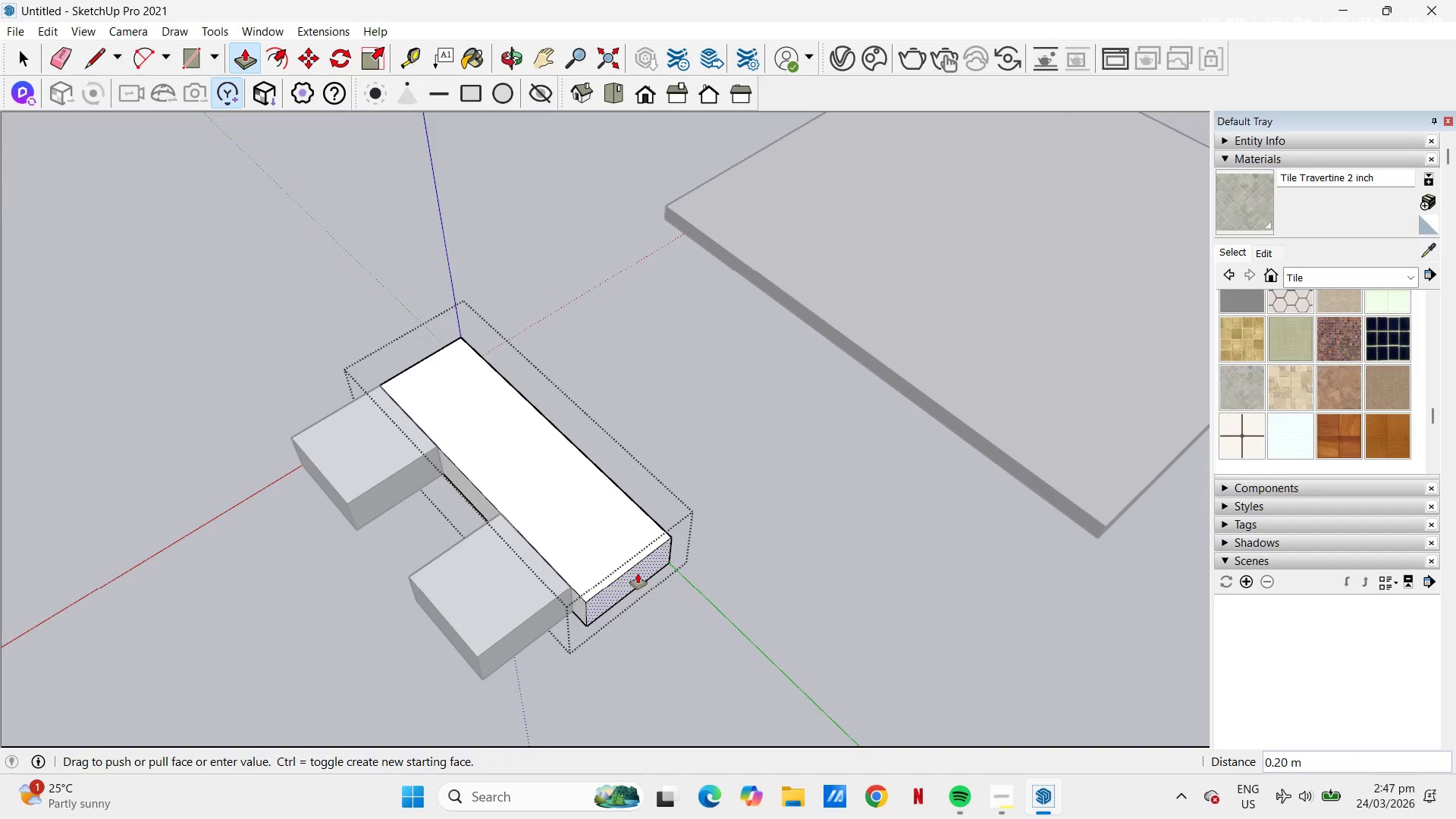 
key(Numpad1)
 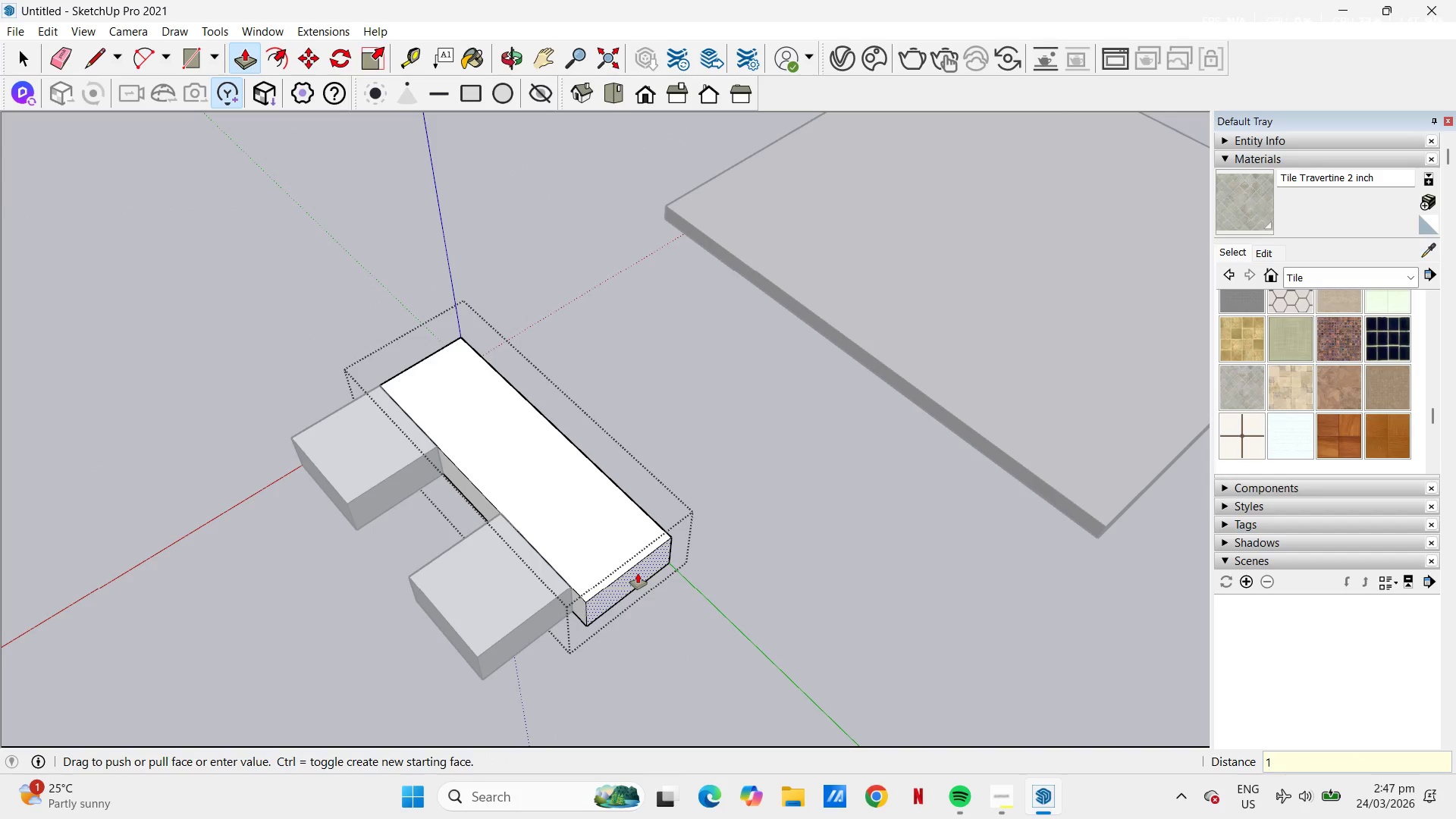 
key(NumpadEnter)
 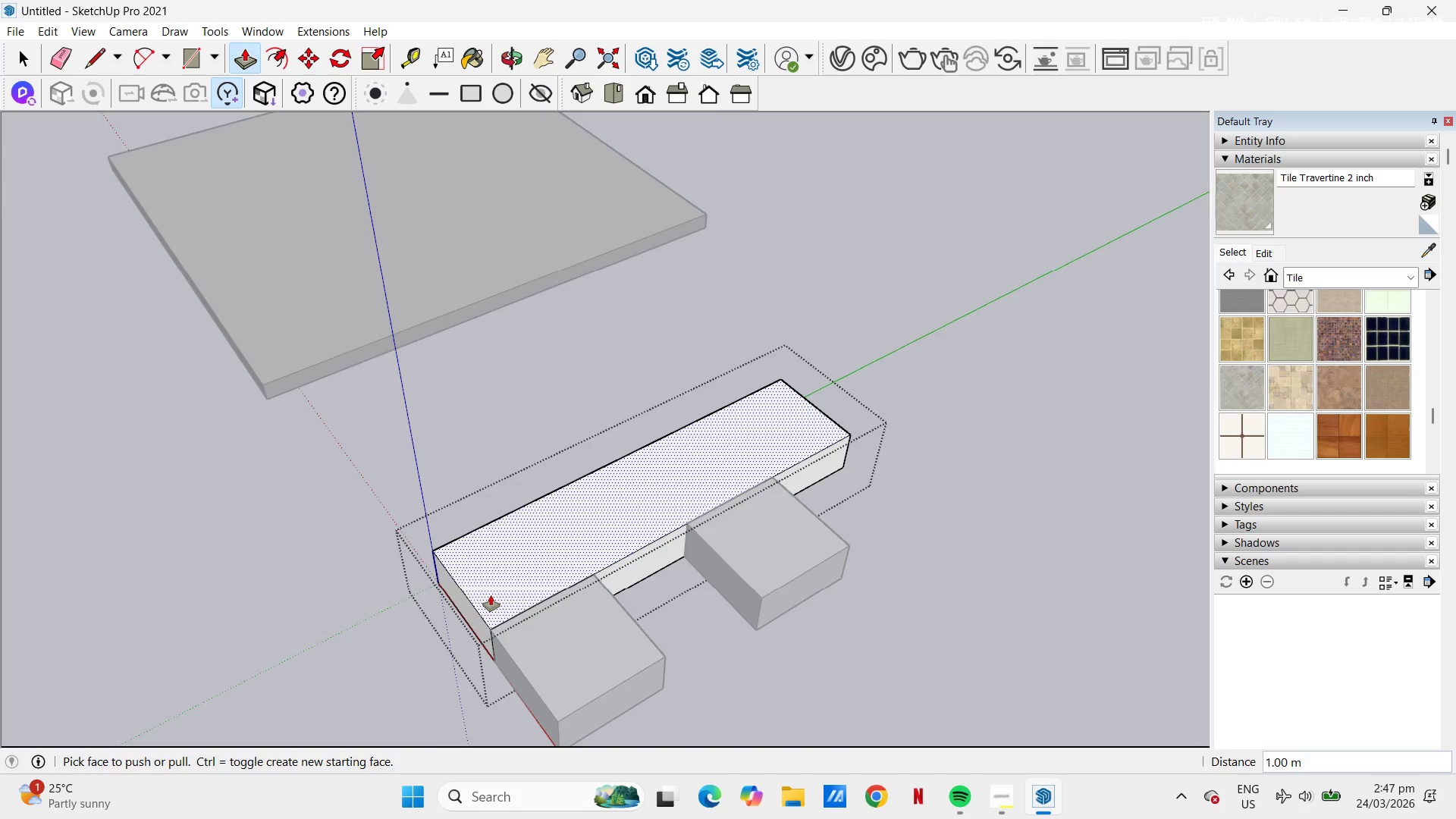 
left_click([475, 617])
 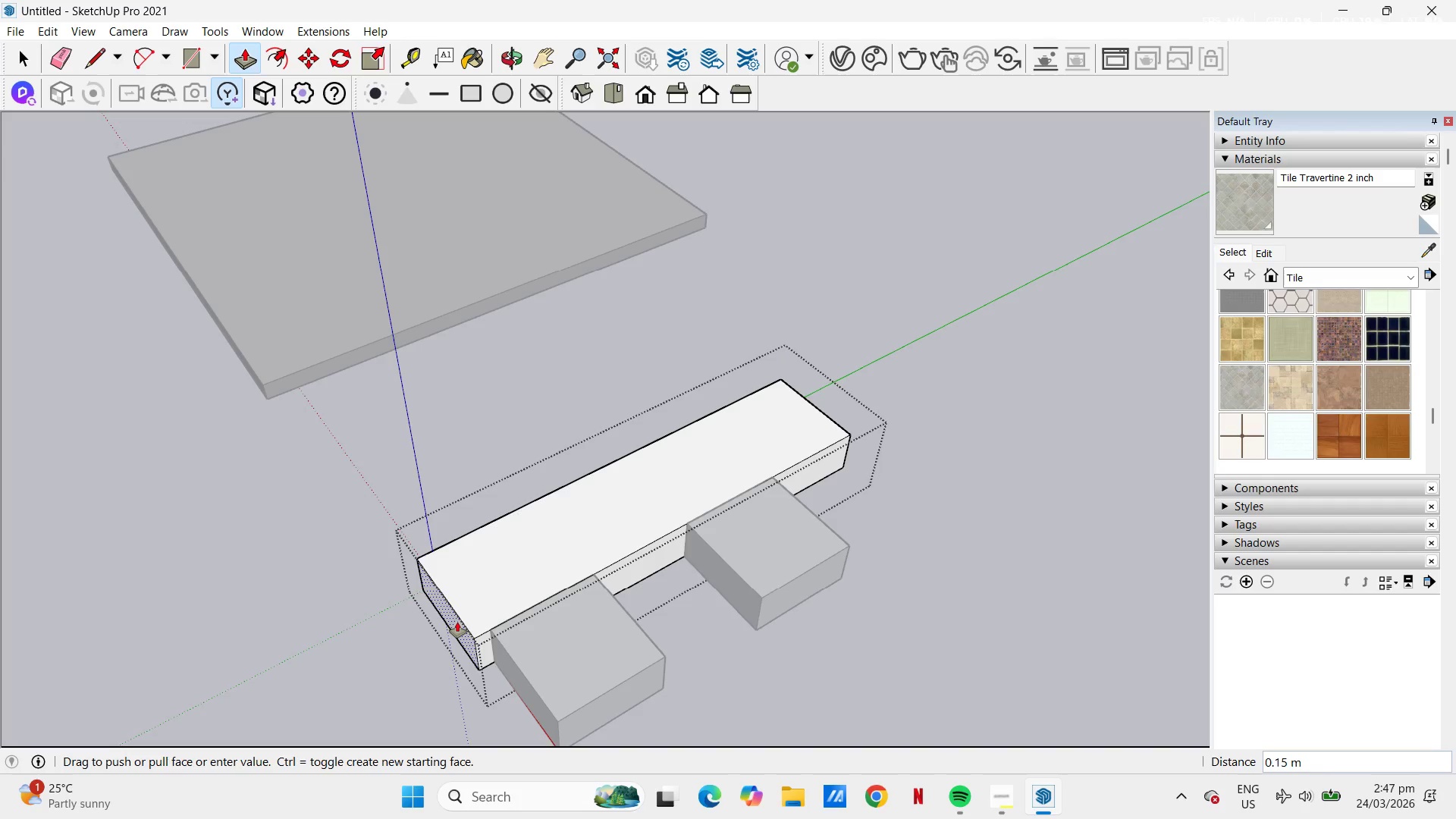 
key(Numpad1)
 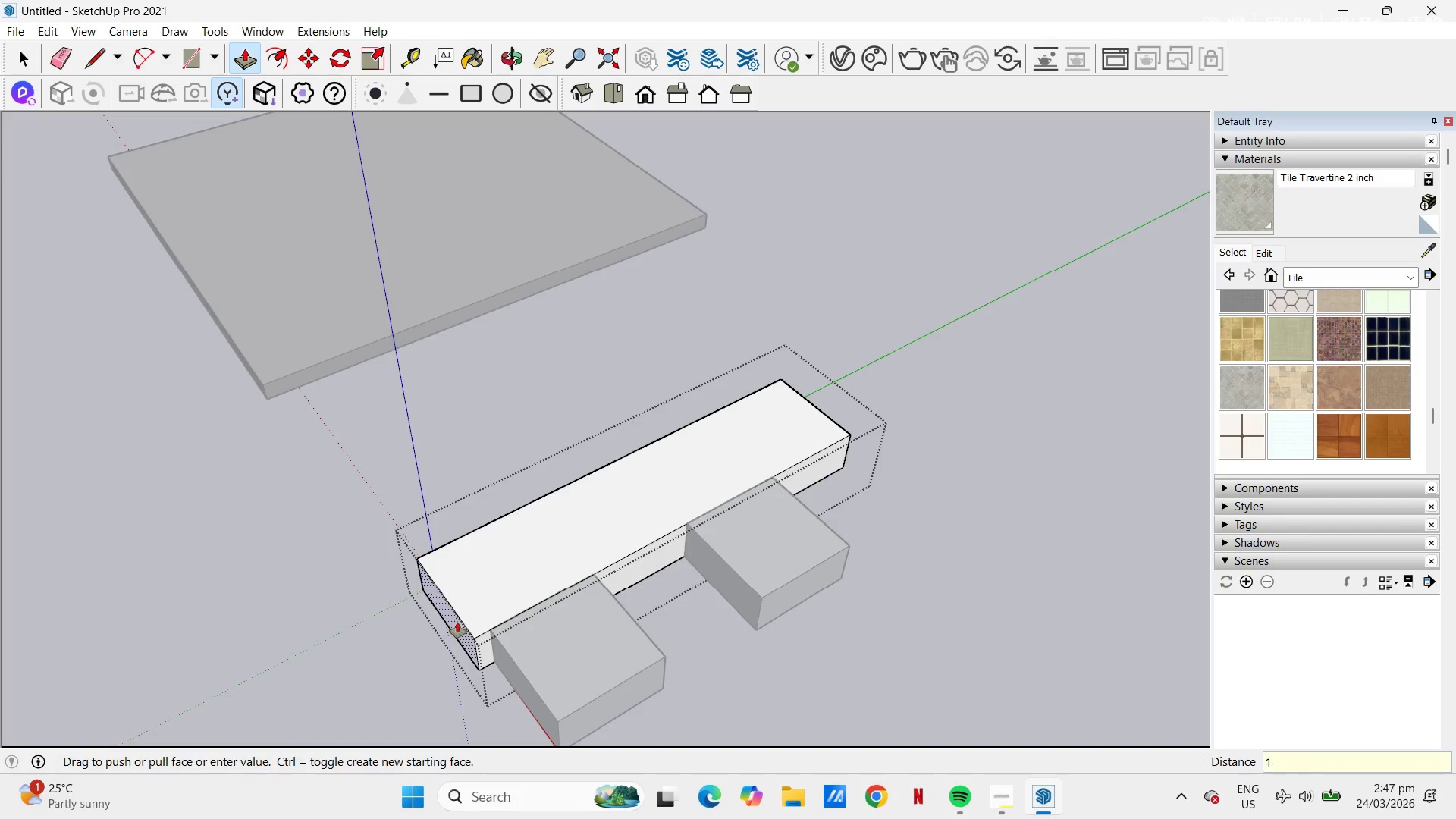 
key(NumpadEnter)
 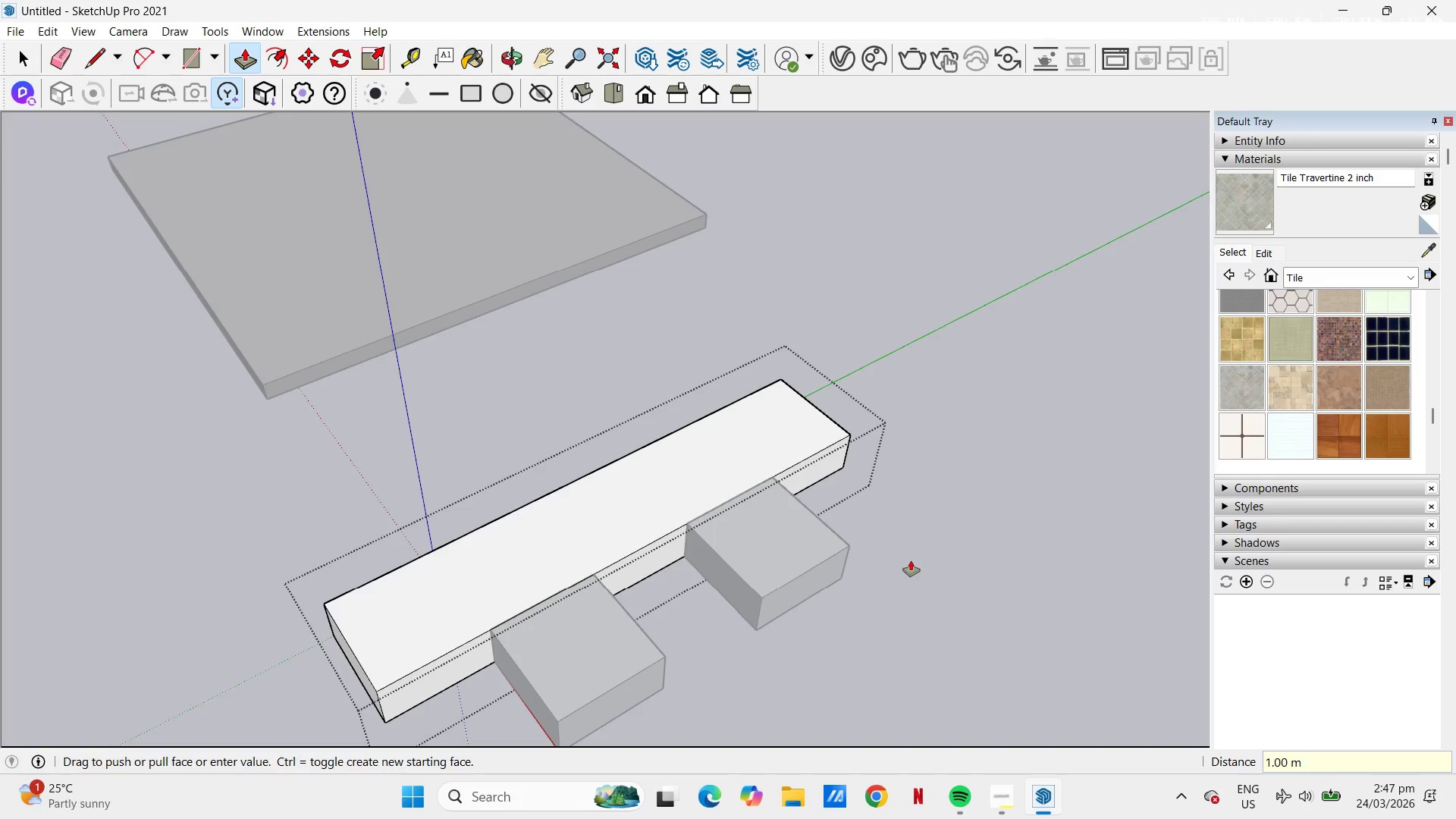 
key(Space)
 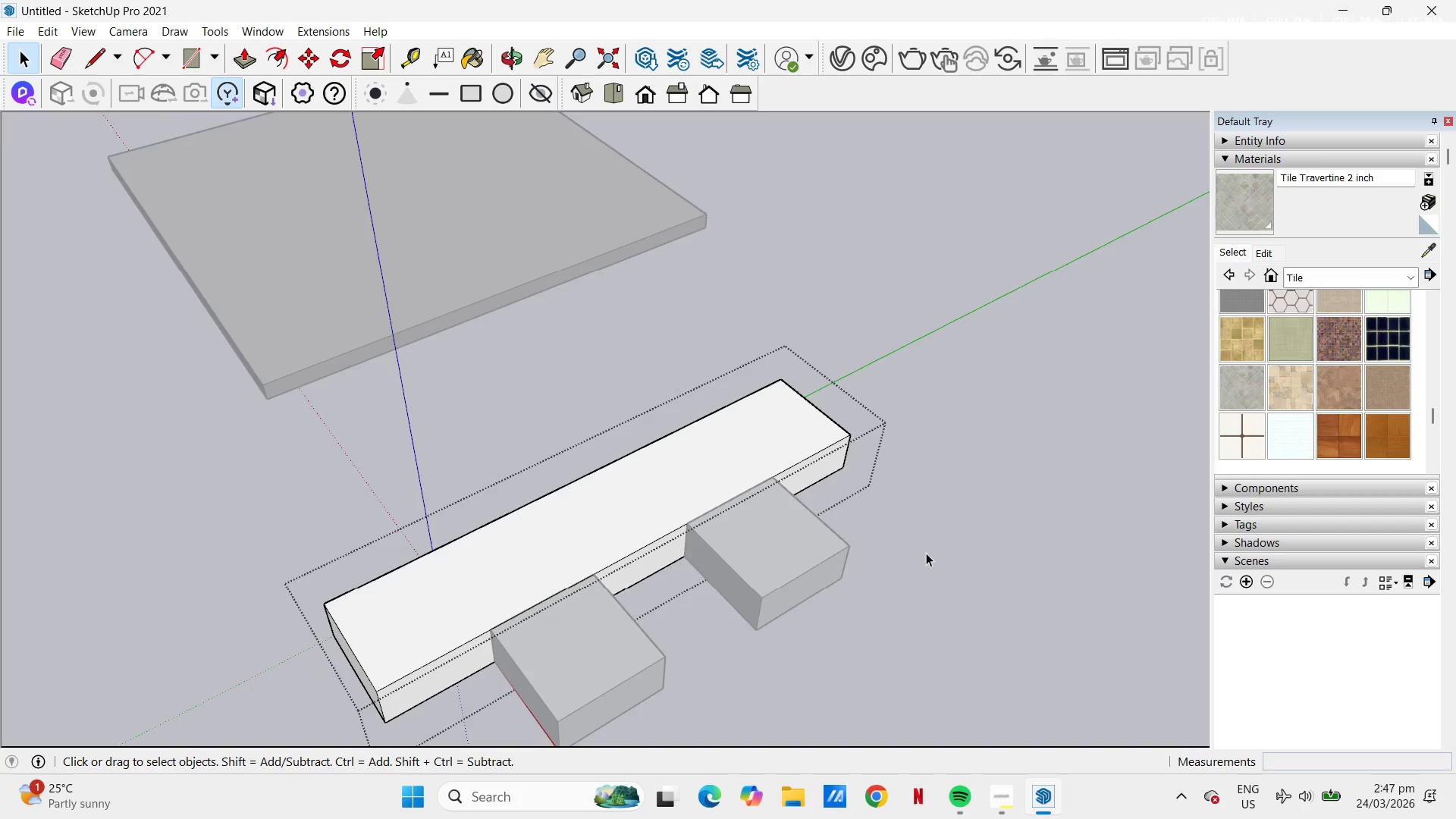 
left_click([925, 553])
 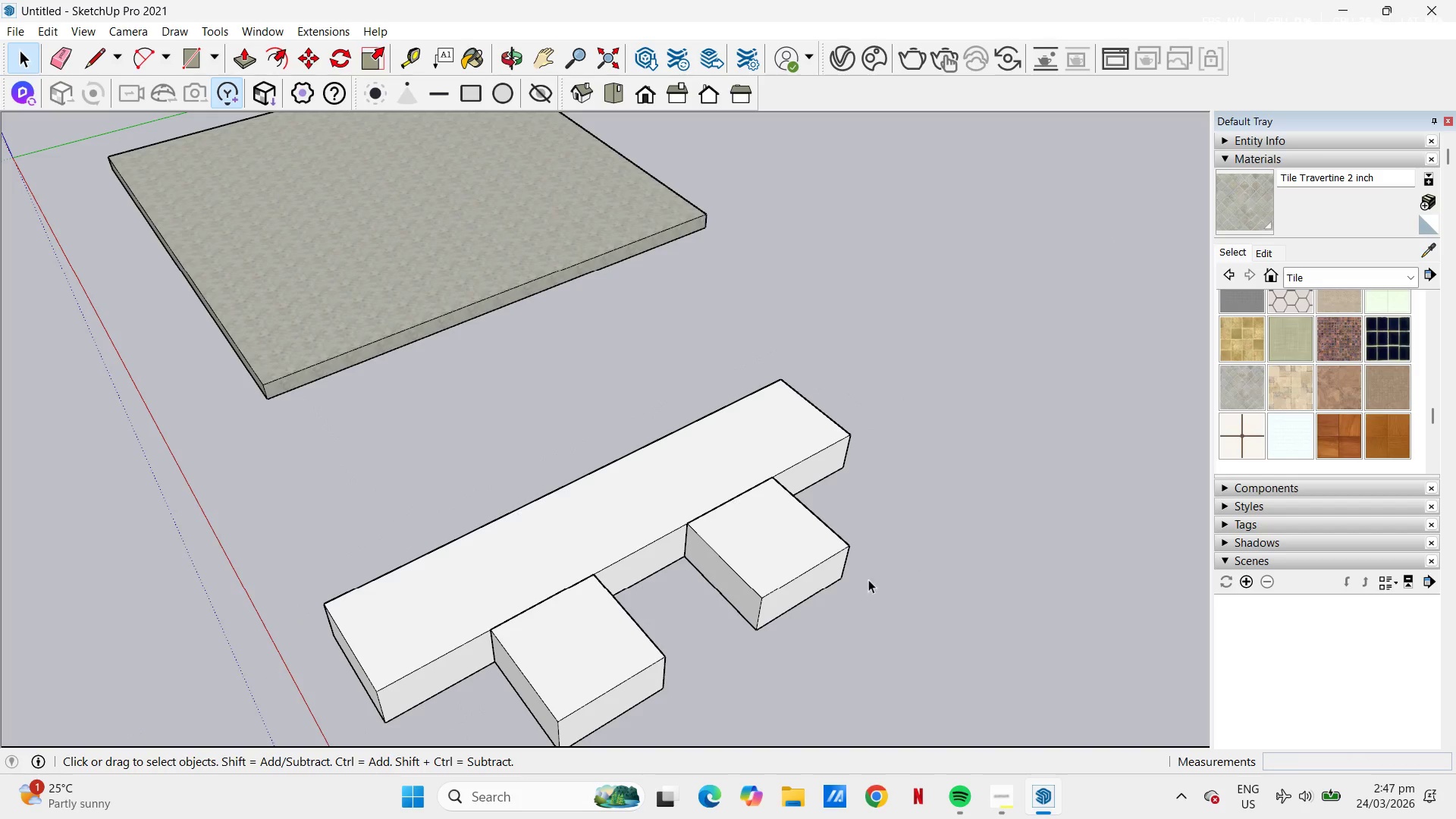 
left_click([687, 624])
 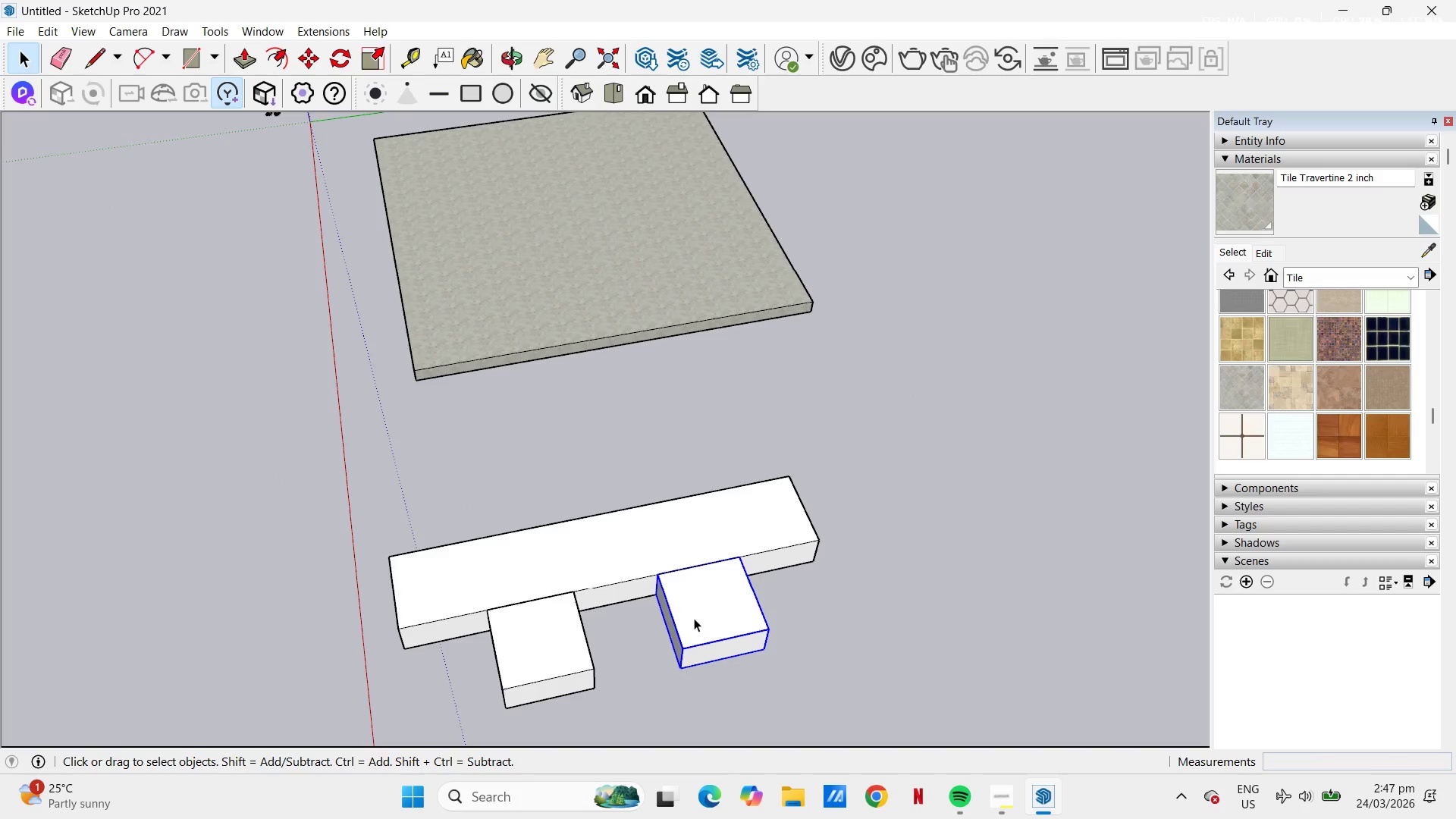 
scroll: coordinate [817, 601], scroll_direction: down, amount: 3.0
 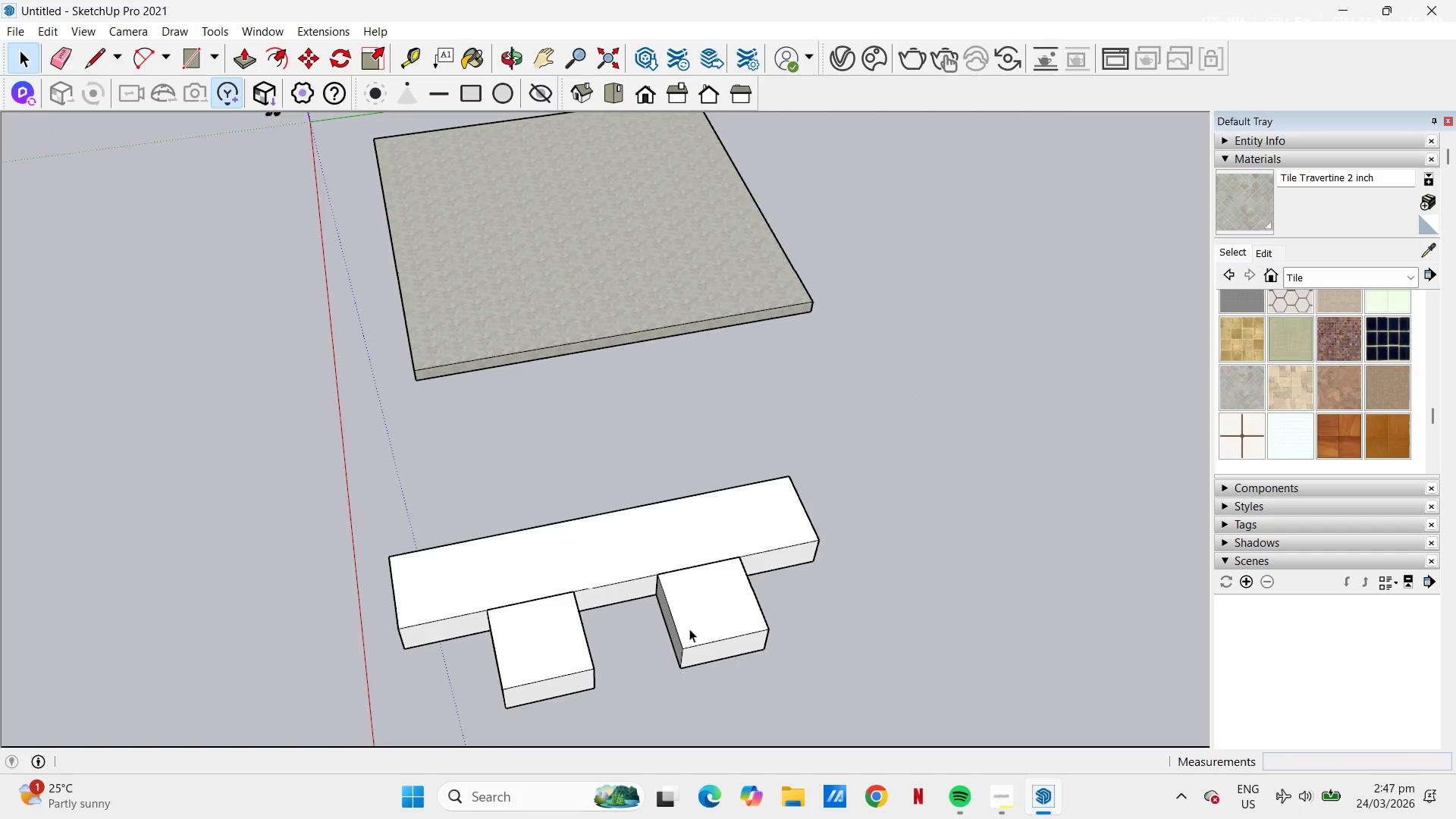 
key(M)
 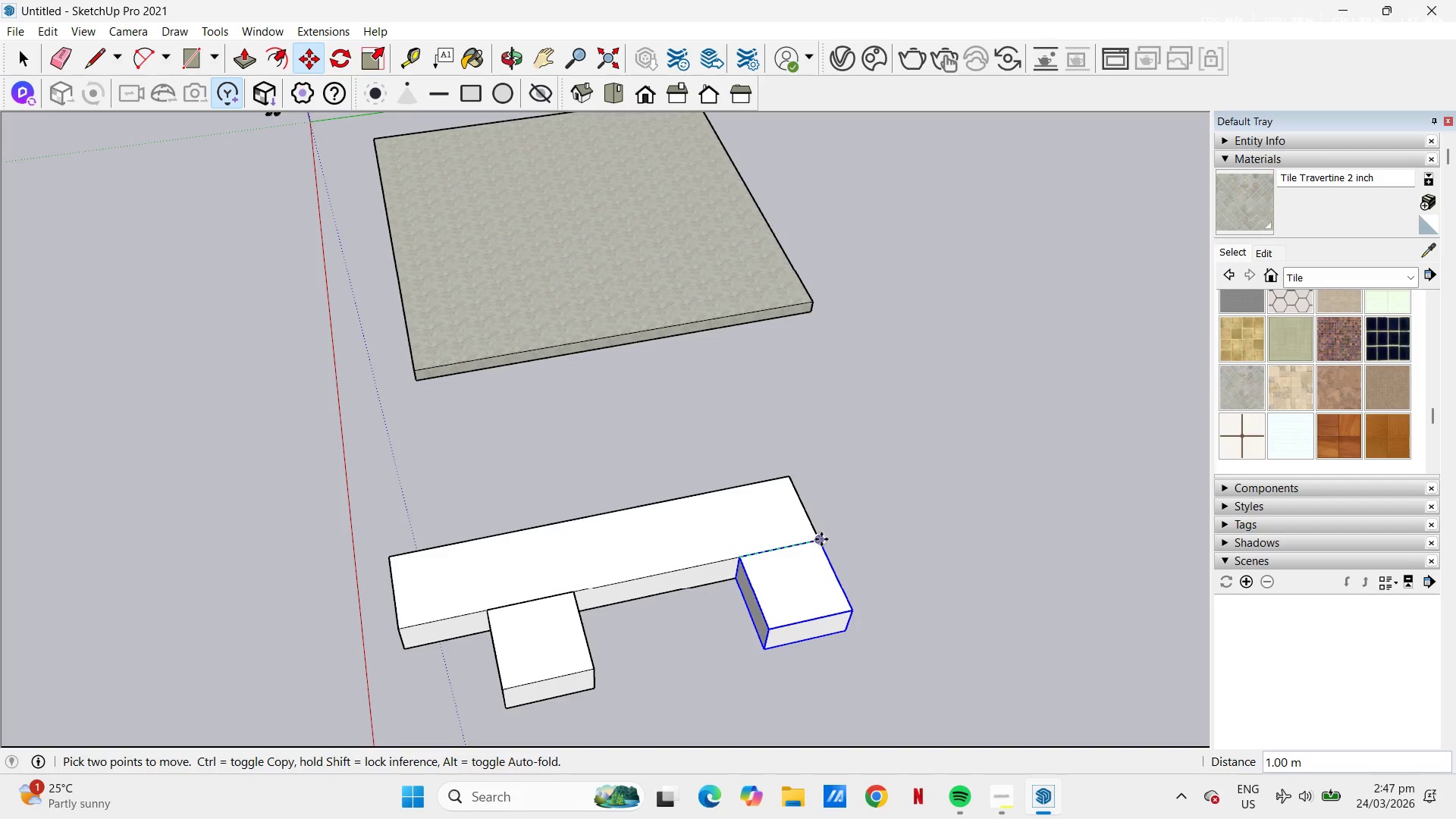 
left_click([821, 538])
 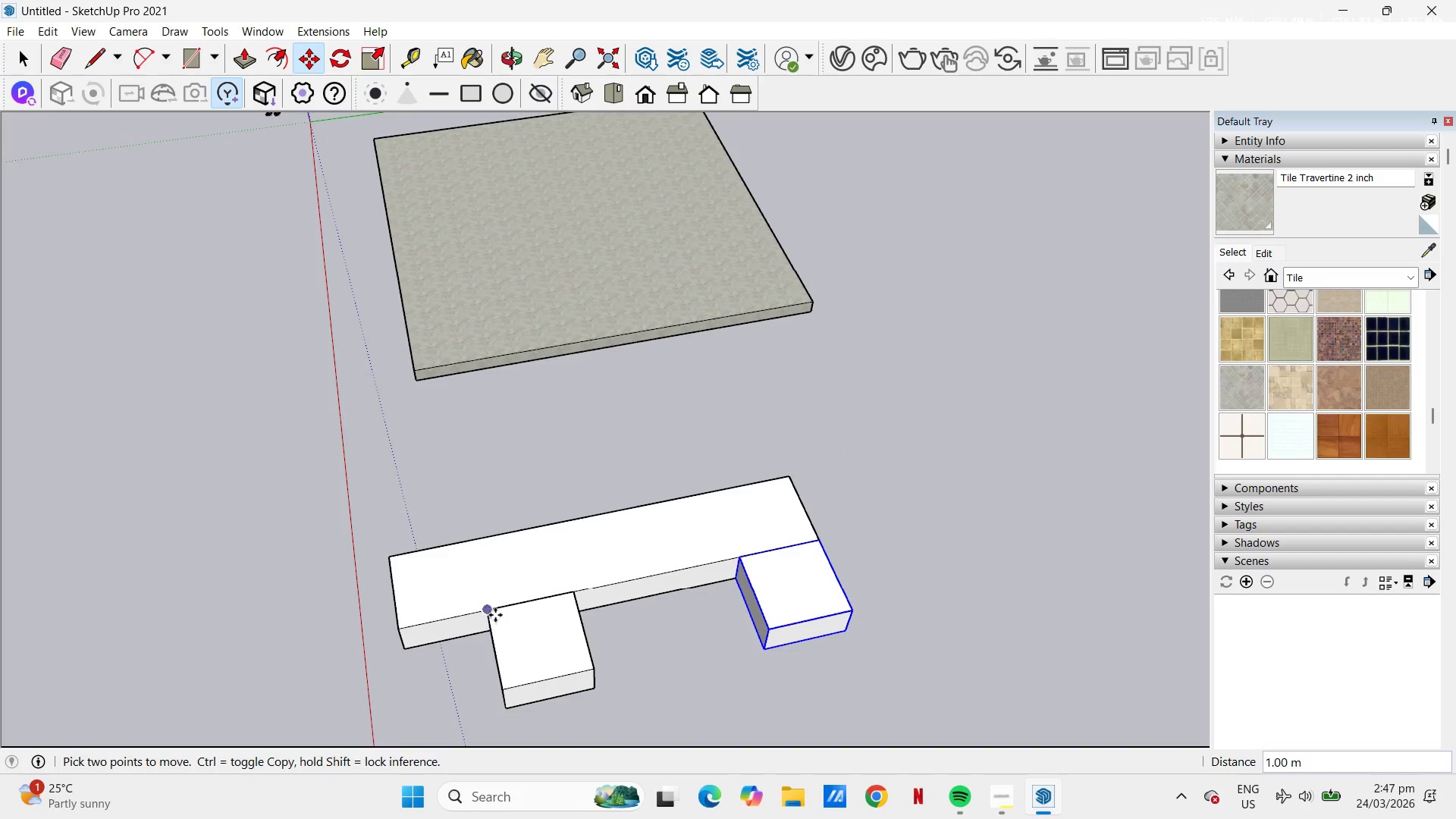 
left_click([488, 608])
 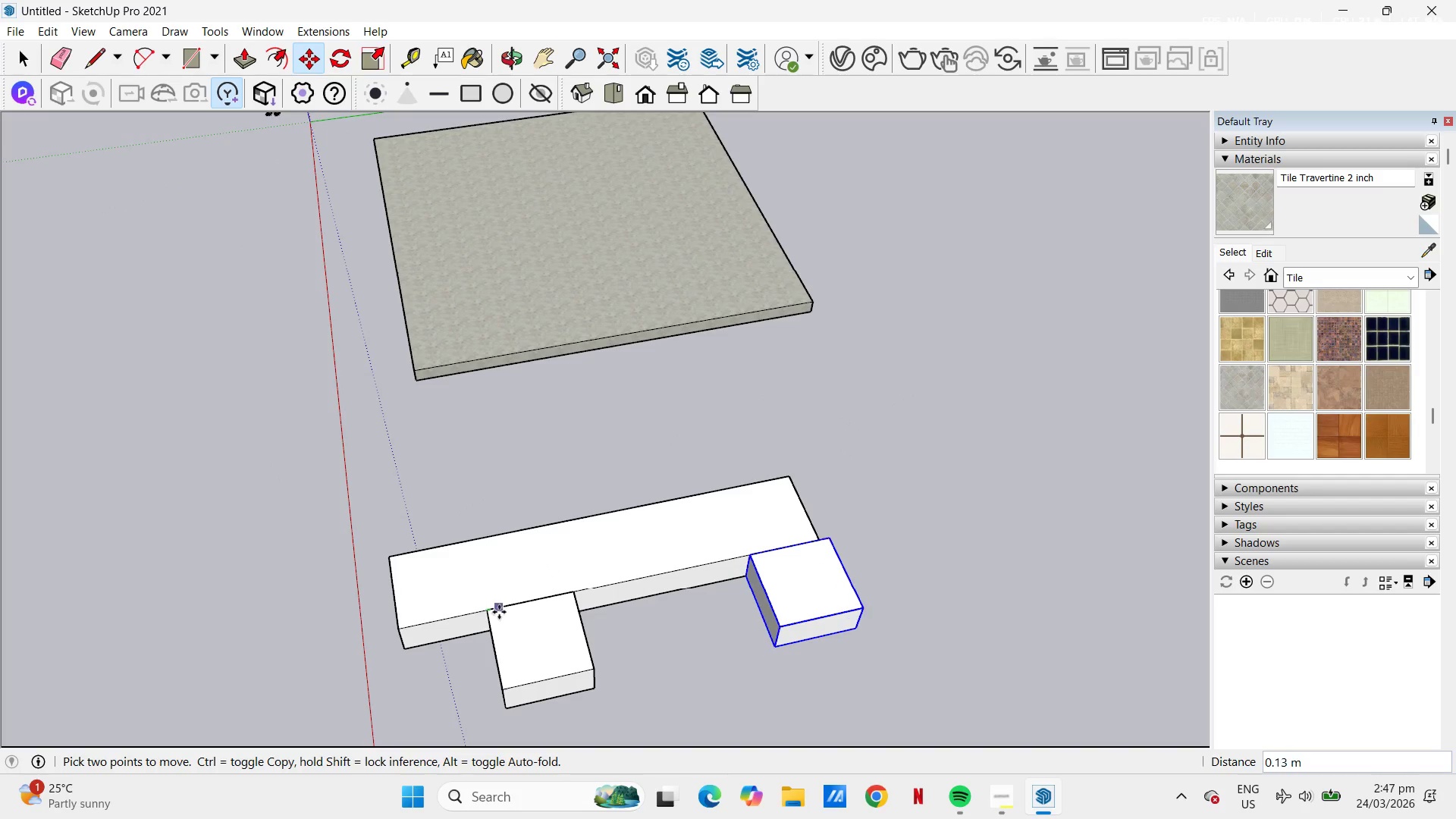 
key(Escape)
 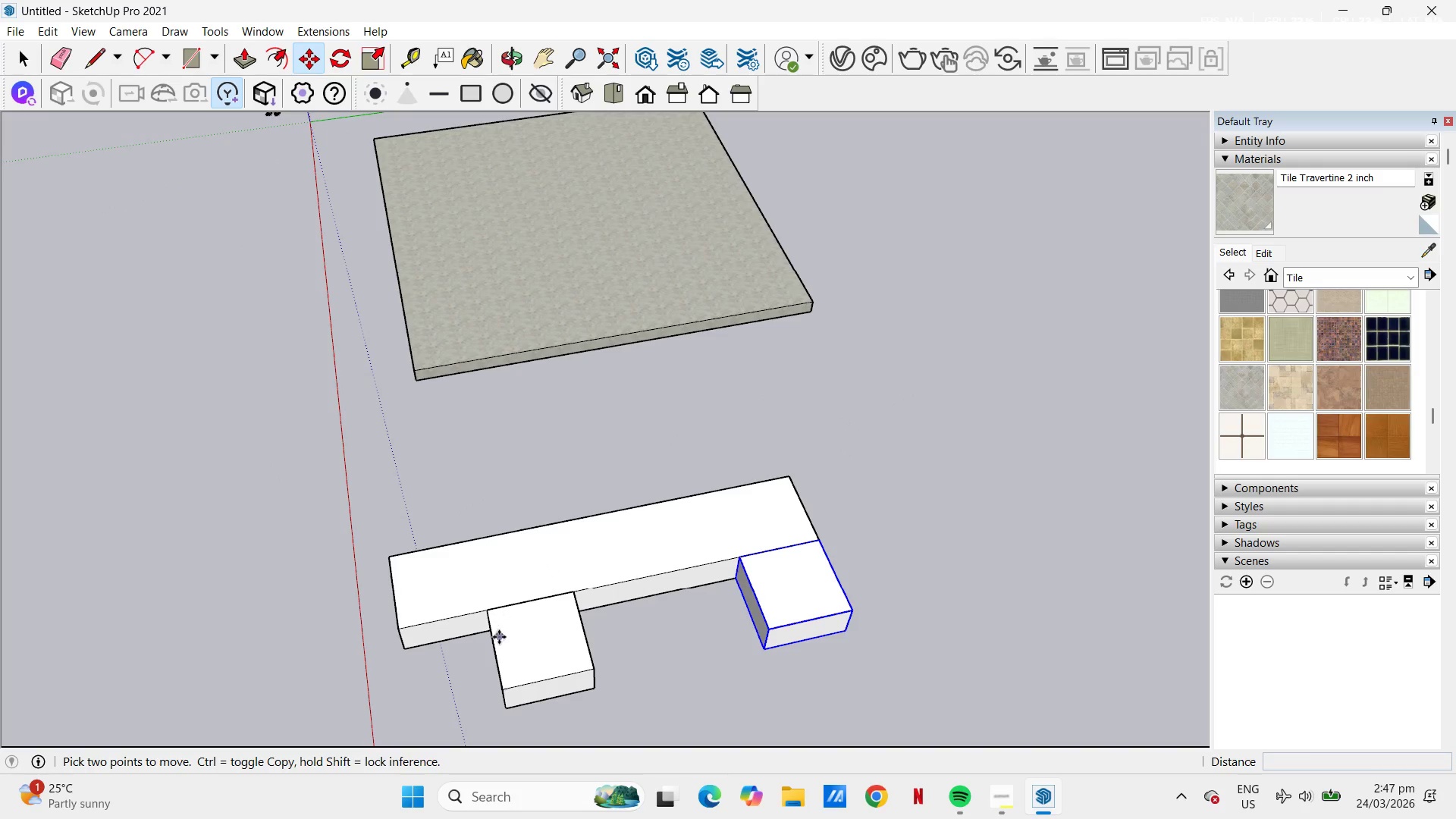 
key(Space)
 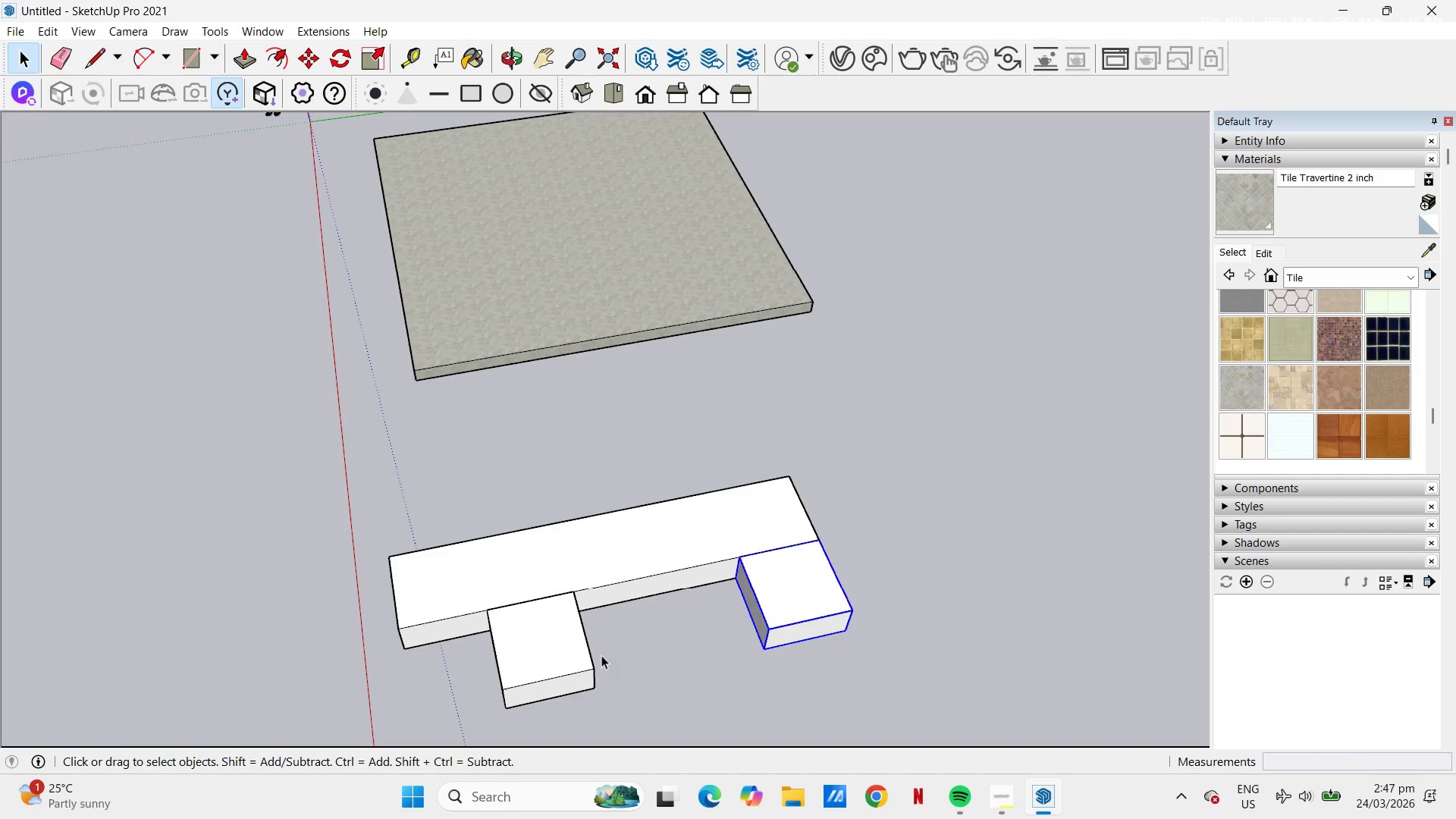 
left_click([642, 656])
 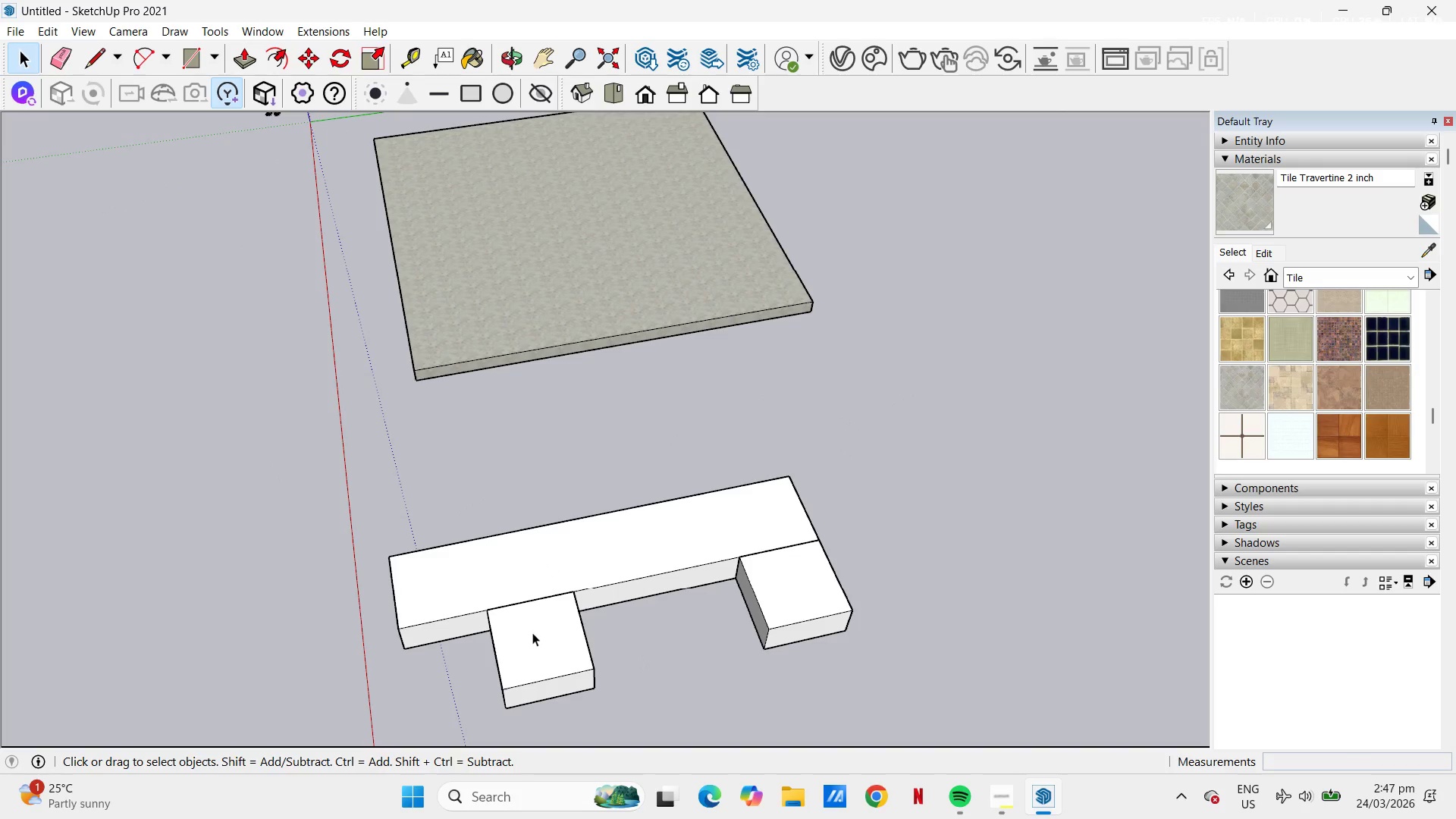 
key(Comma)
 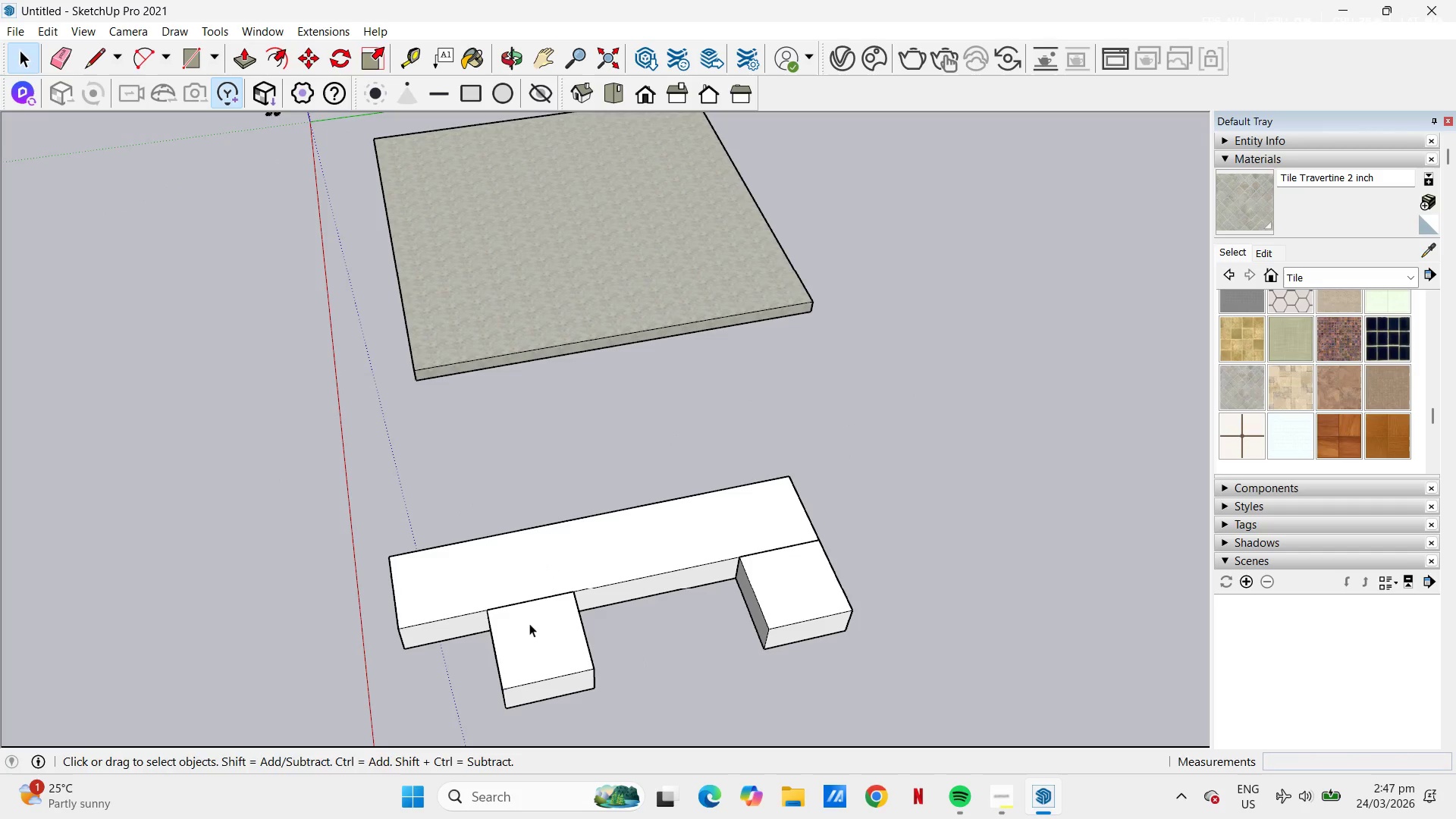 
key(M)
 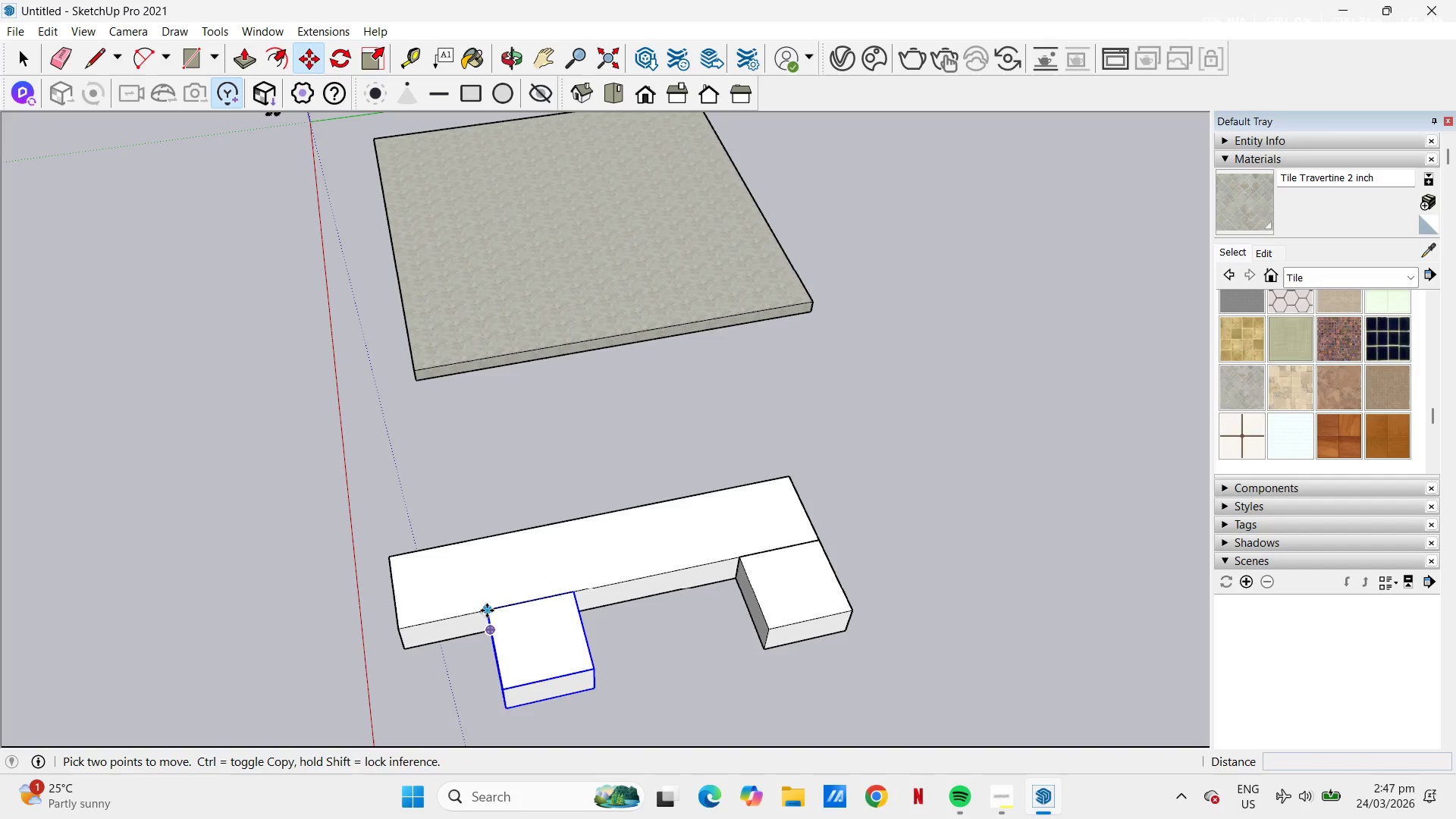 
left_click([485, 610])
 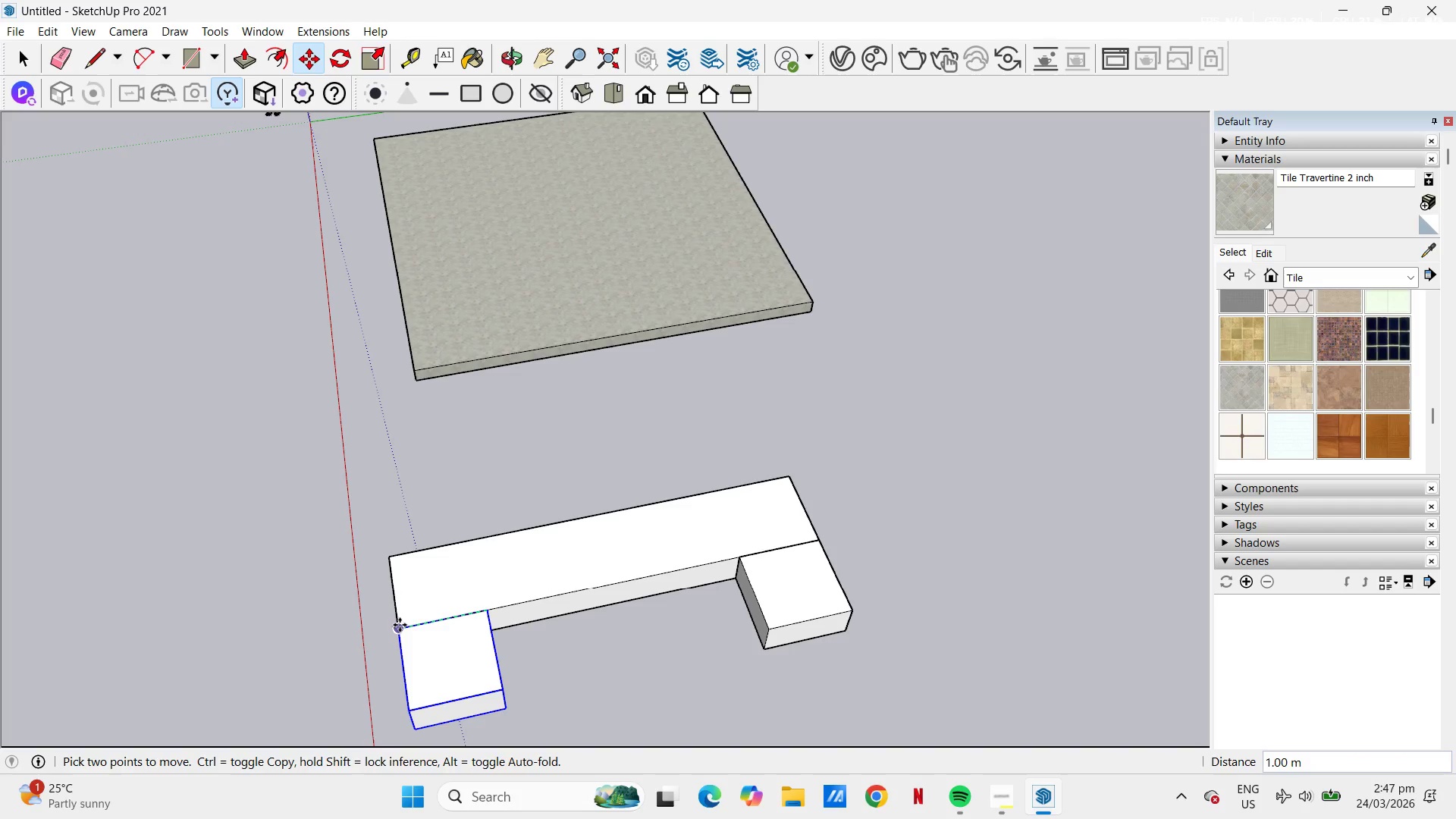 
left_click([399, 625])
 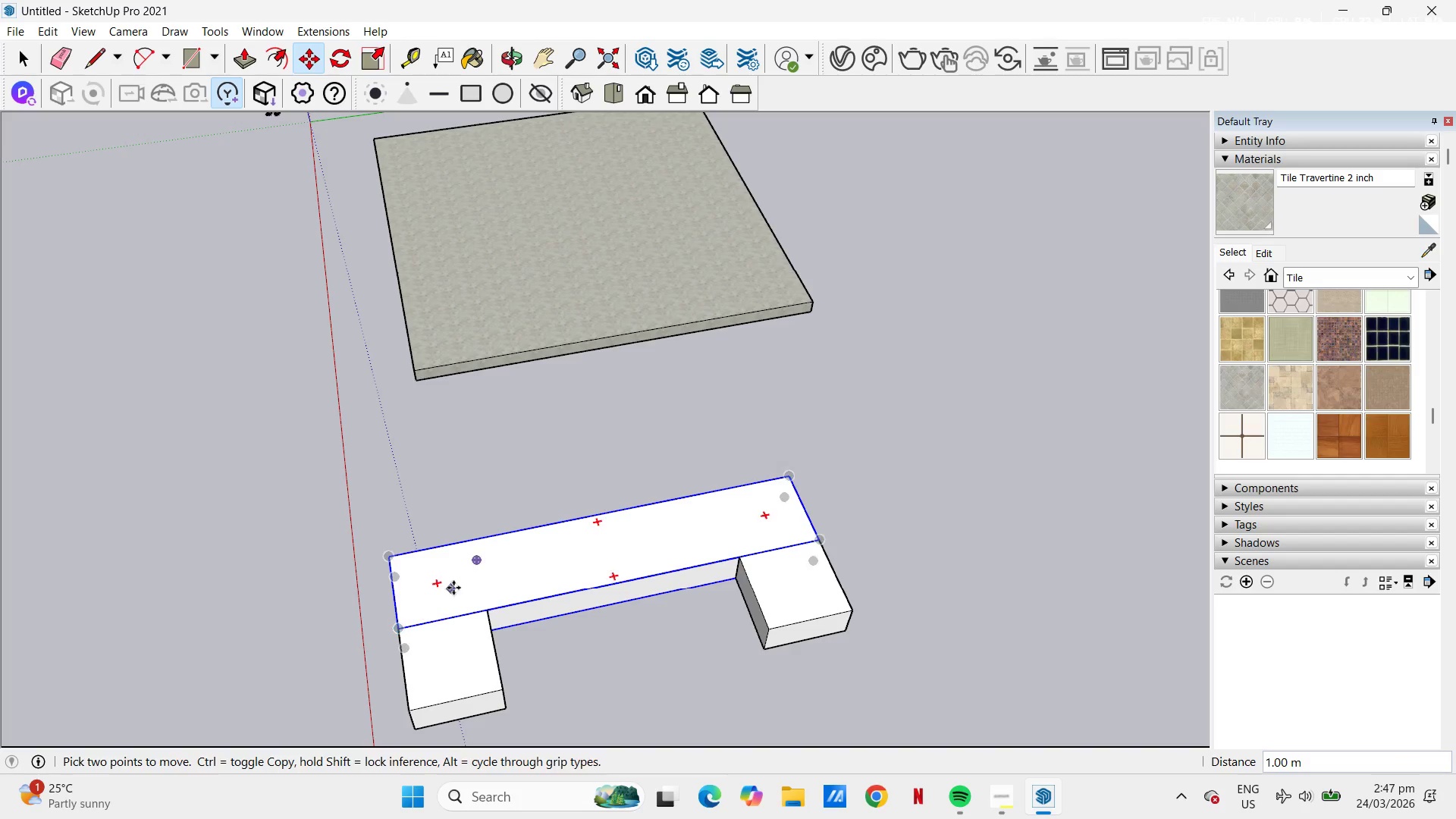 
key(Space)
 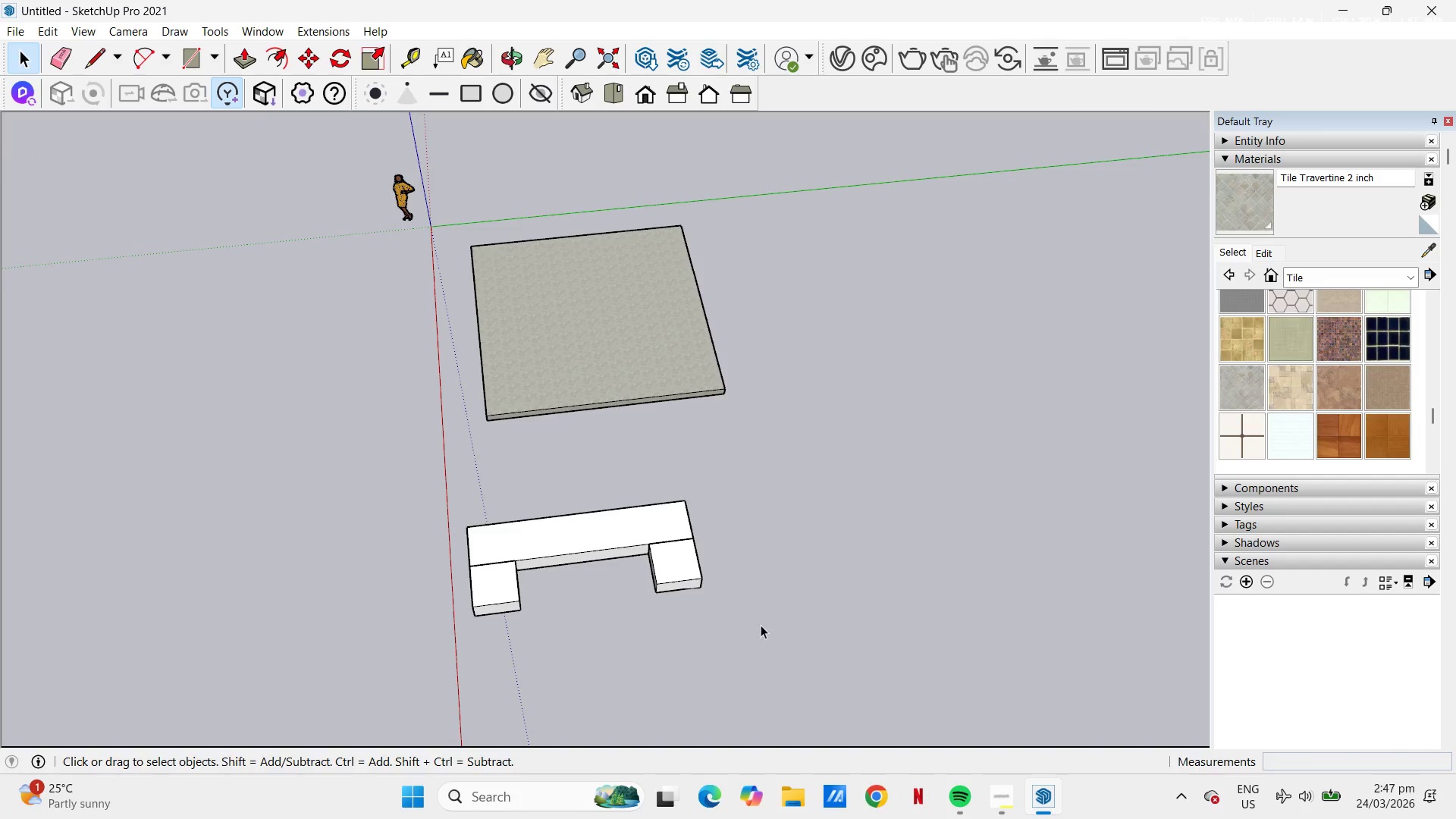 
scroll: coordinate [690, 466], scroll_direction: down, amount: 7.0
 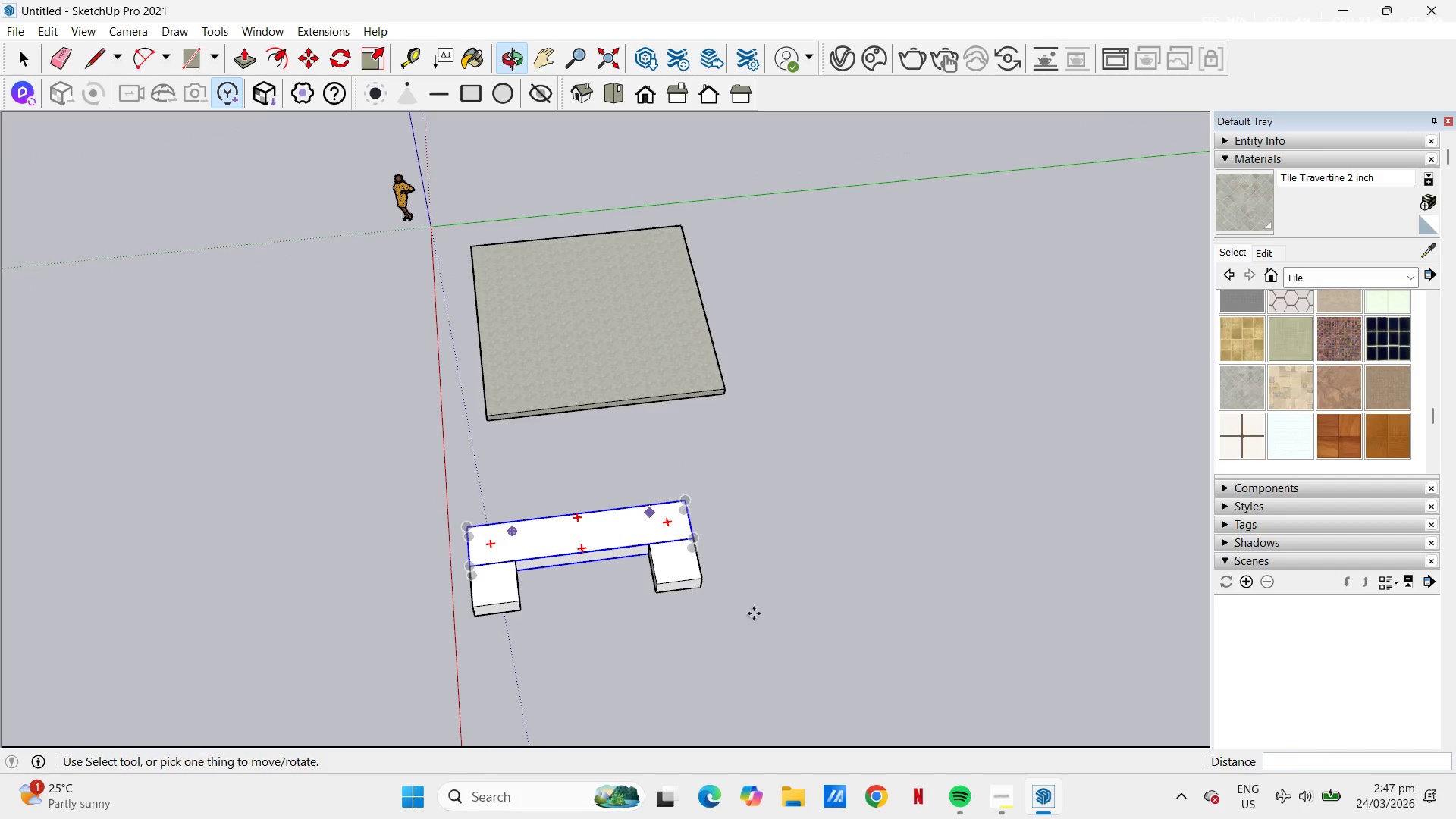 
left_click_drag(start_coordinate=[766, 642], to_coordinate=[422, 541])
 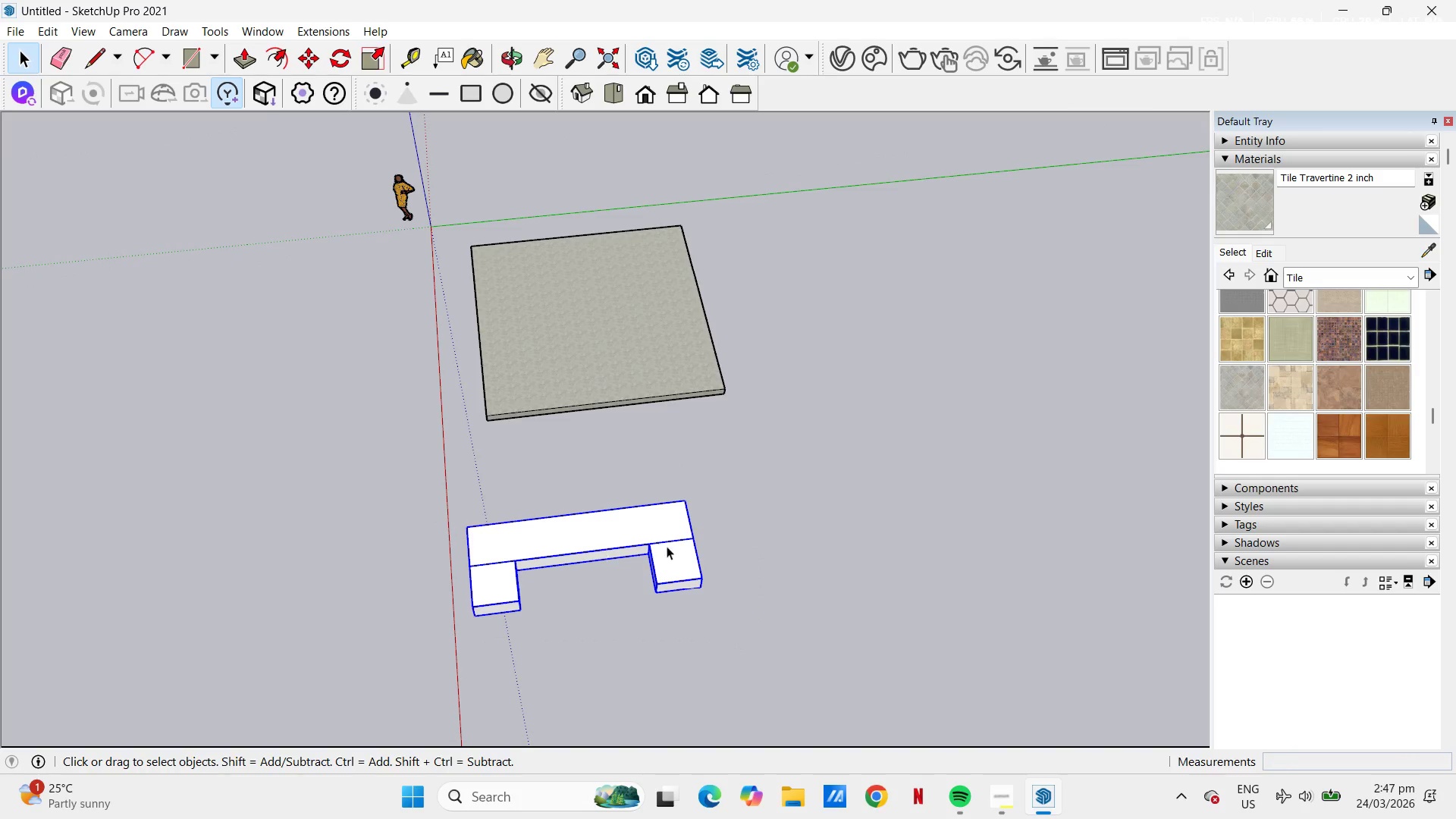 
key(M)
 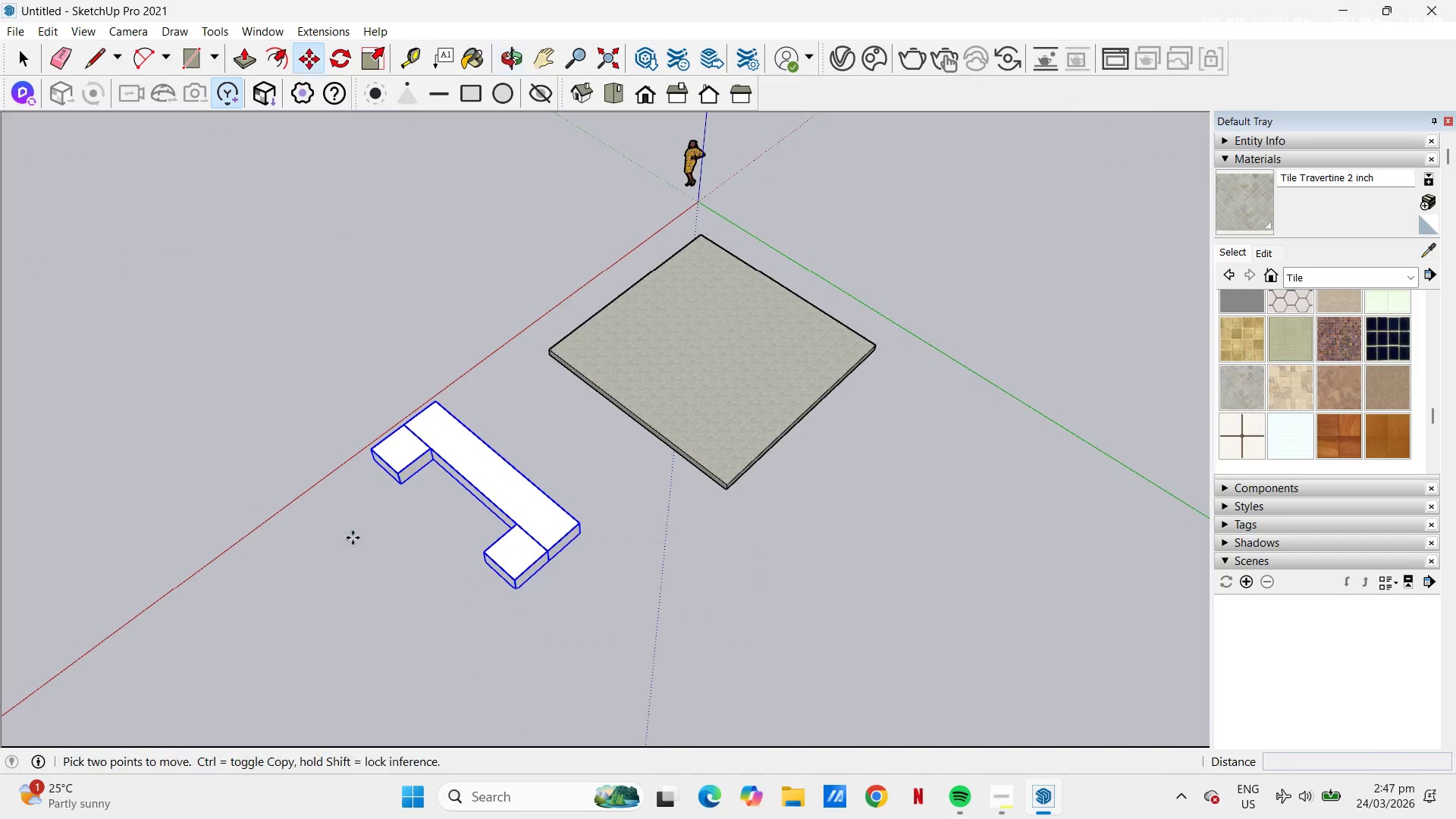 
scroll: coordinate [628, 550], scroll_direction: up, amount: 4.0
 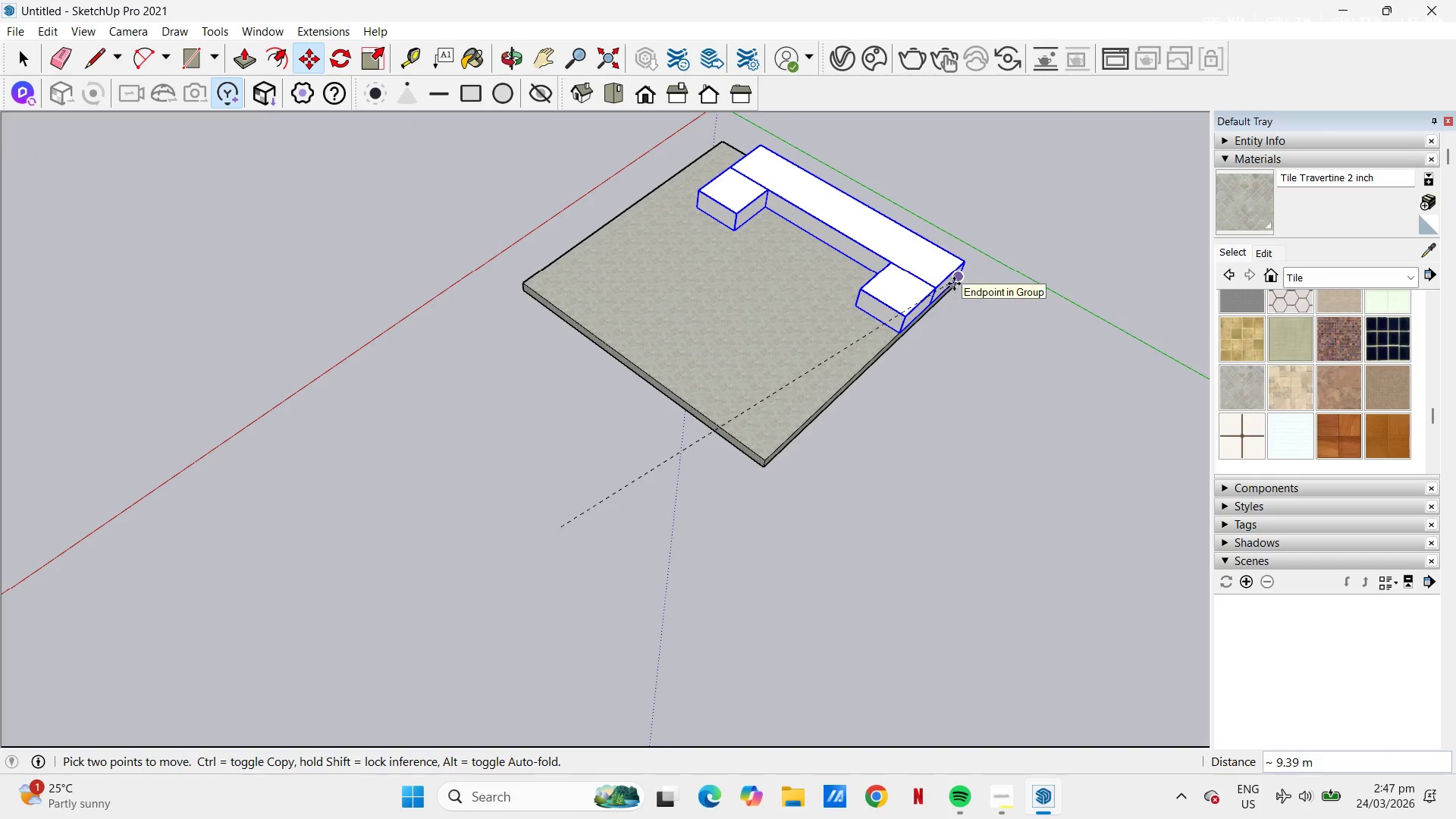 
wait(5.0)
 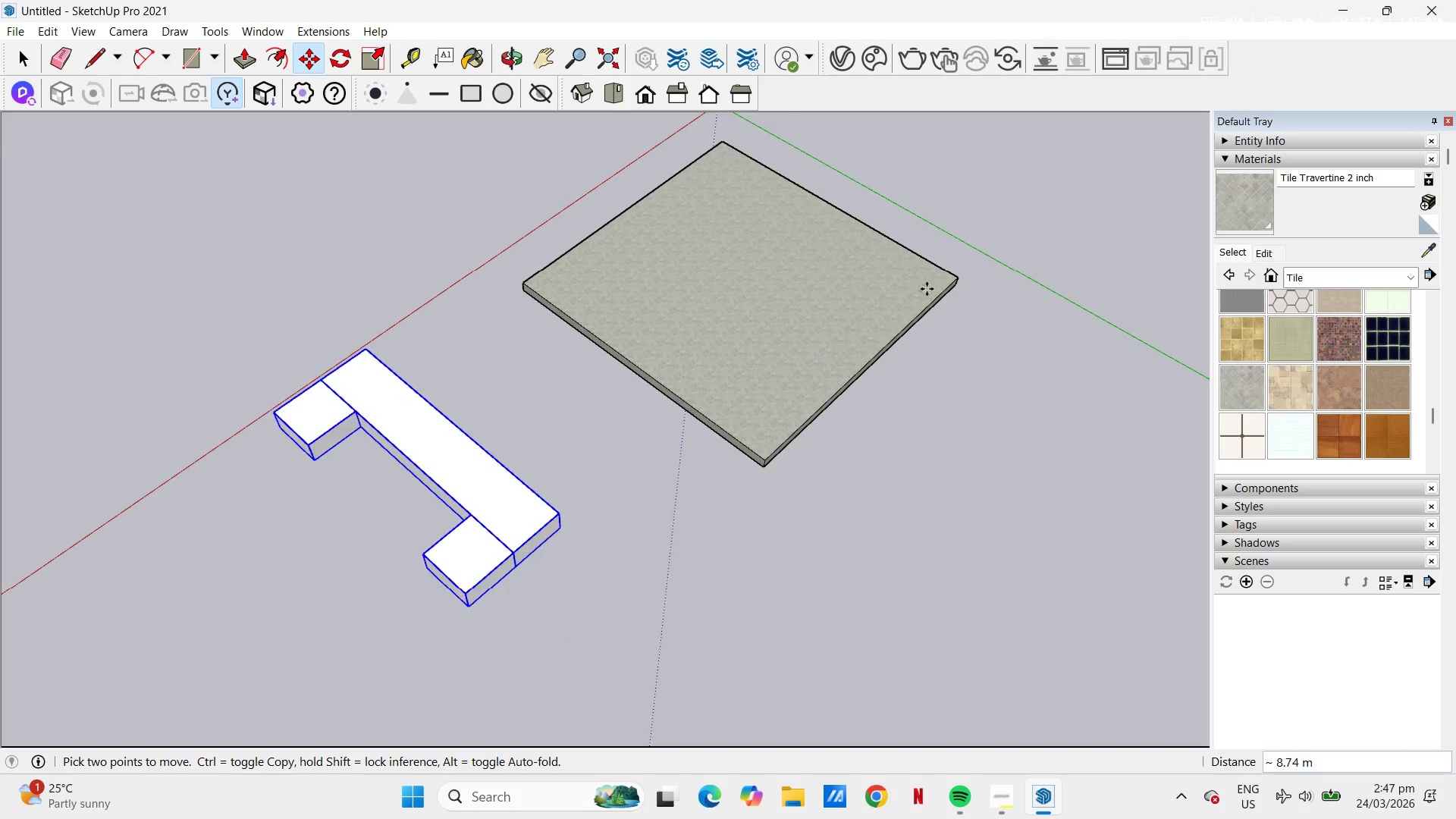 
key(Escape)
 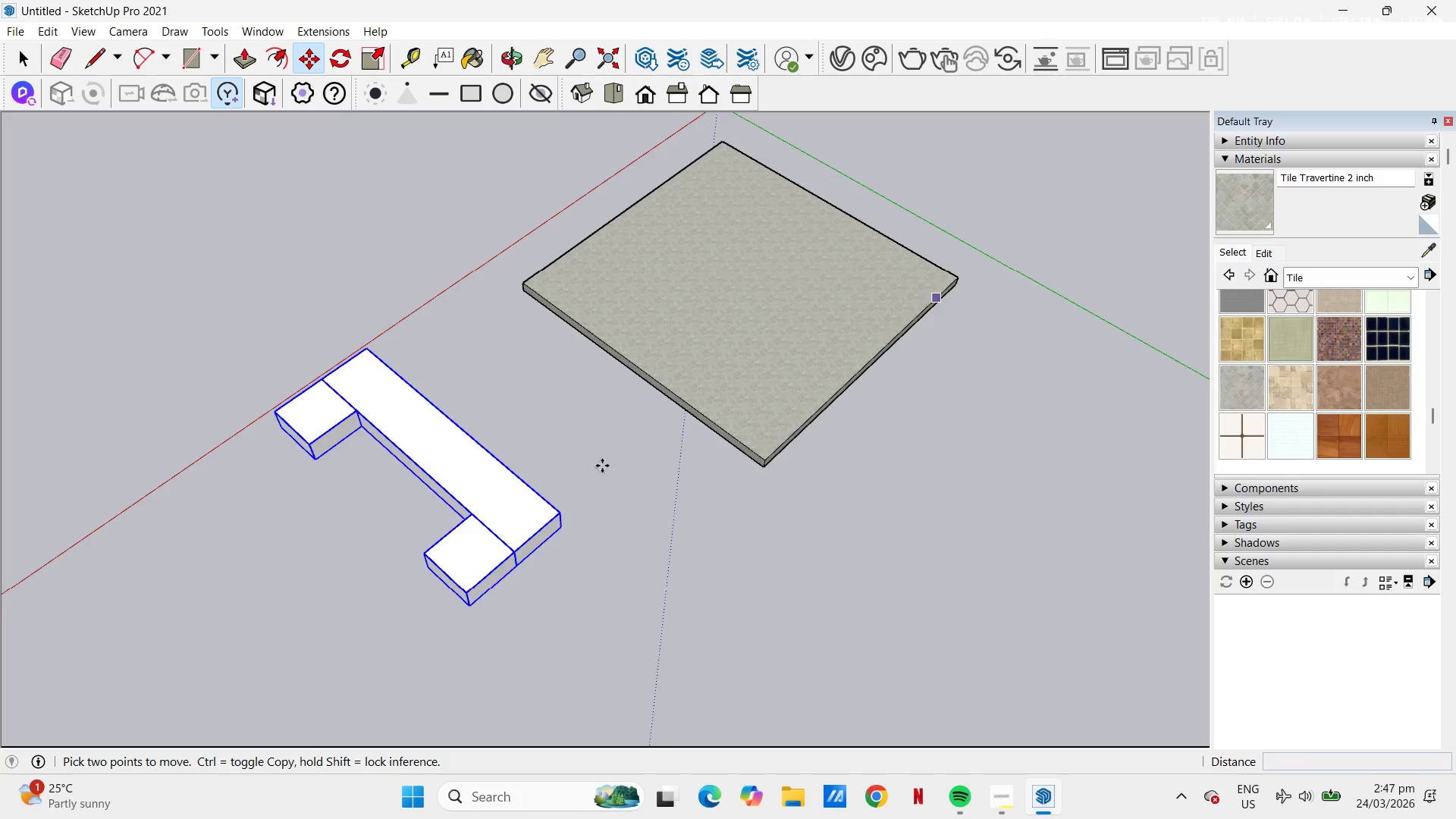 
scroll: coordinate [542, 505], scroll_direction: down, amount: 5.0
 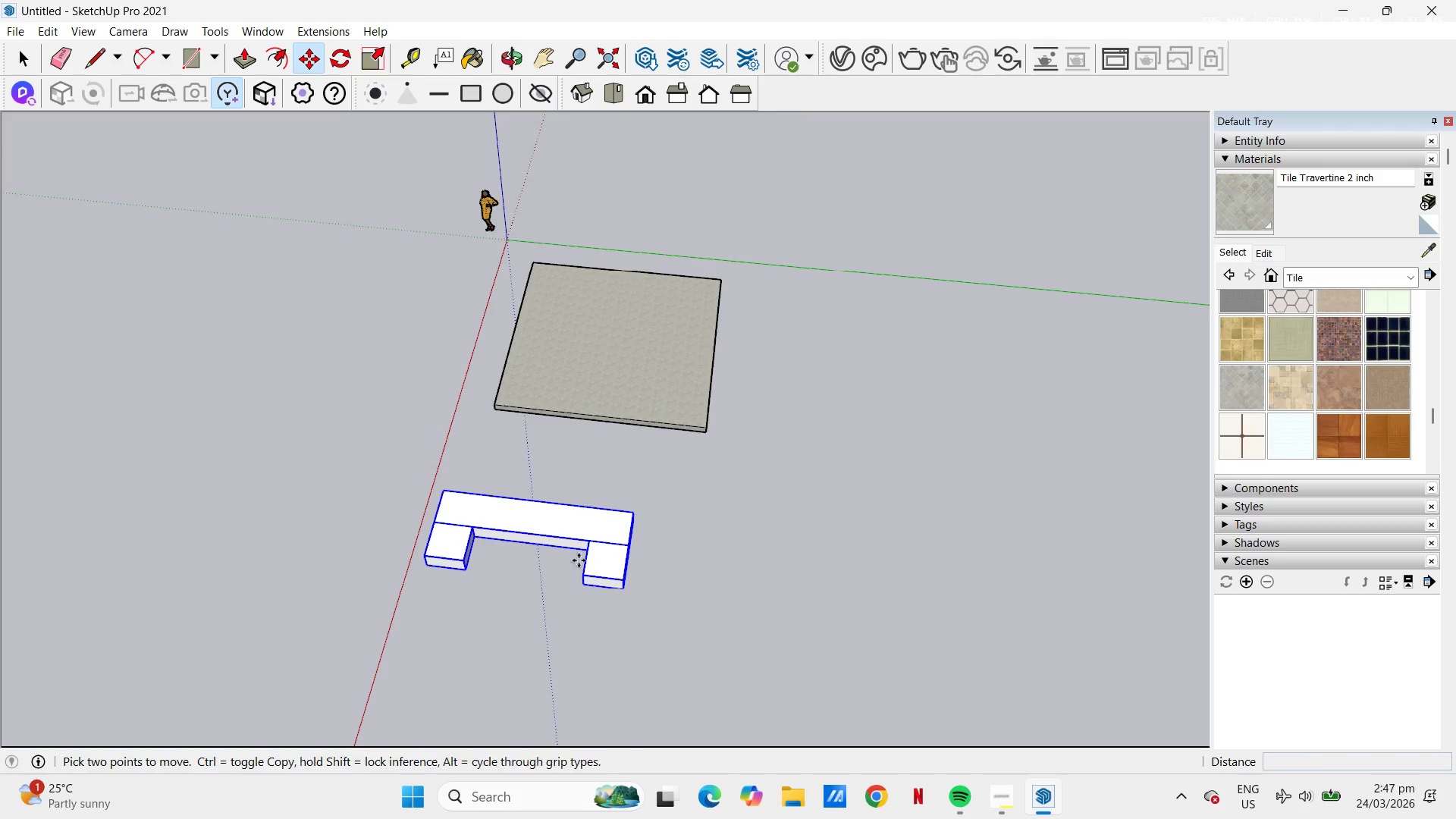 
key(Space)
 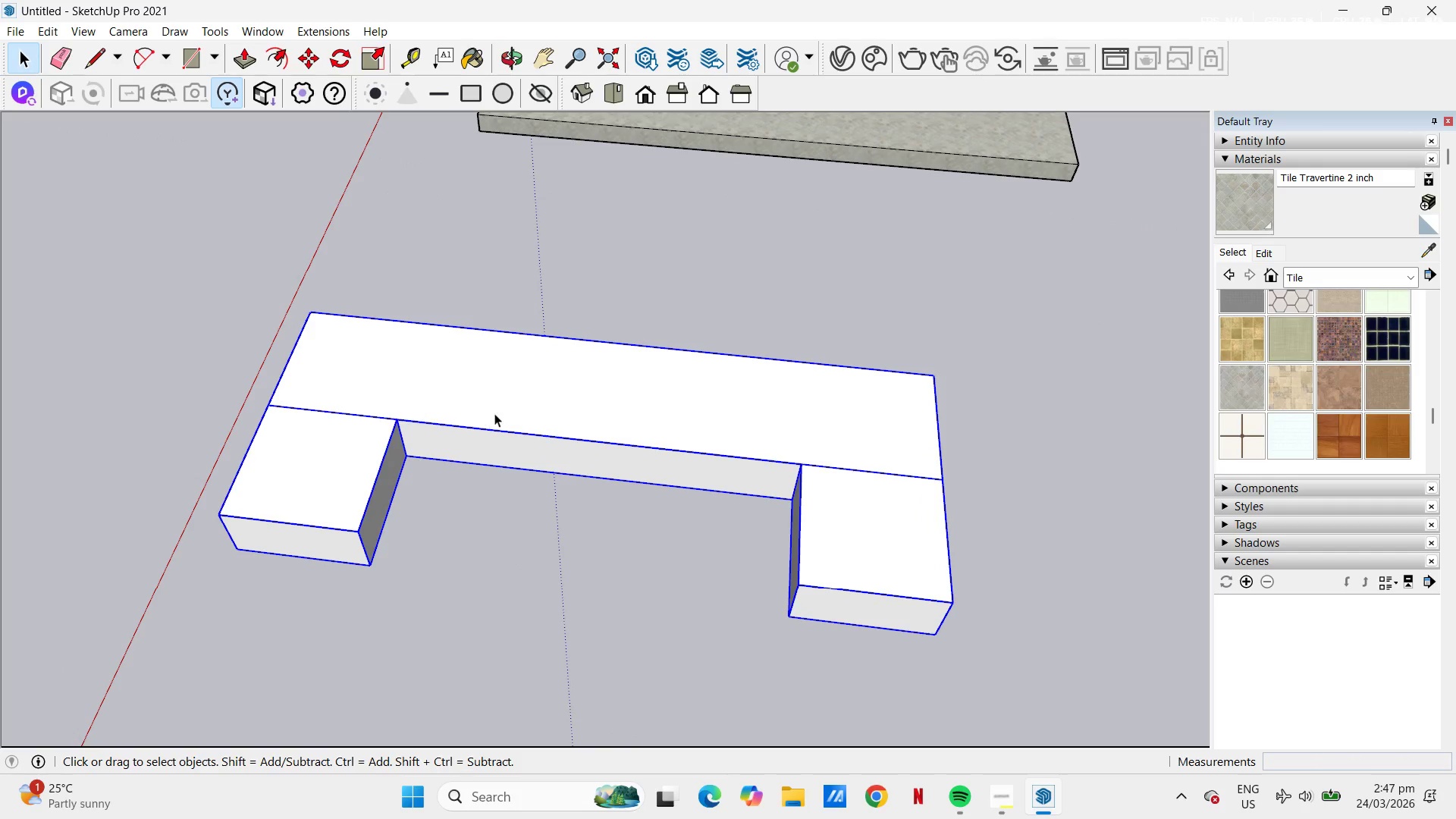 
scroll: coordinate [487, 556], scroll_direction: up, amount: 14.0
 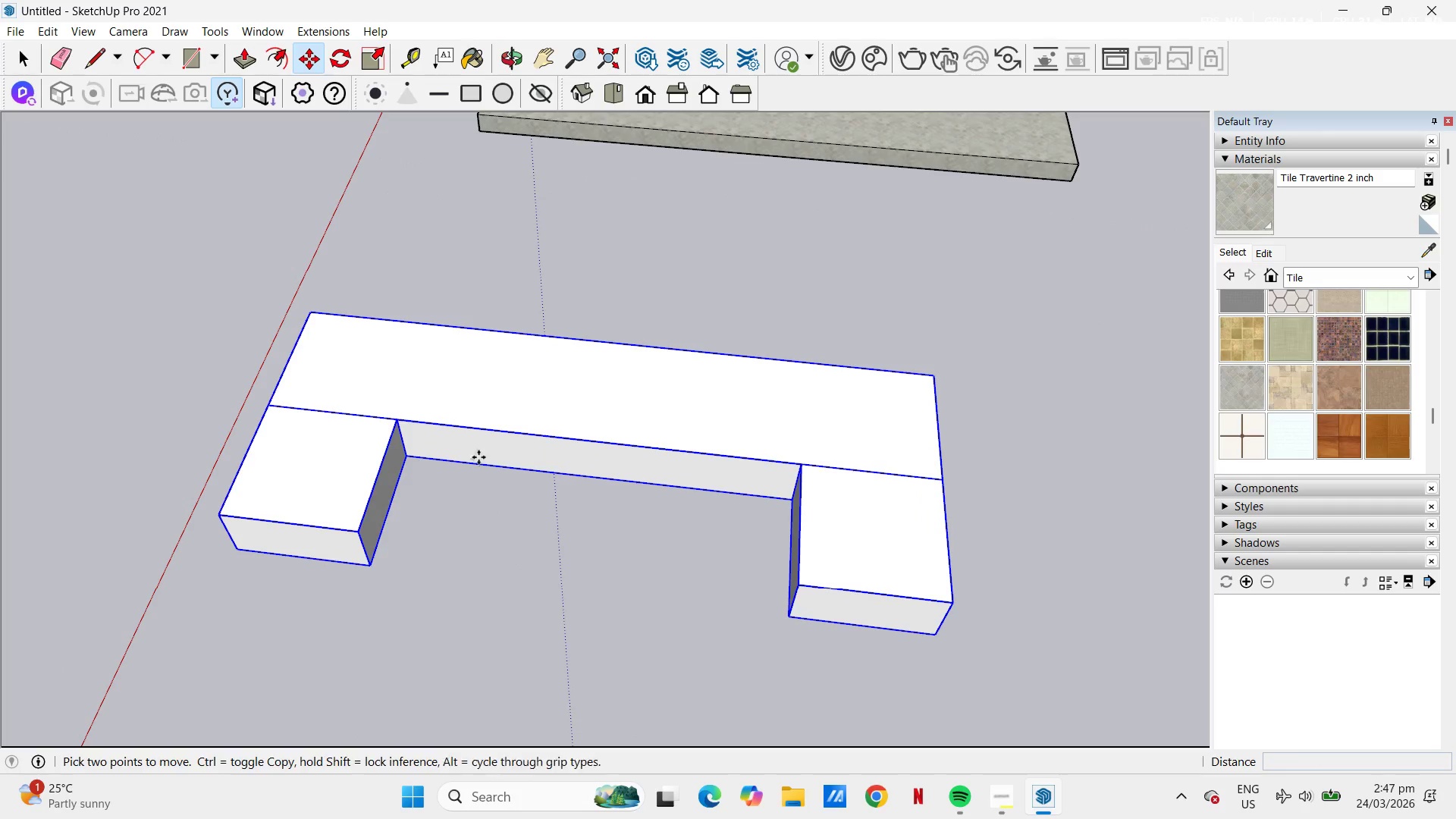 
double_click([496, 413])
 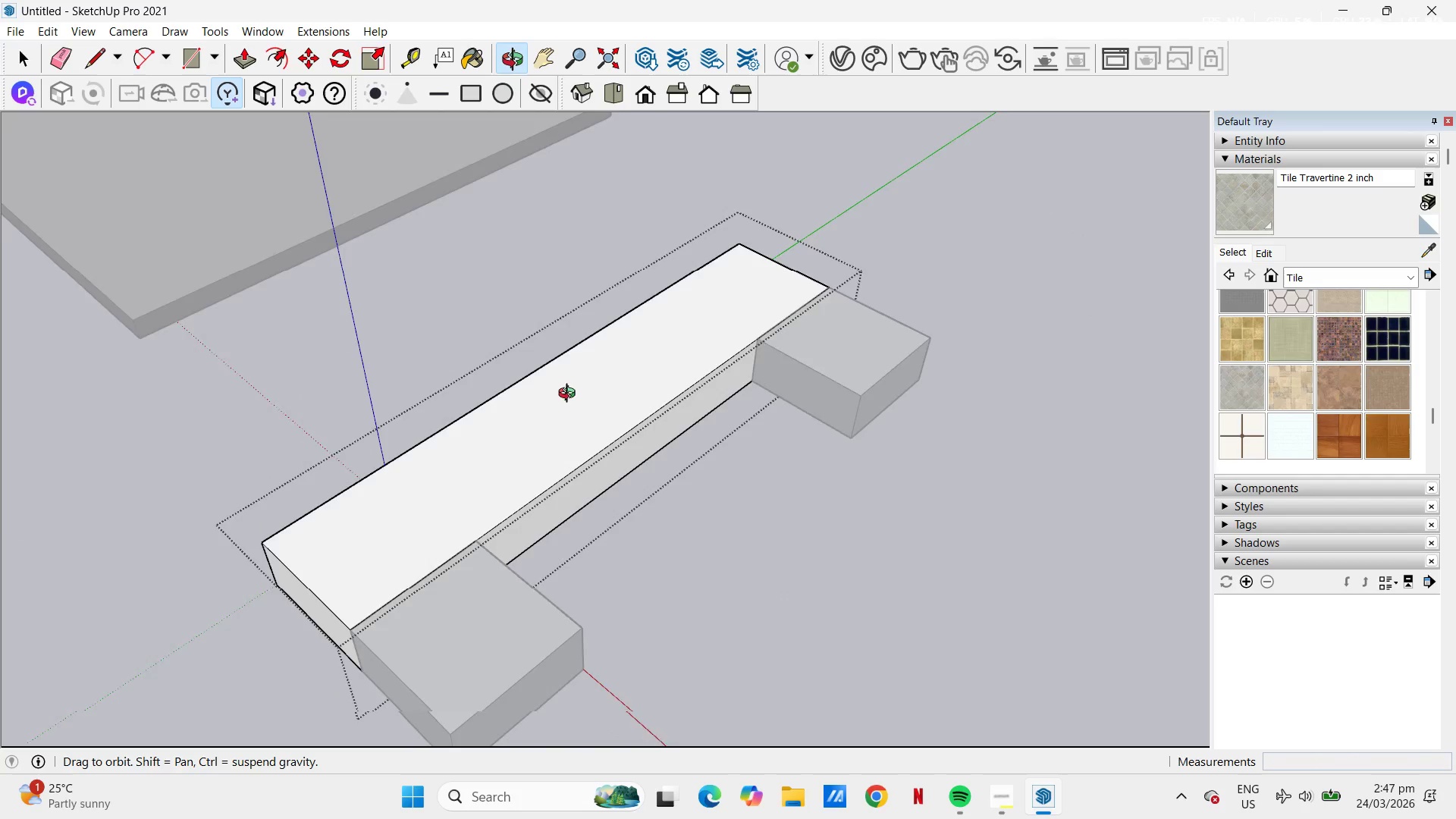 
key(P)
 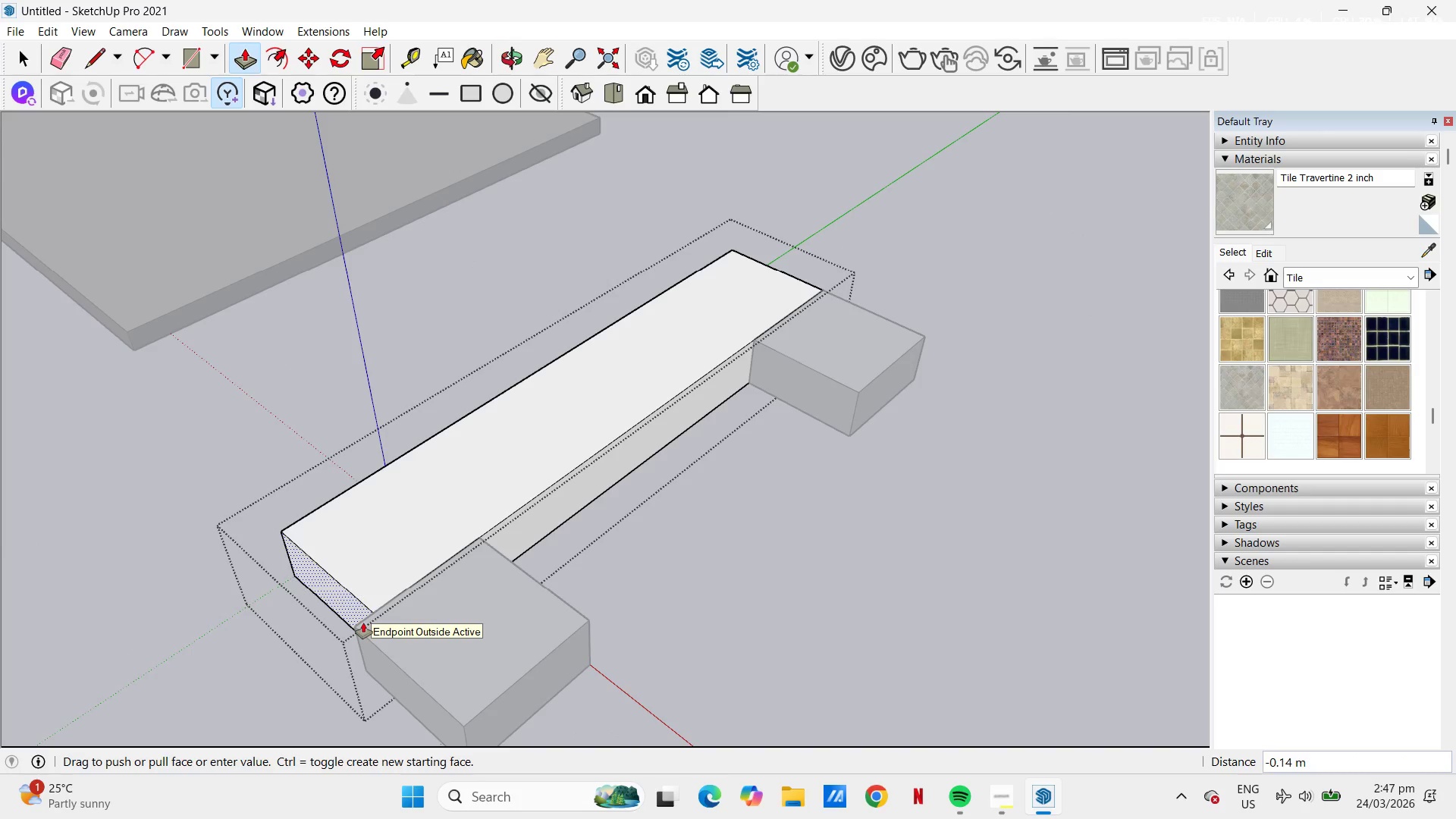 
key(Numpad1)
 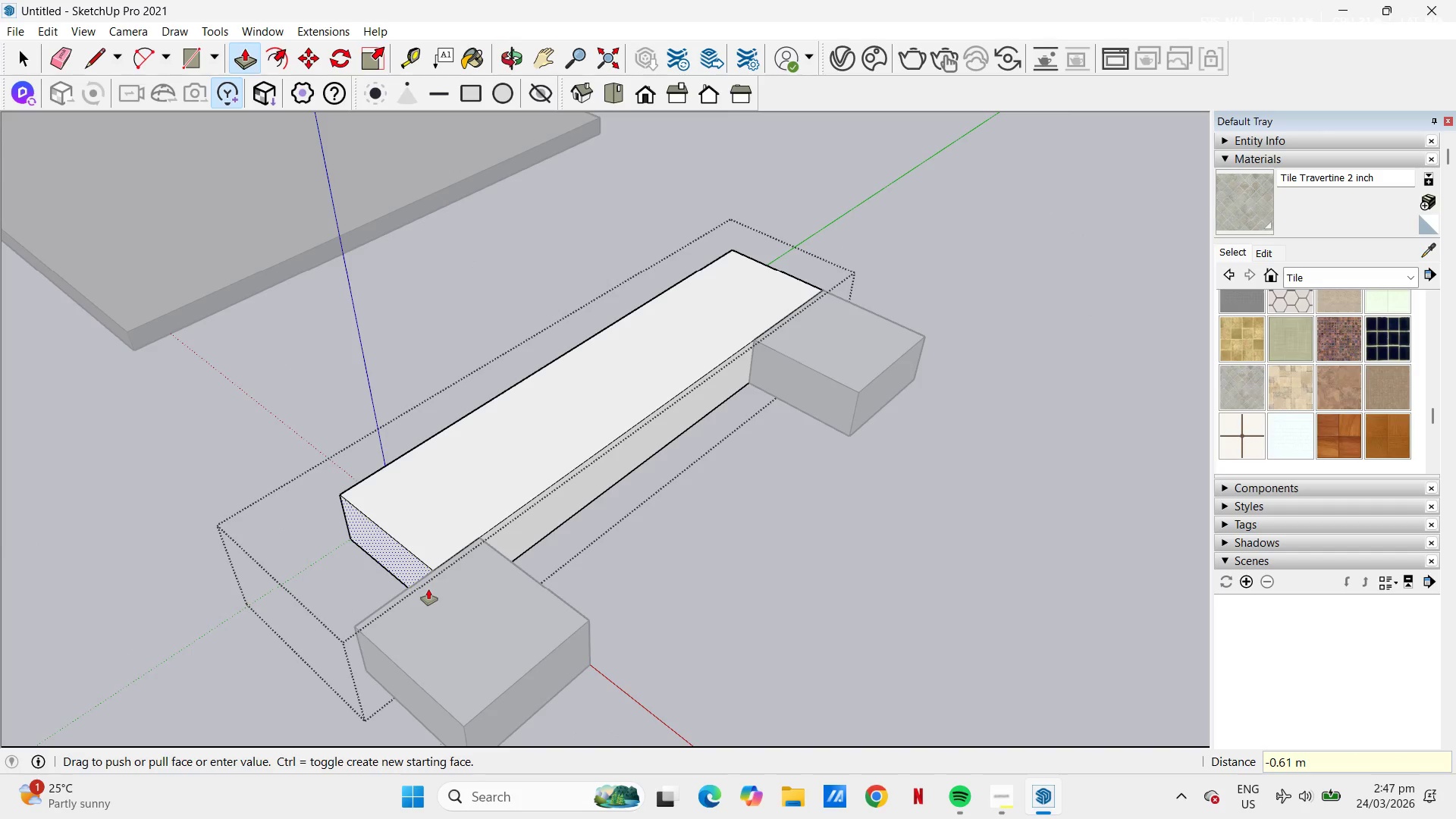 
key(Numpad1)
 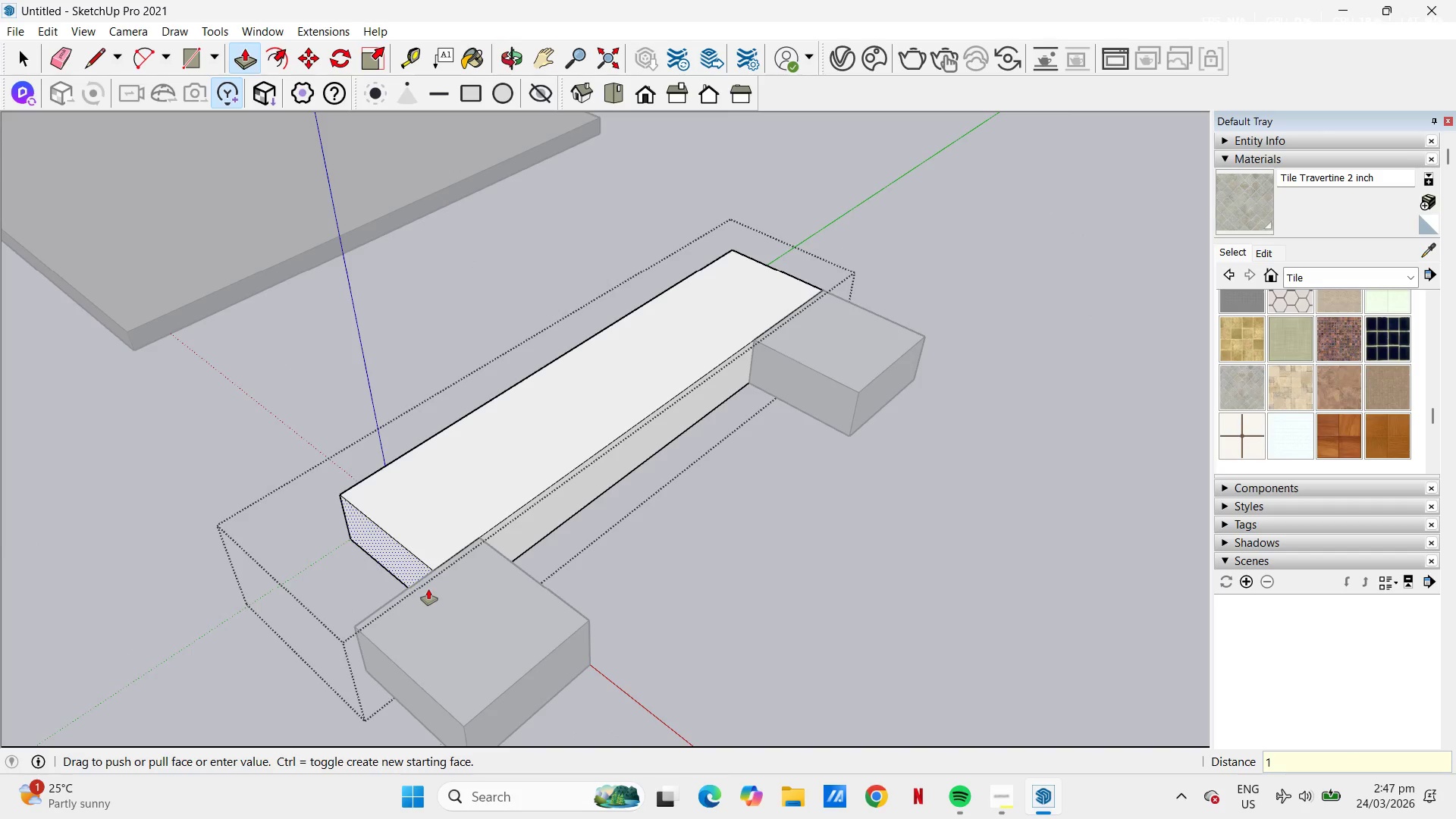 
key(NumpadEnter)
 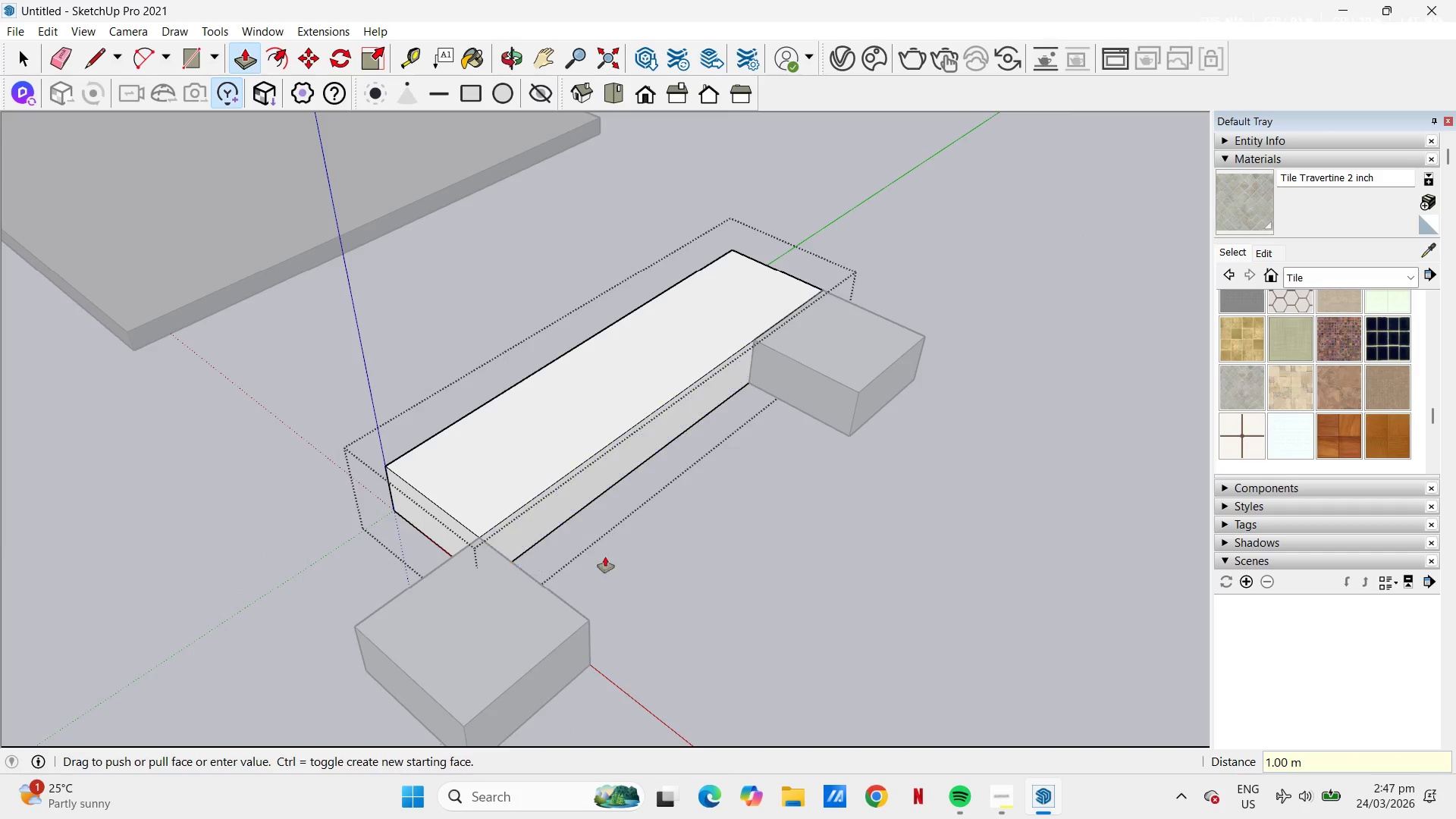 
key(Space)
 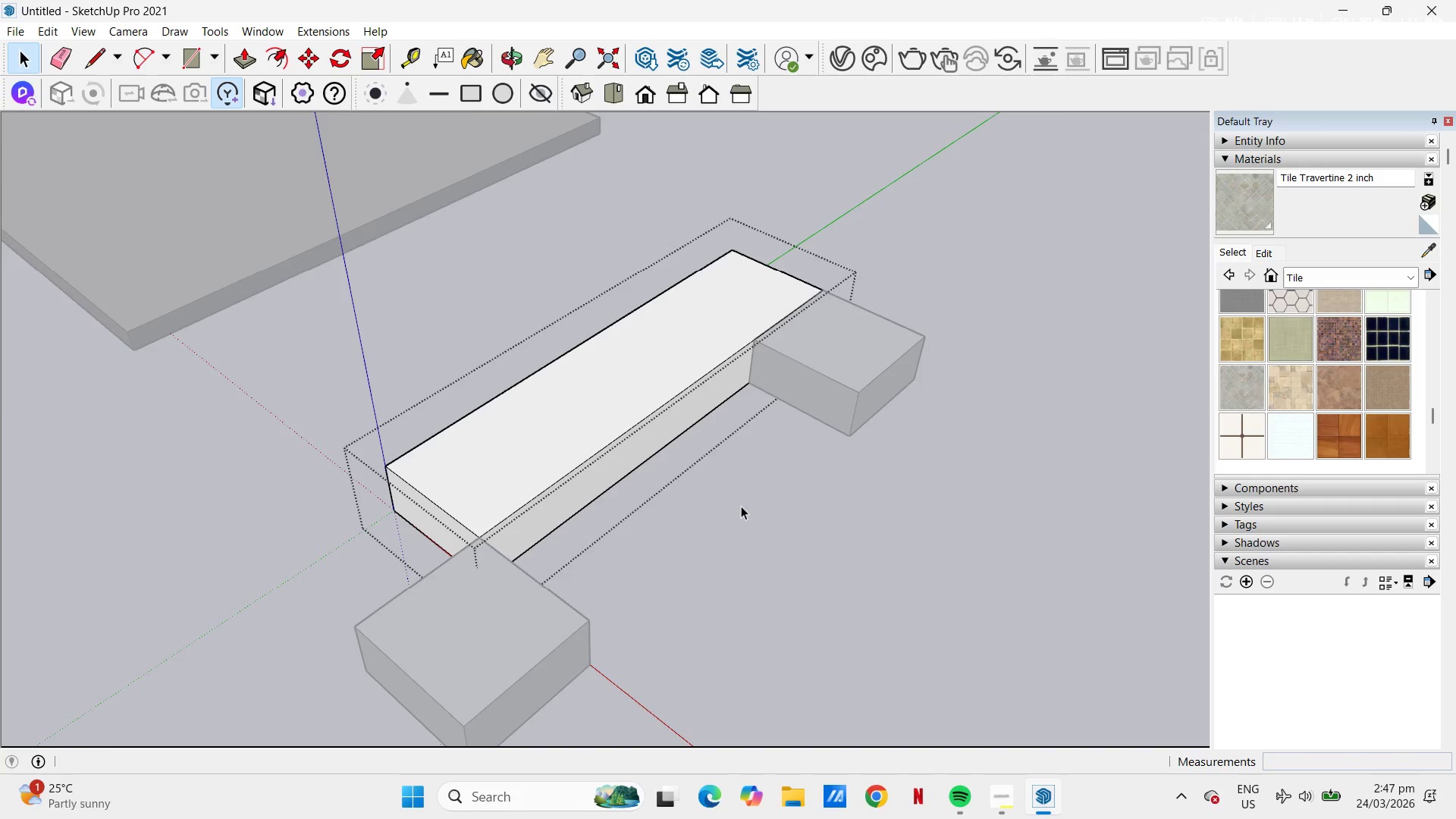 
key(Escape)
 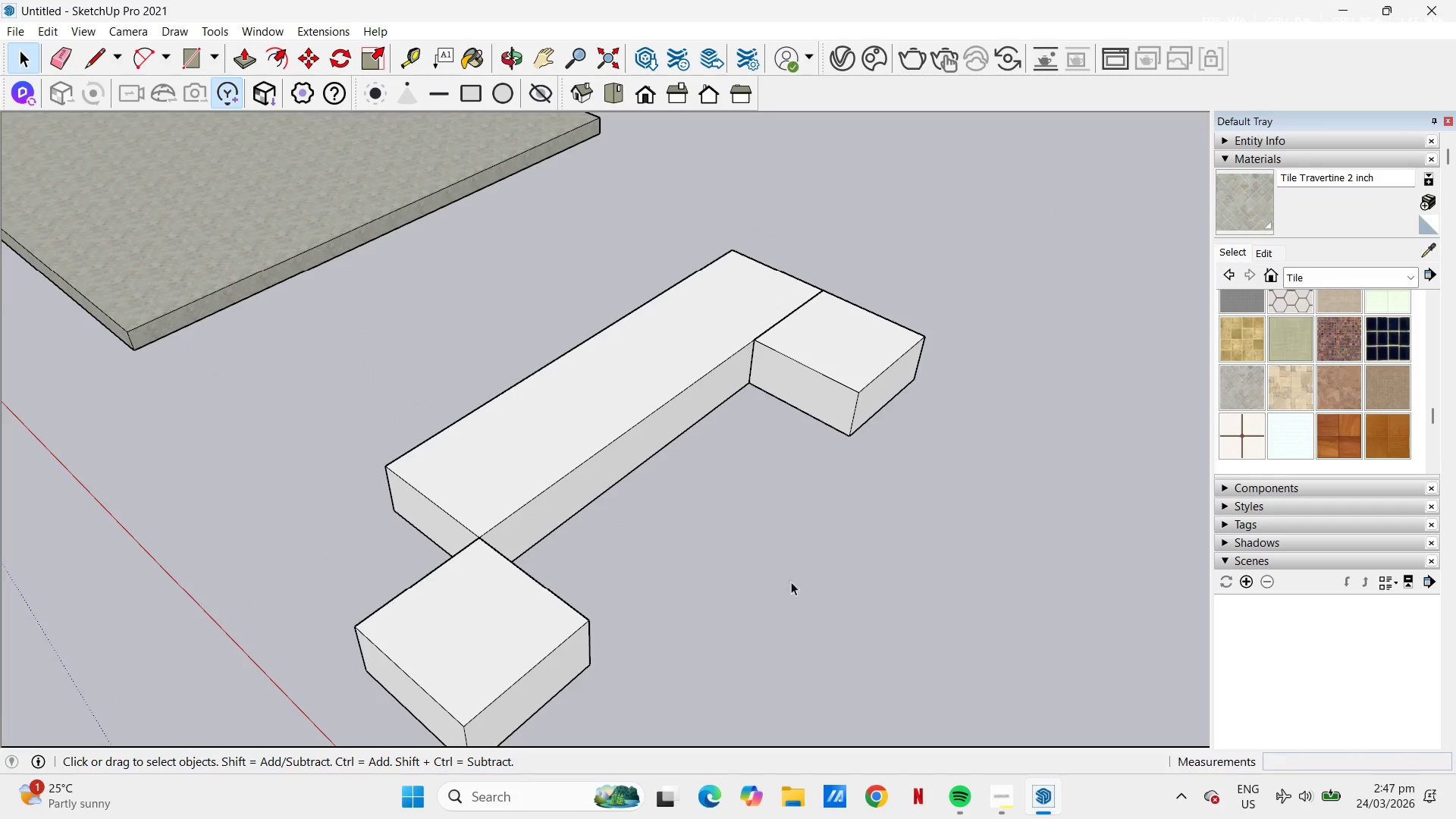 
key(Escape)
 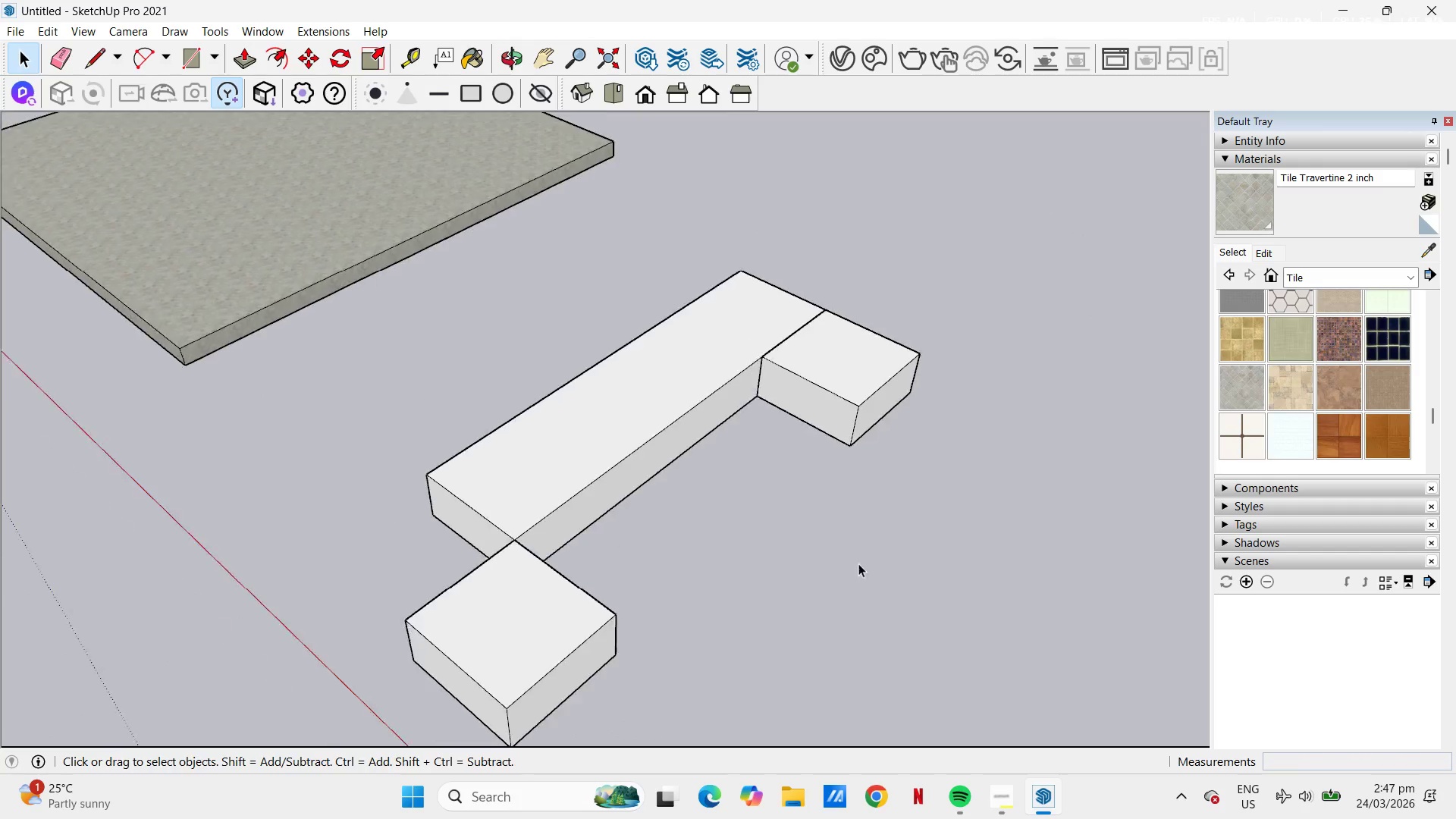 
scroll: coordinate [858, 563], scroll_direction: down, amount: 2.0
 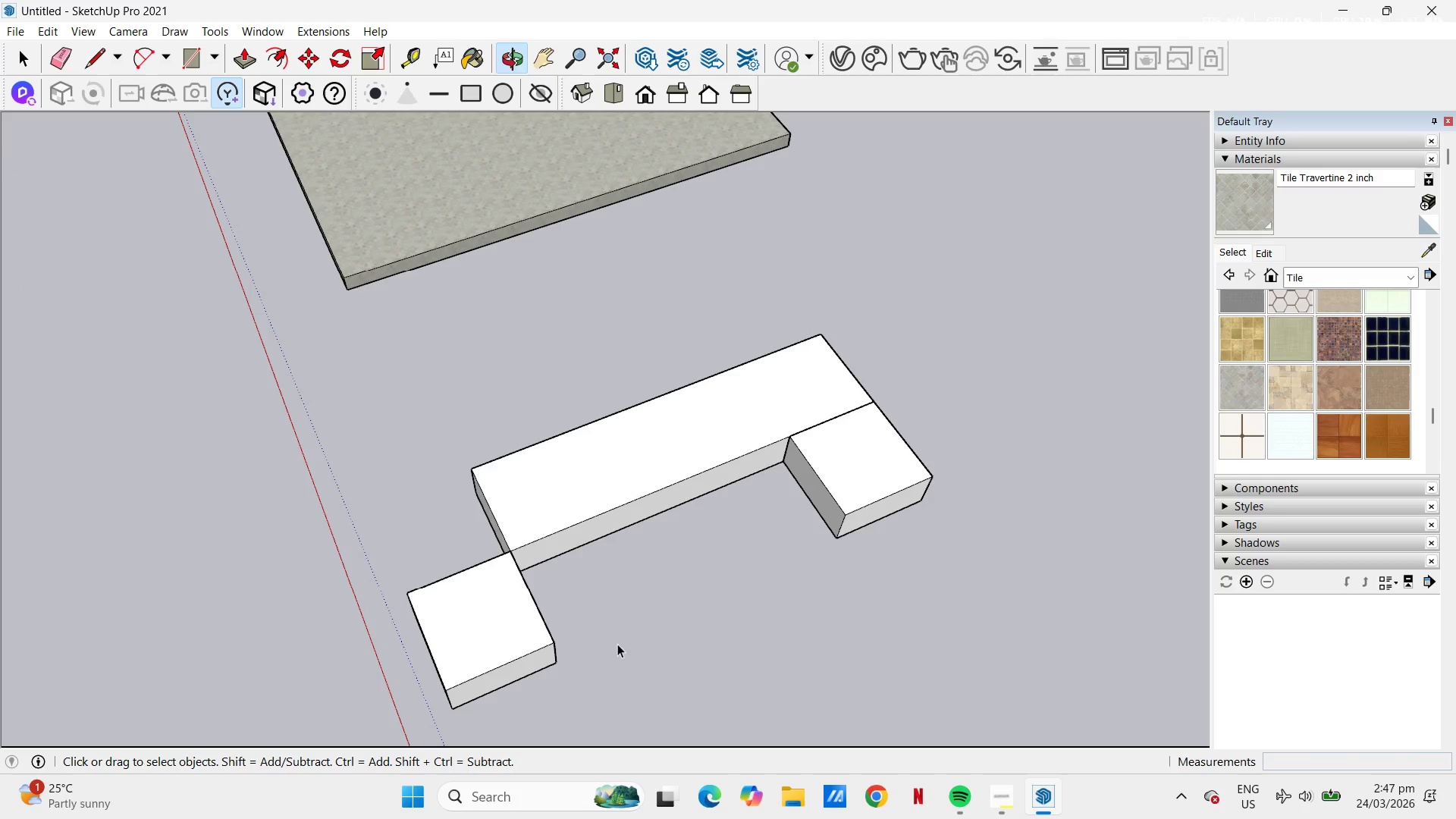 
left_click([528, 620])
 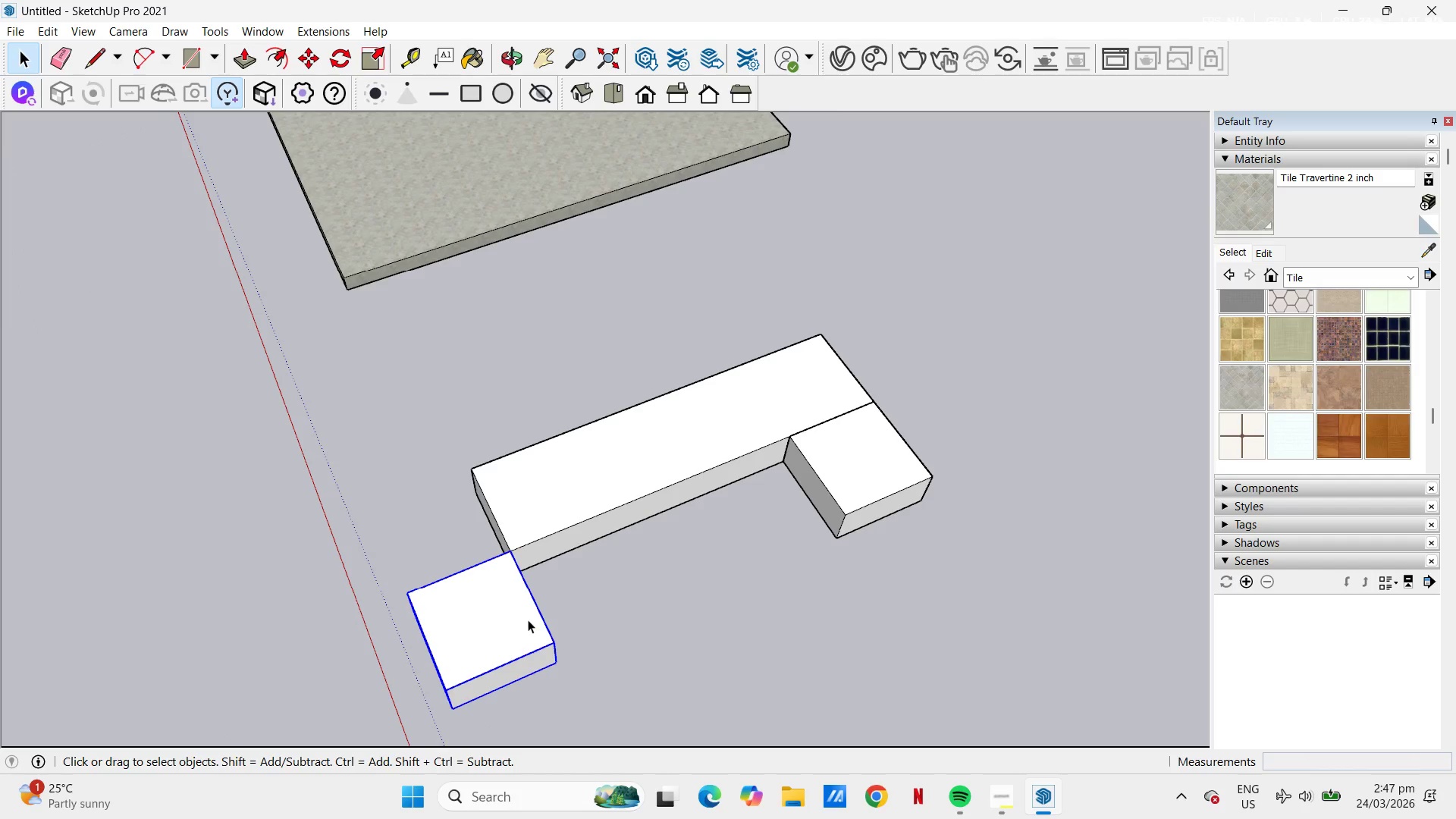 
key(M)
 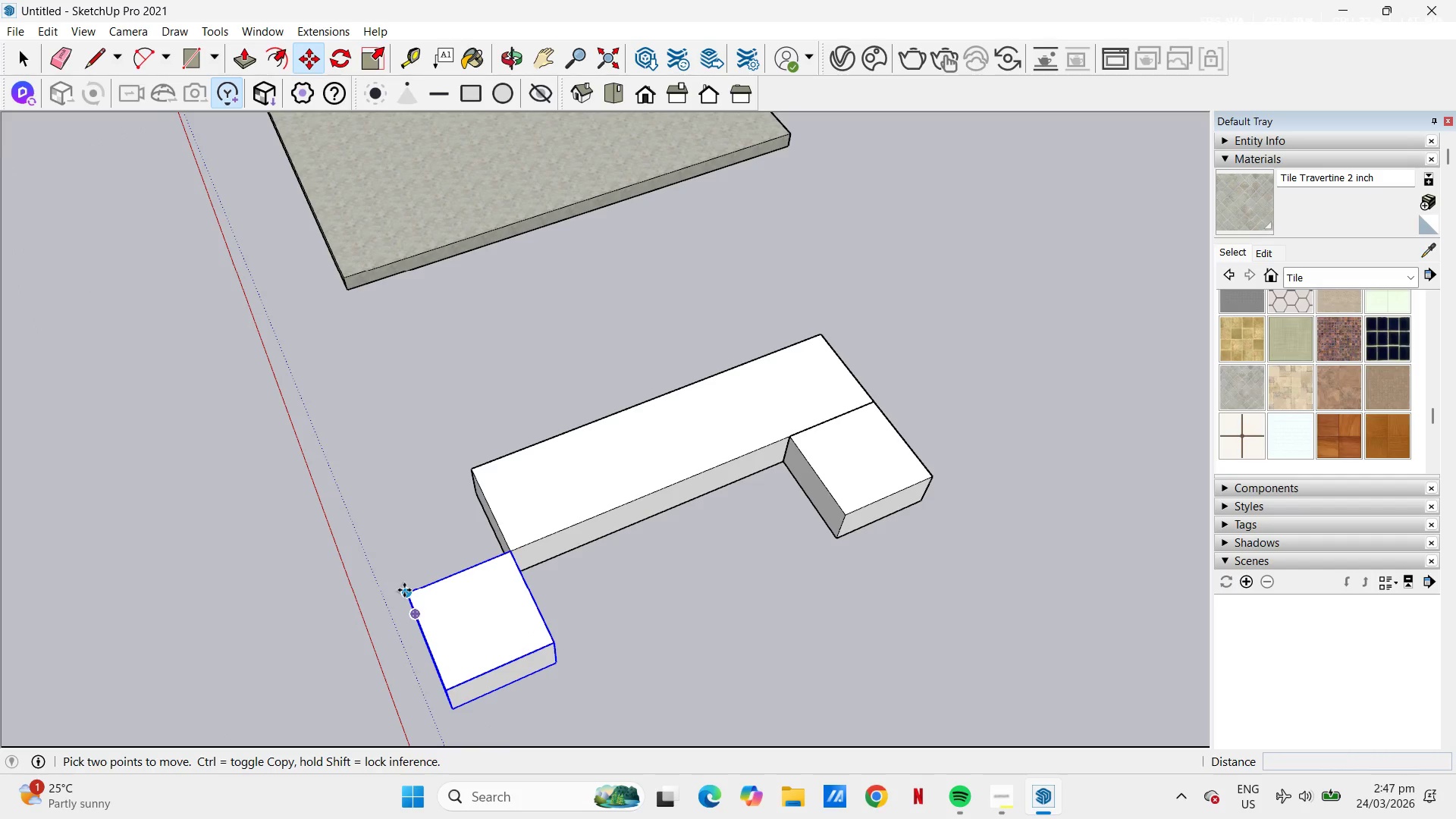 
left_click([404, 590])
 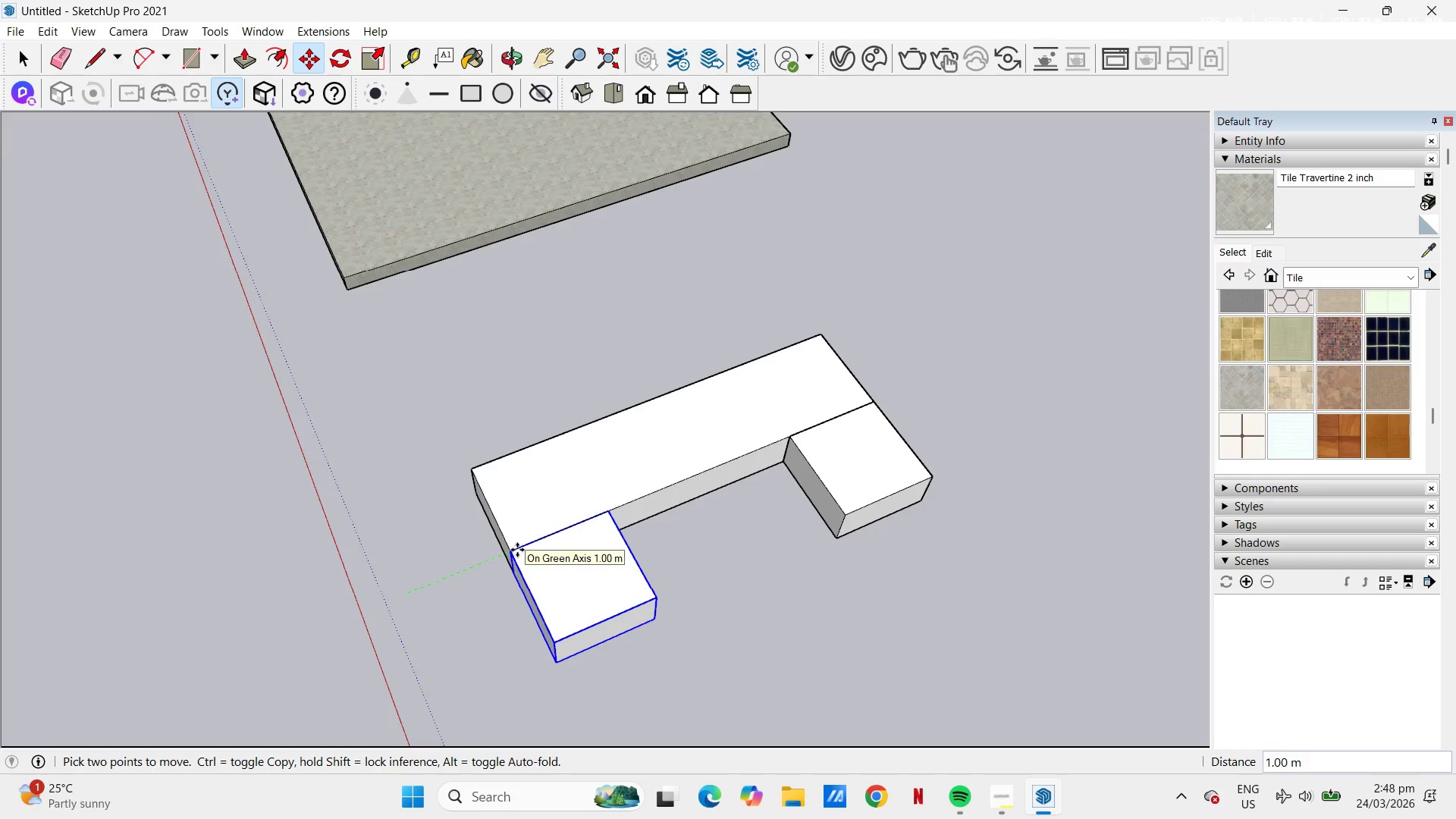 
left_click([517, 550])
 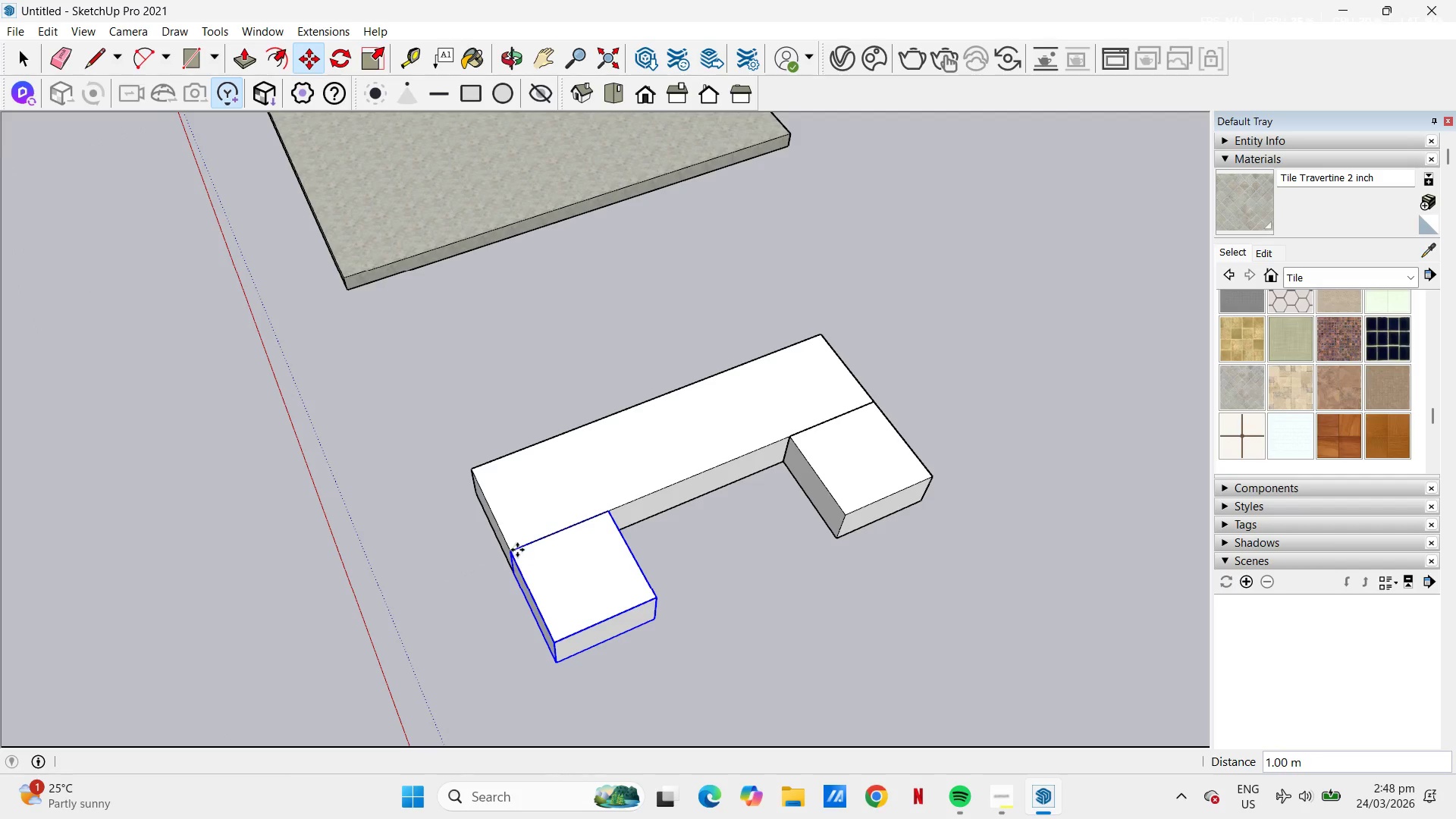 
key(Escape)
 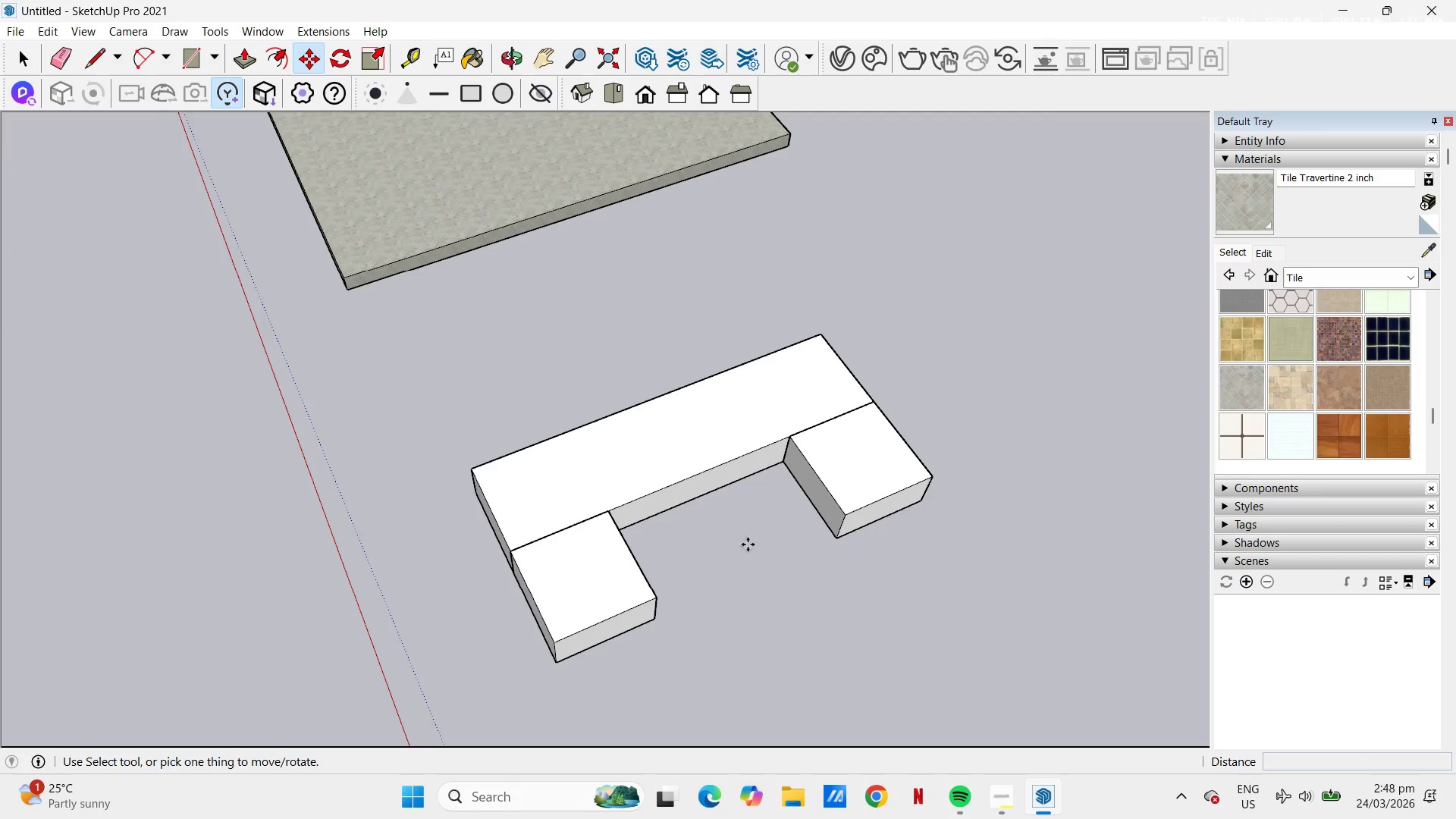 
key(Space)
 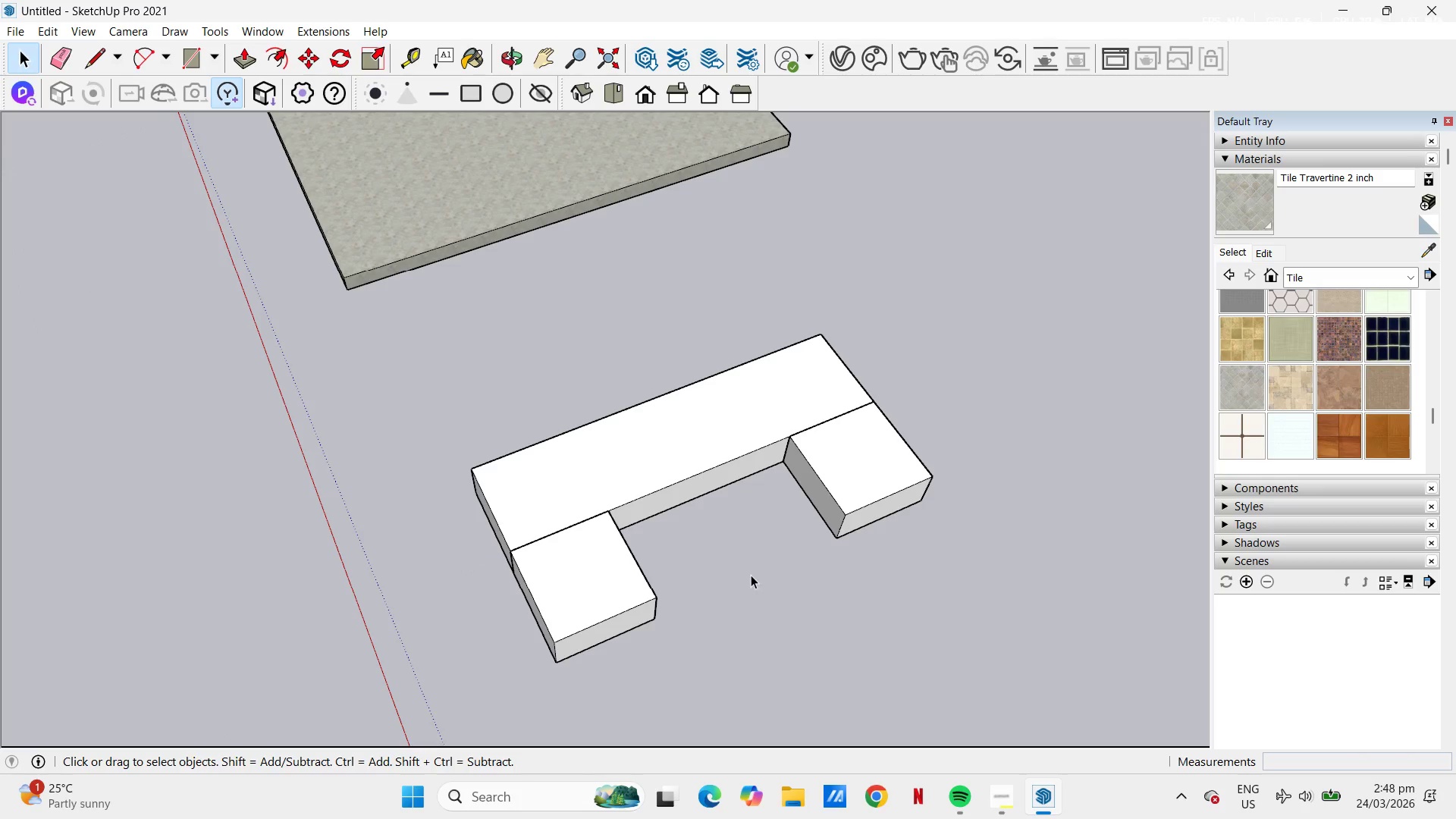 
left_click([750, 573])
 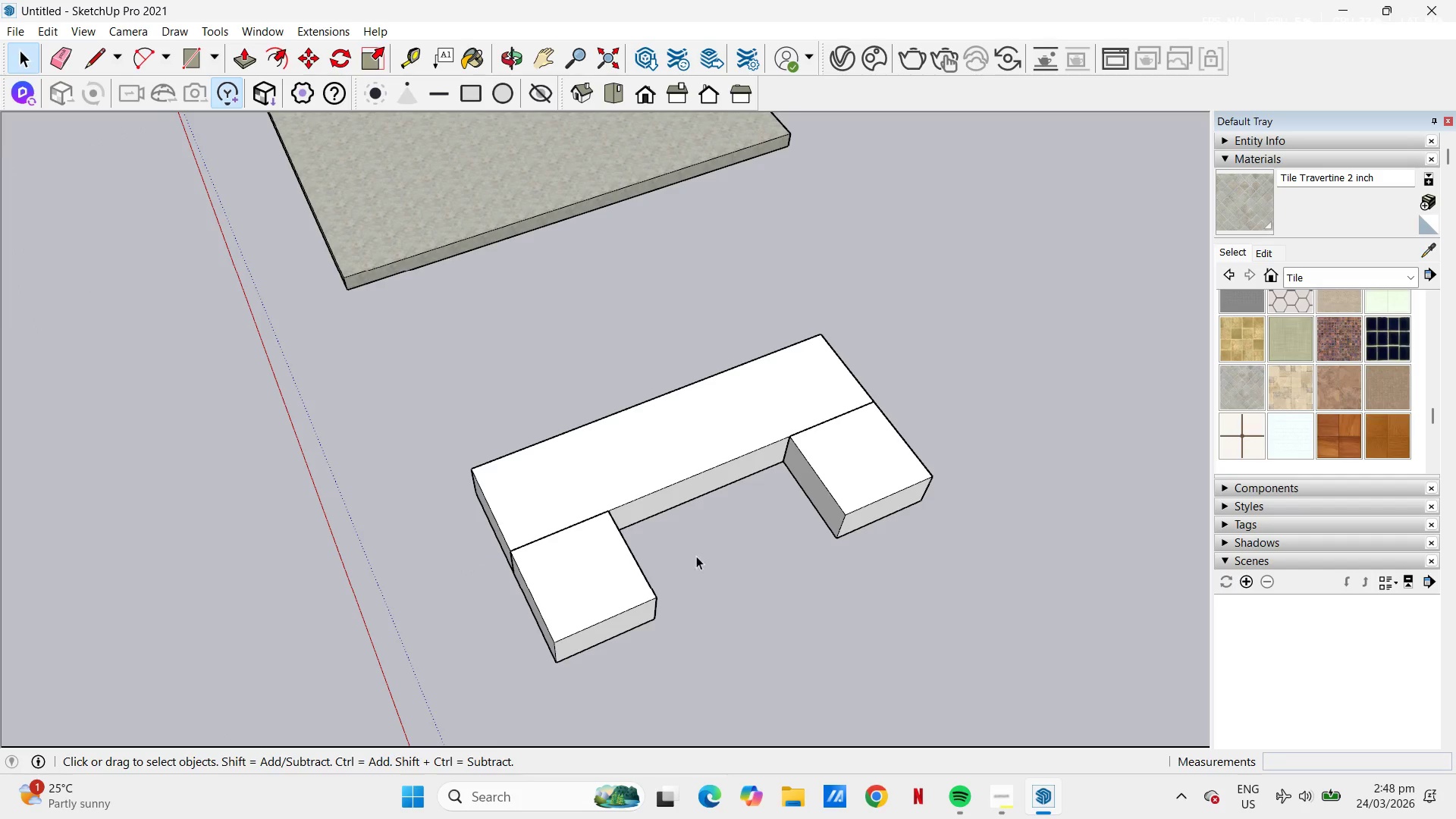 
key(T)
 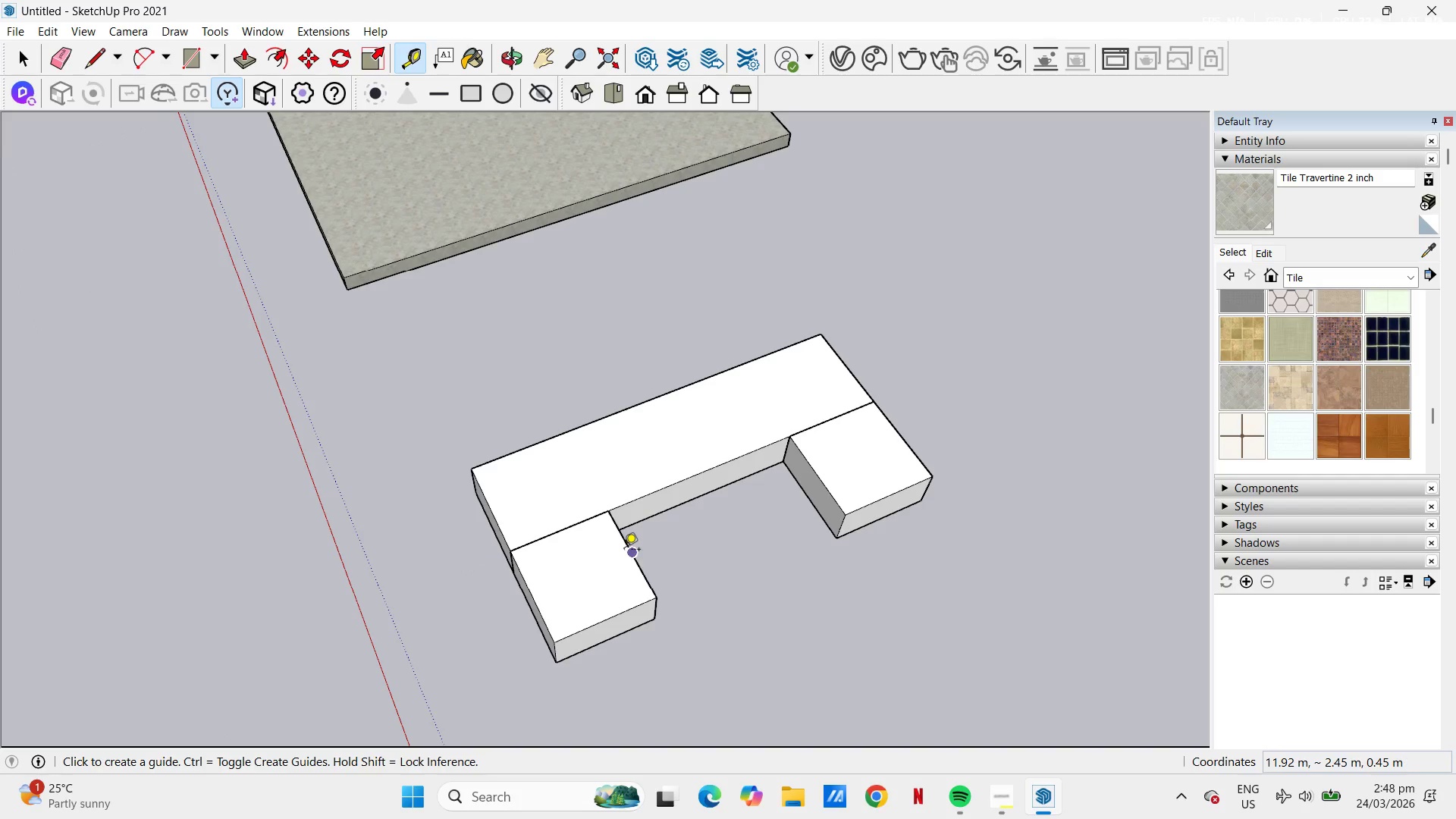 
left_click([625, 550])
 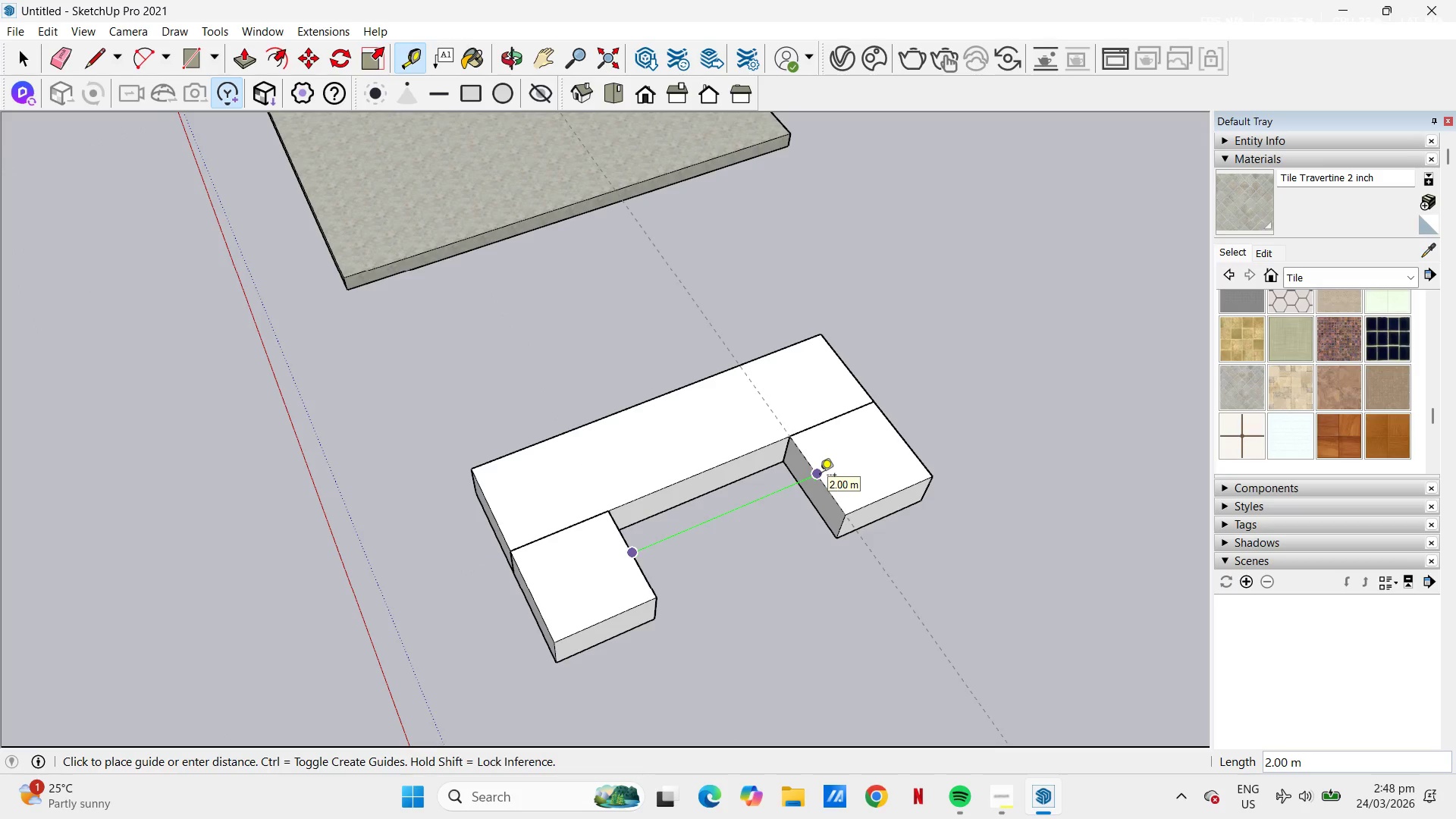 
key(Escape)
 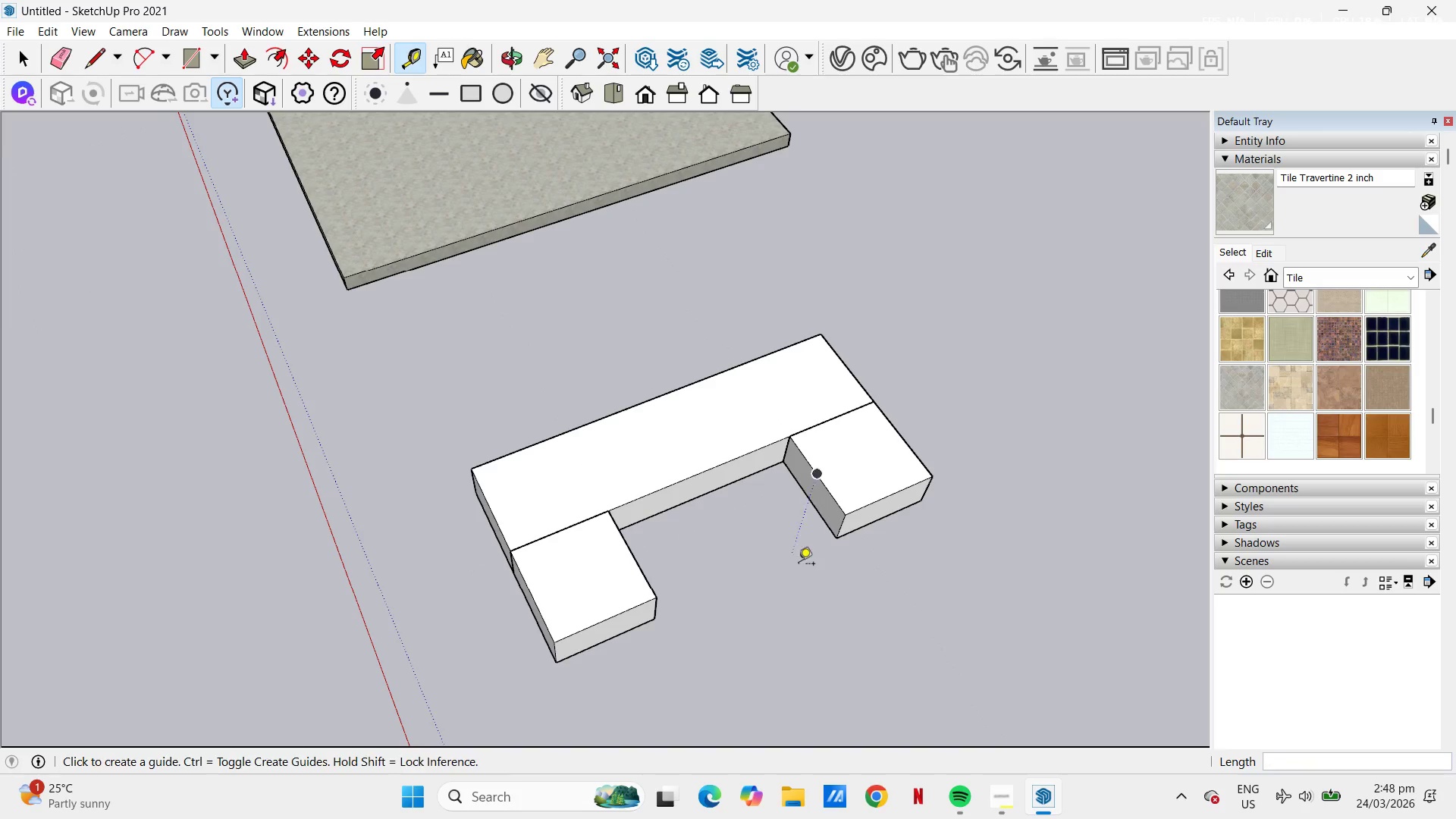 
key(Space)
 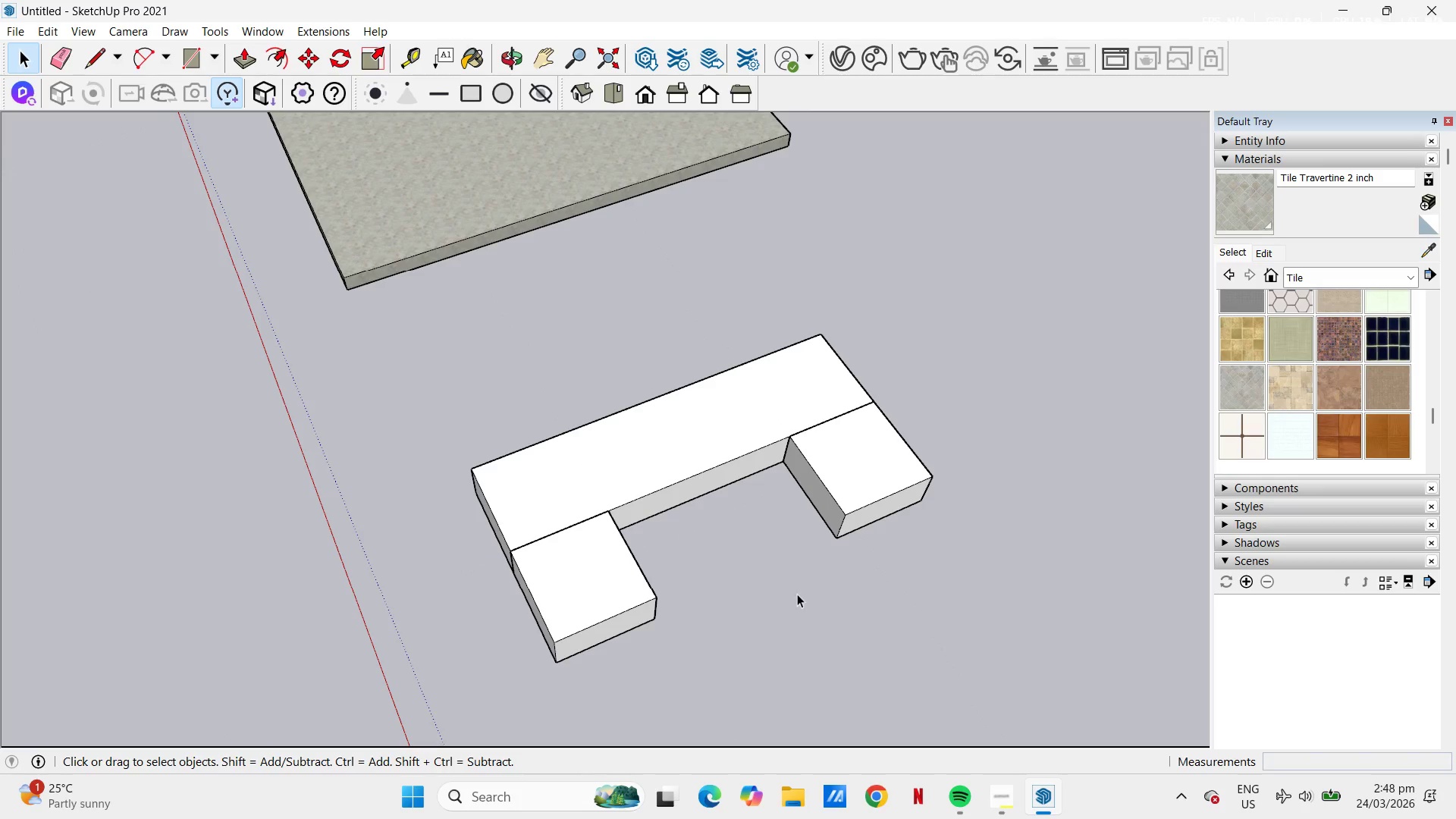 
left_click_drag(start_coordinate=[796, 594], to_coordinate=[802, 582])
 